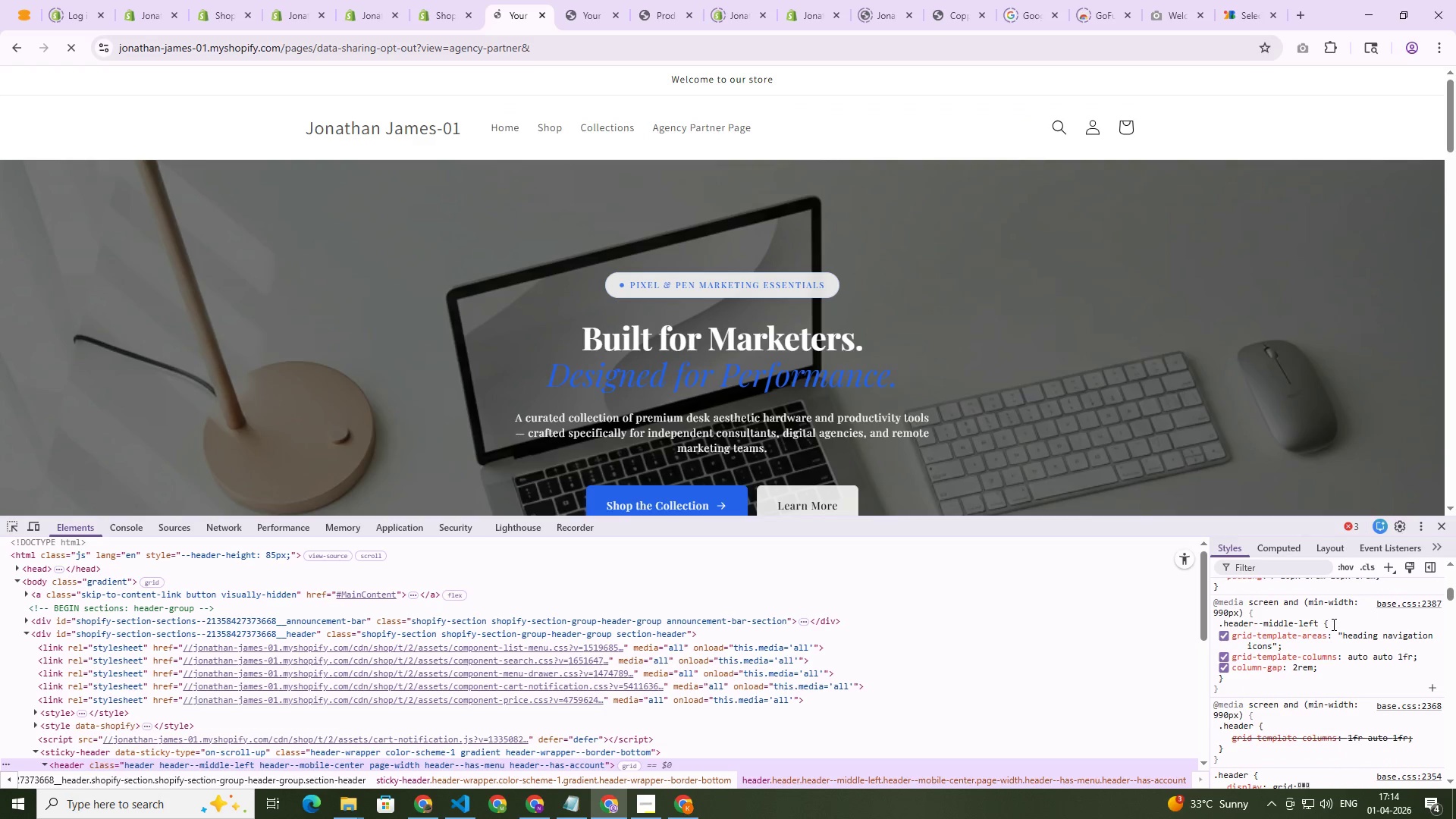 
left_click([455, 0])
 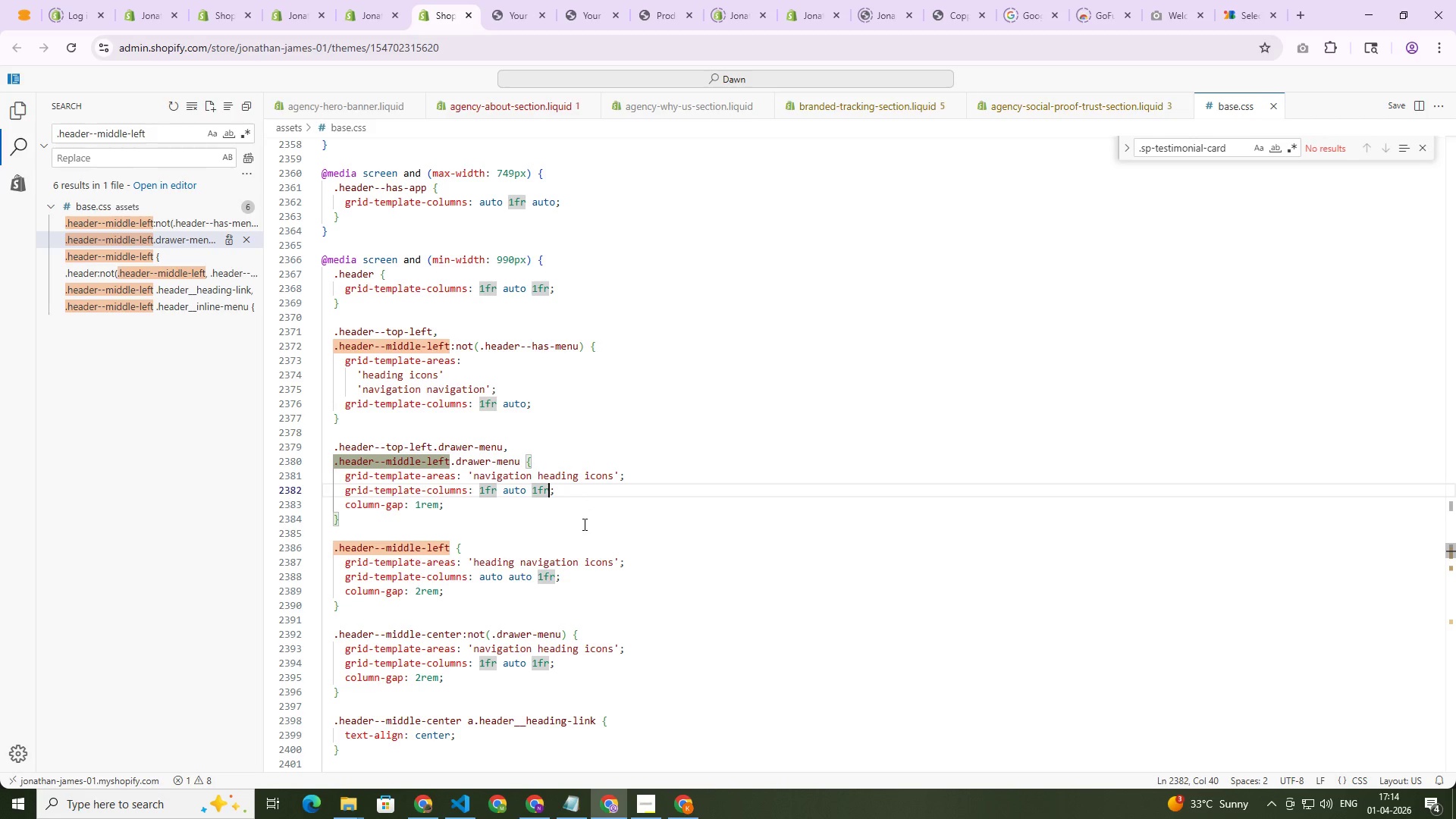 
key(Control+Z)
 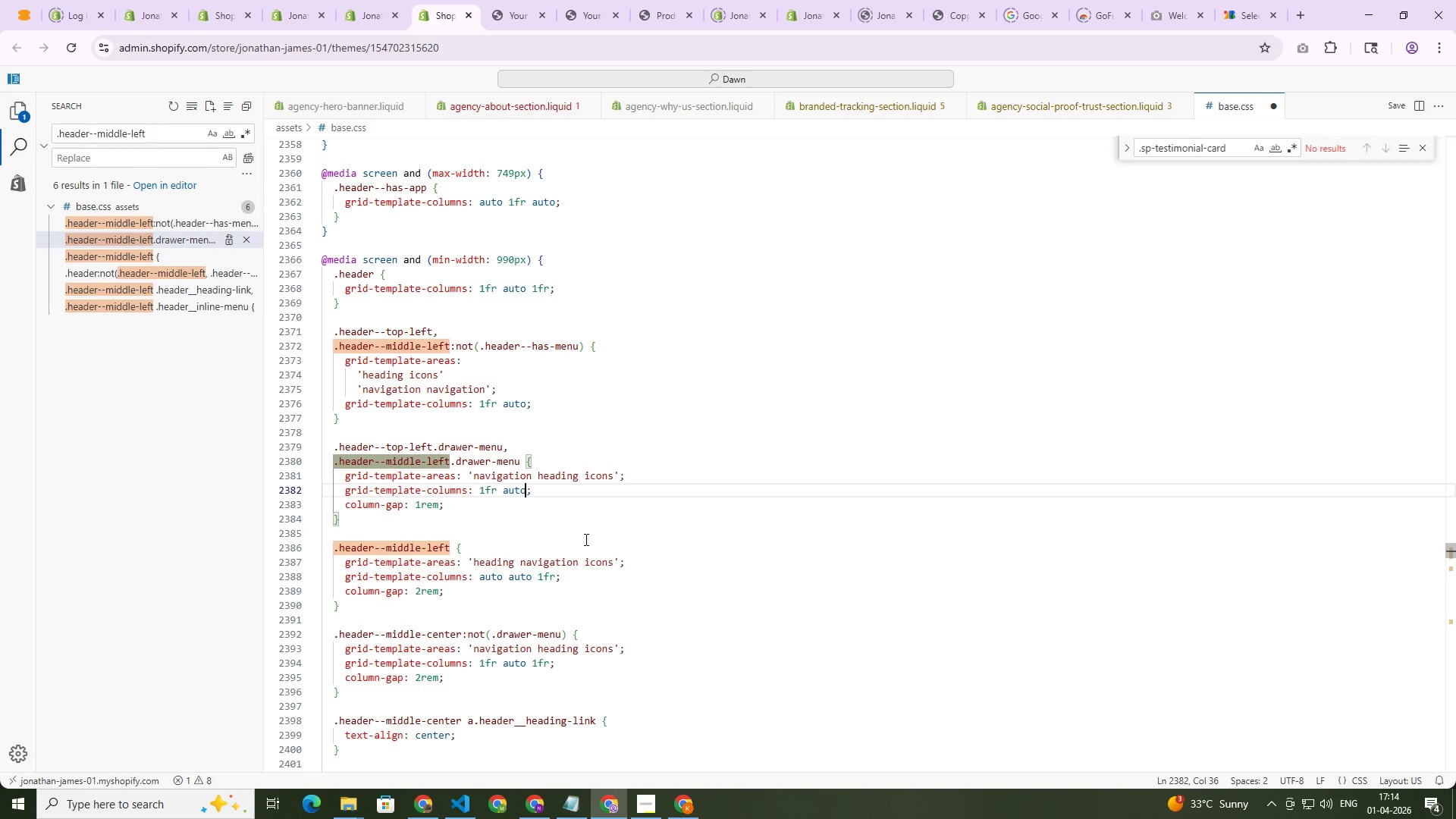 
key(Control+Z)
 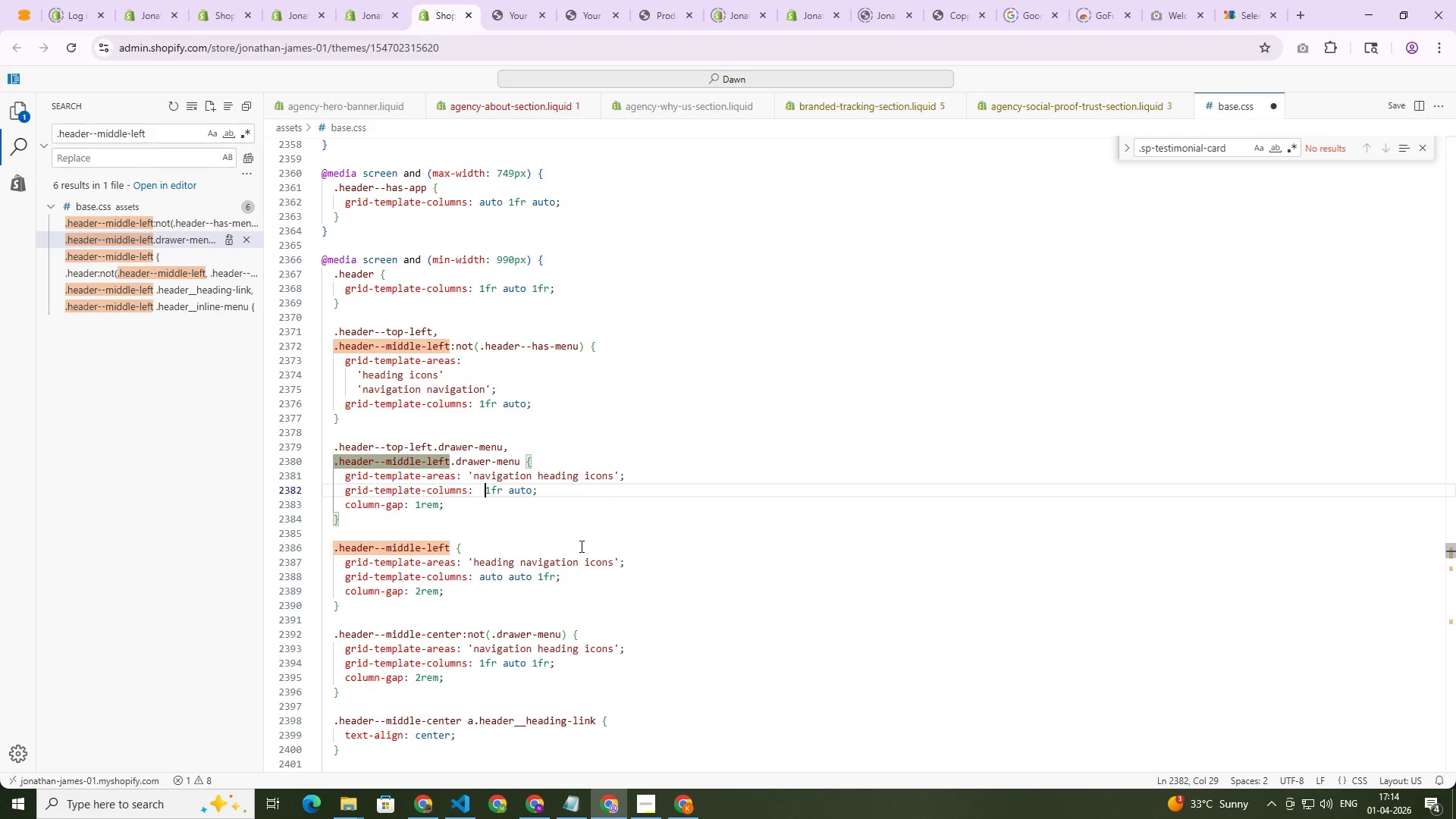 
key(Control+Z)
 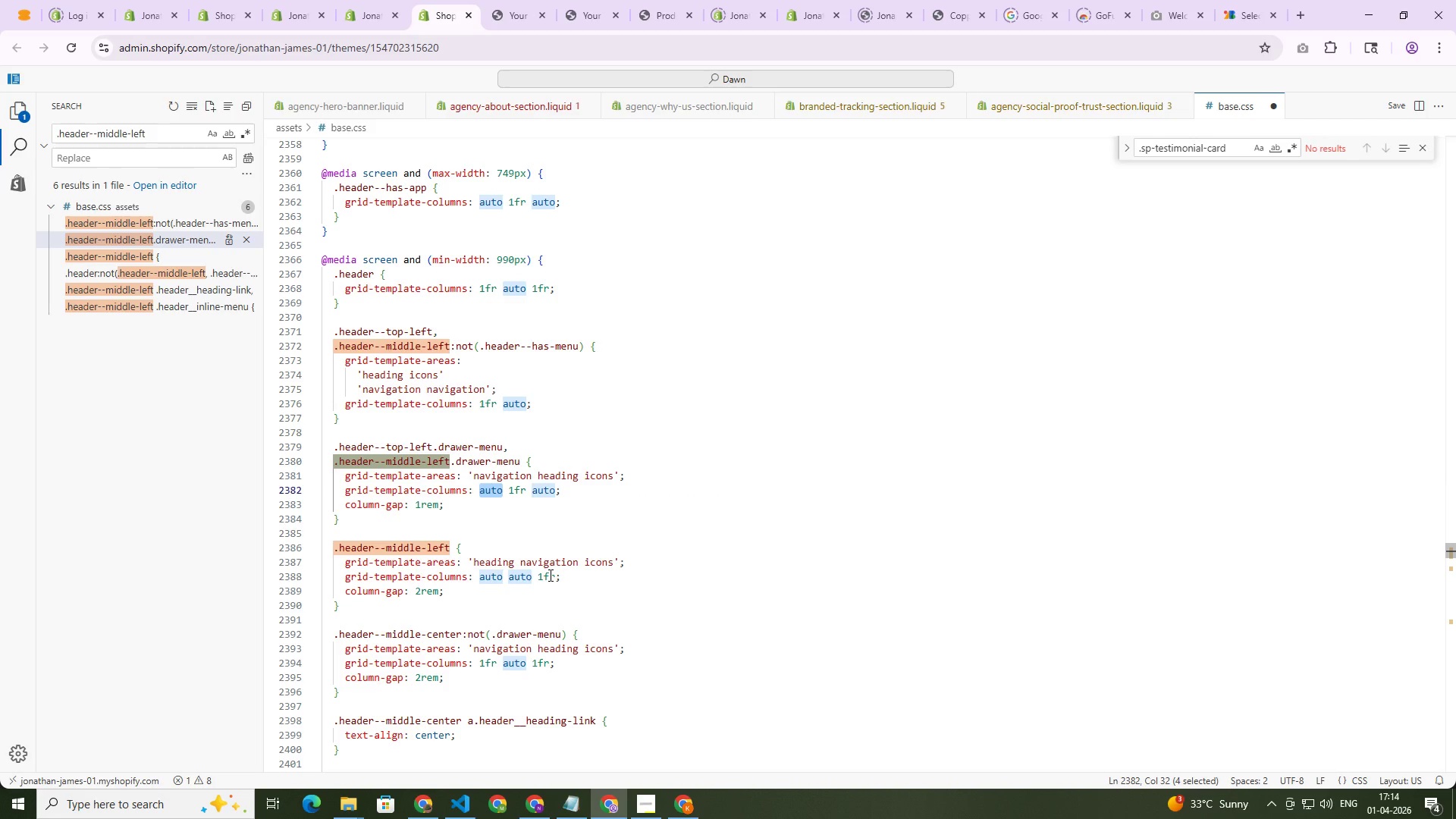 
left_click([549, 575])
 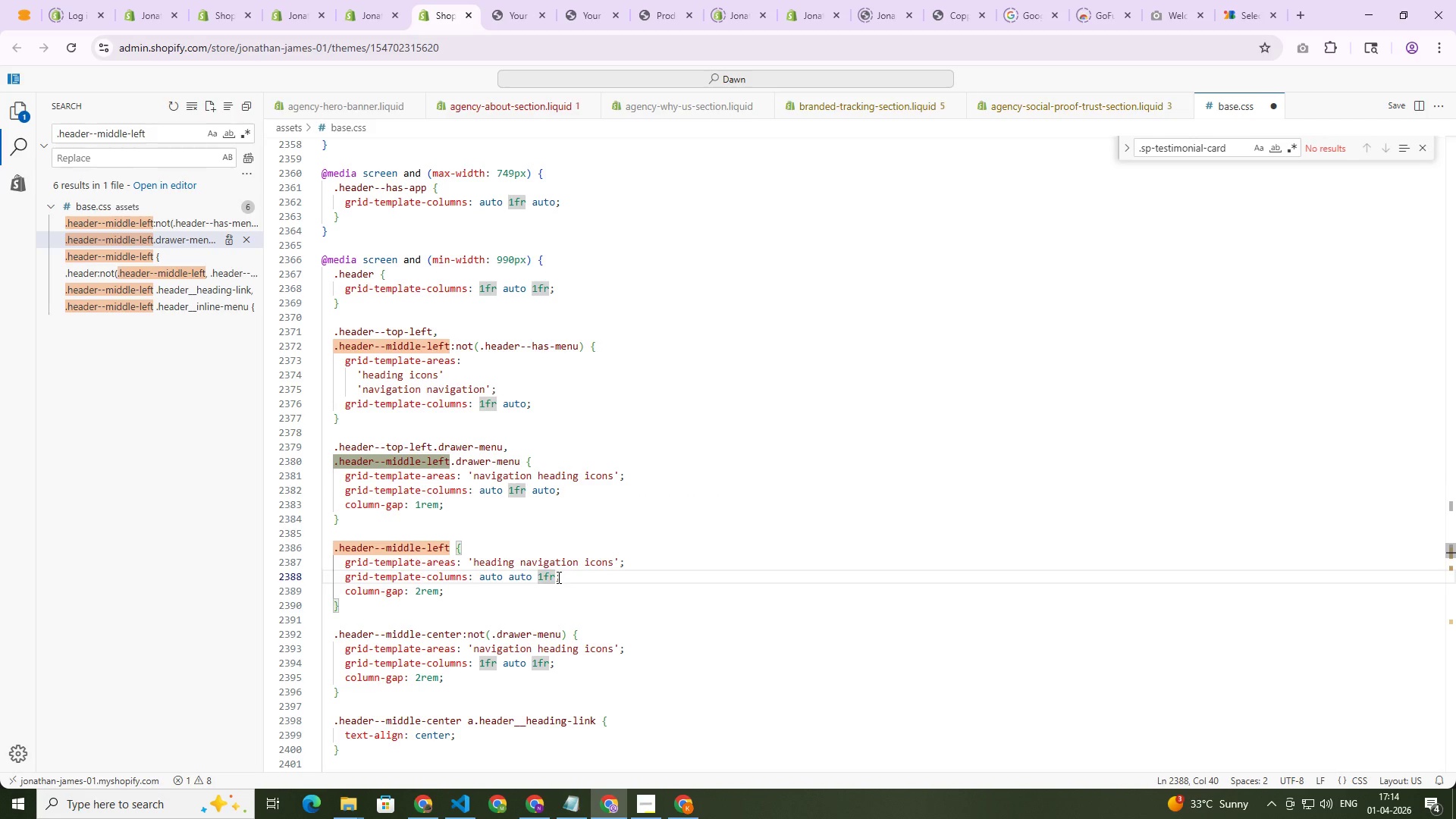 
left_click([557, 577])
 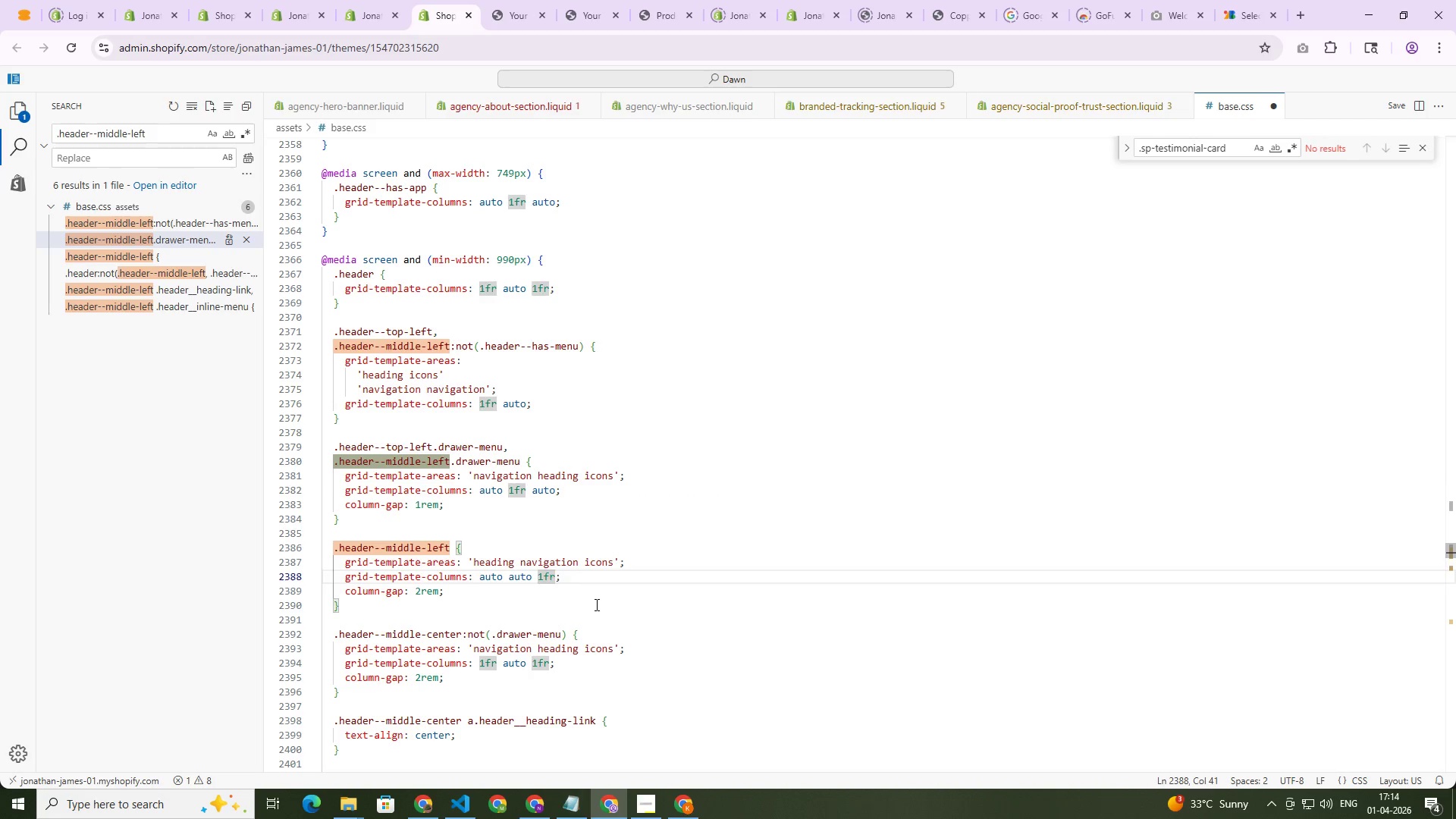 
type( auto 1fr)
 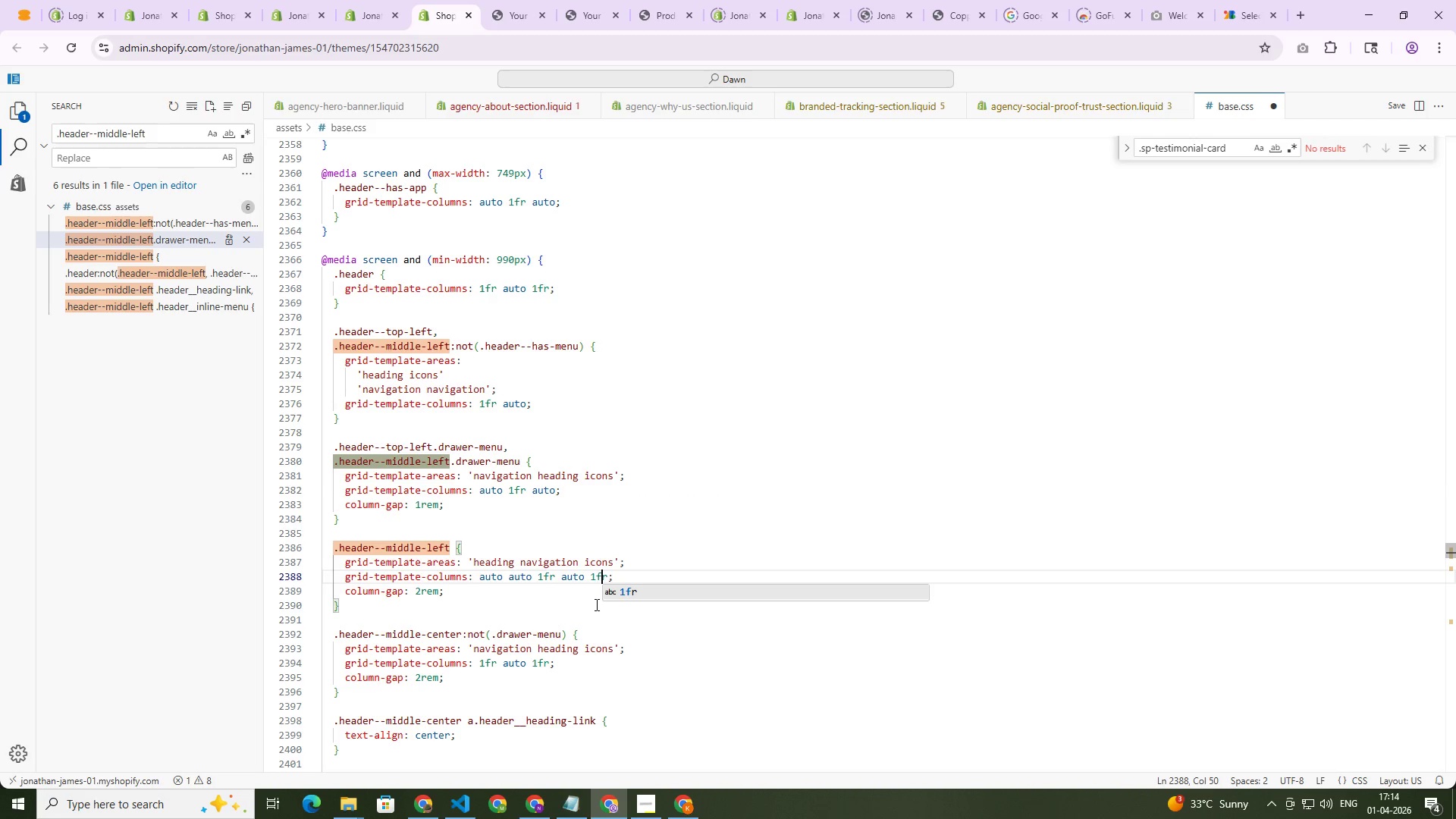 
hold_key(key=ArrowLeft, duration=0.67)
 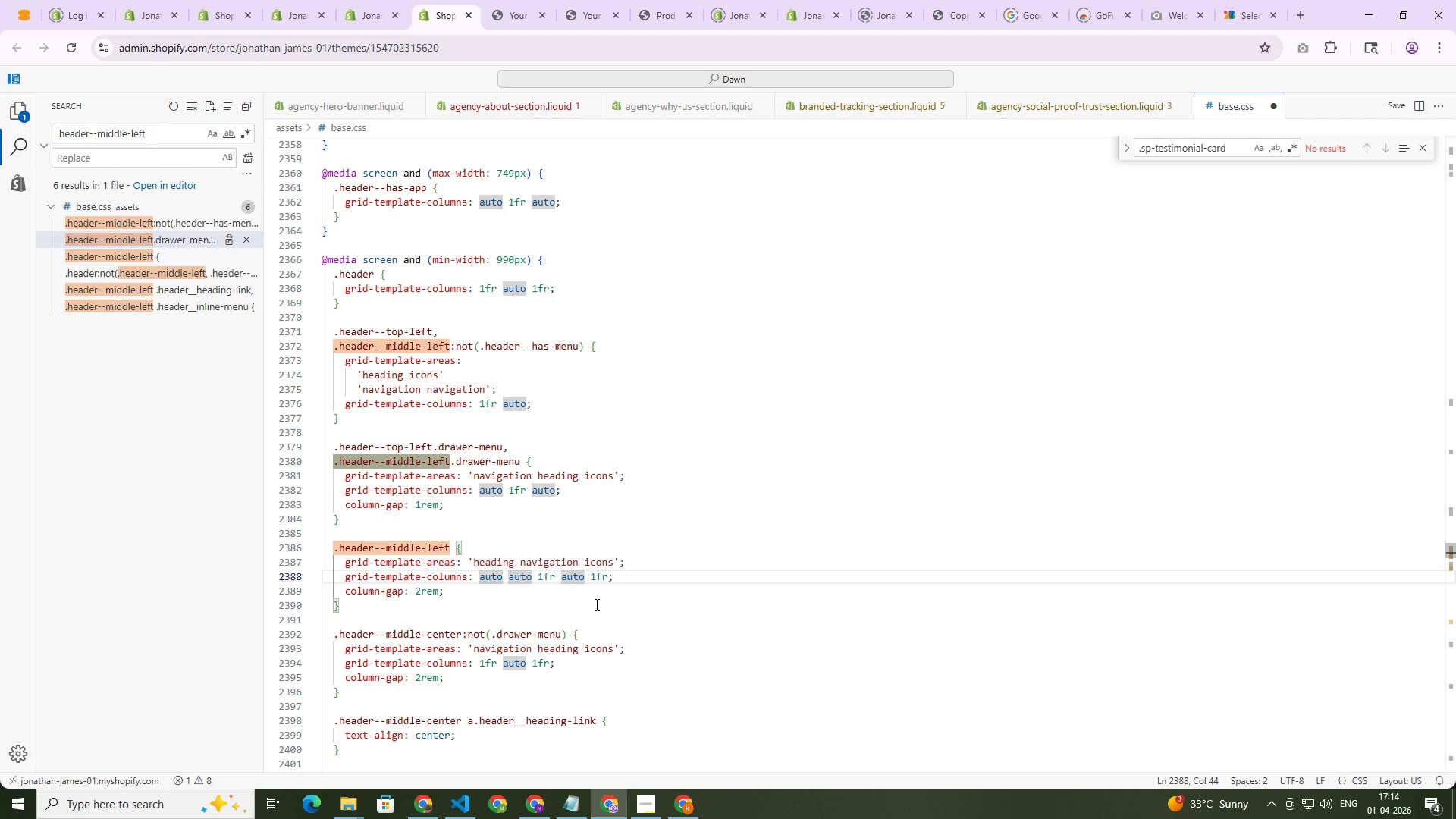 
hold_key(key=ArrowLeft, duration=0.61)
 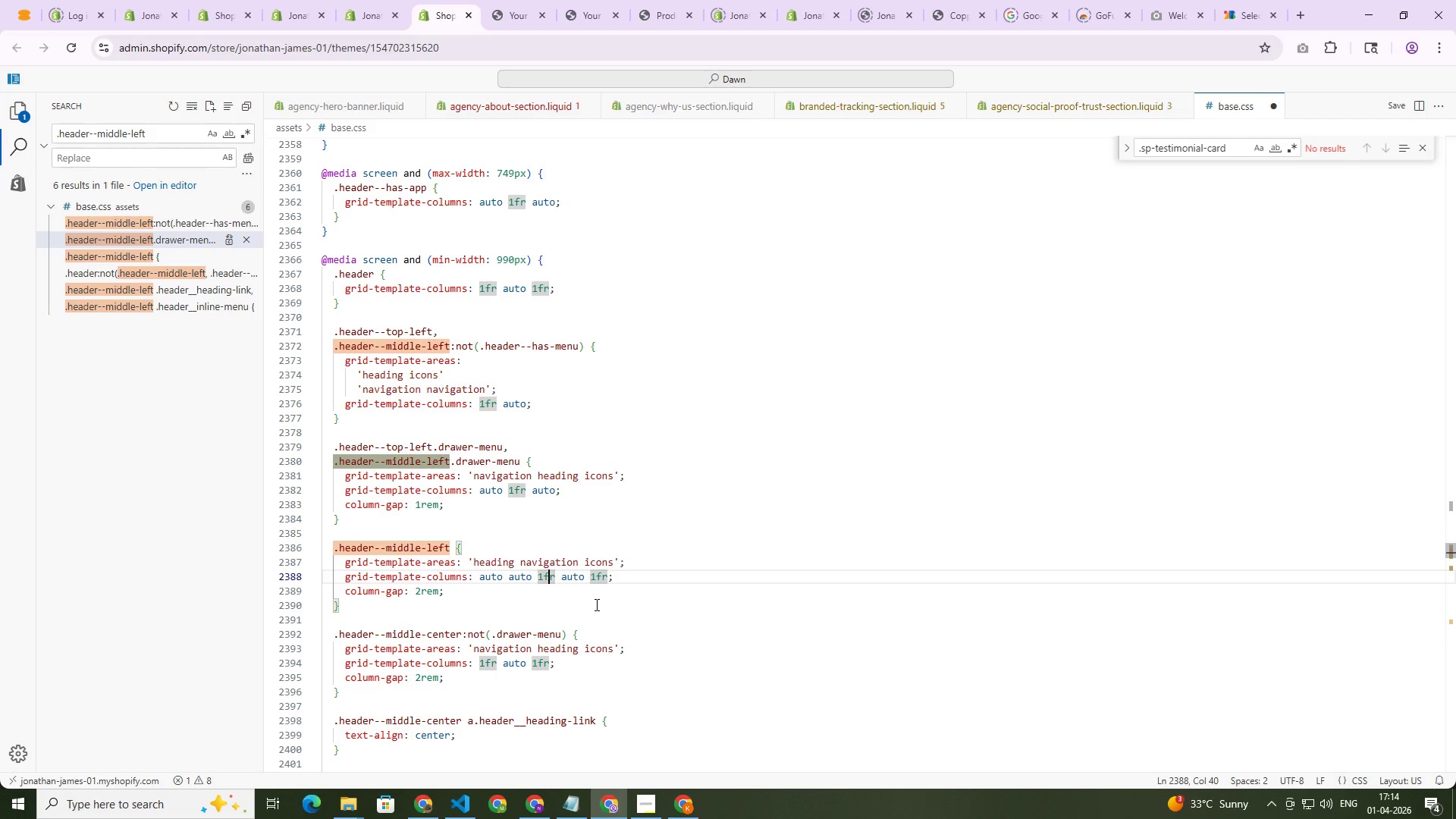 
key(ArrowLeft)
 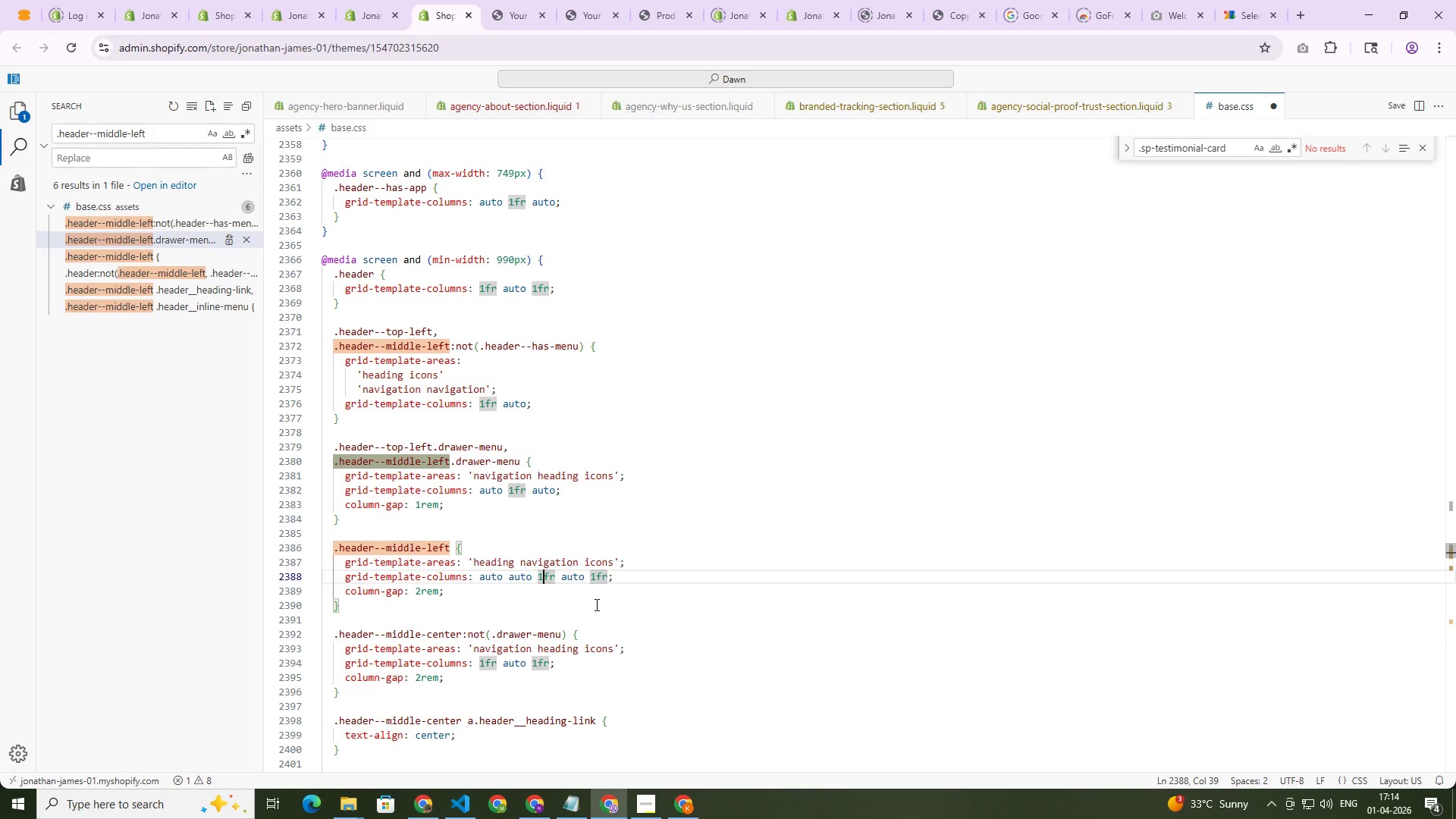 
key(ArrowLeft)
 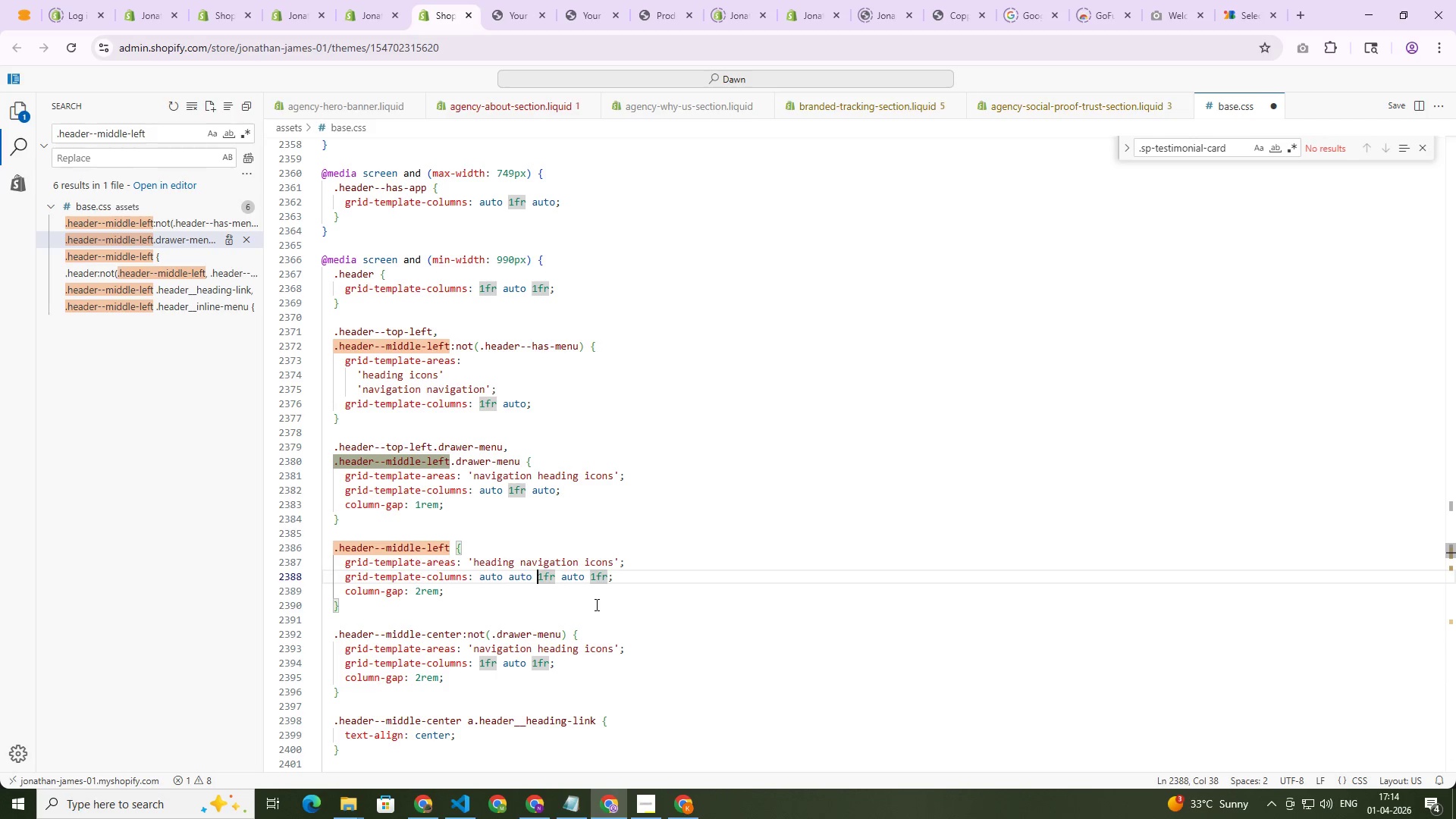 
key(Control+Shift+ArrowLeft)
 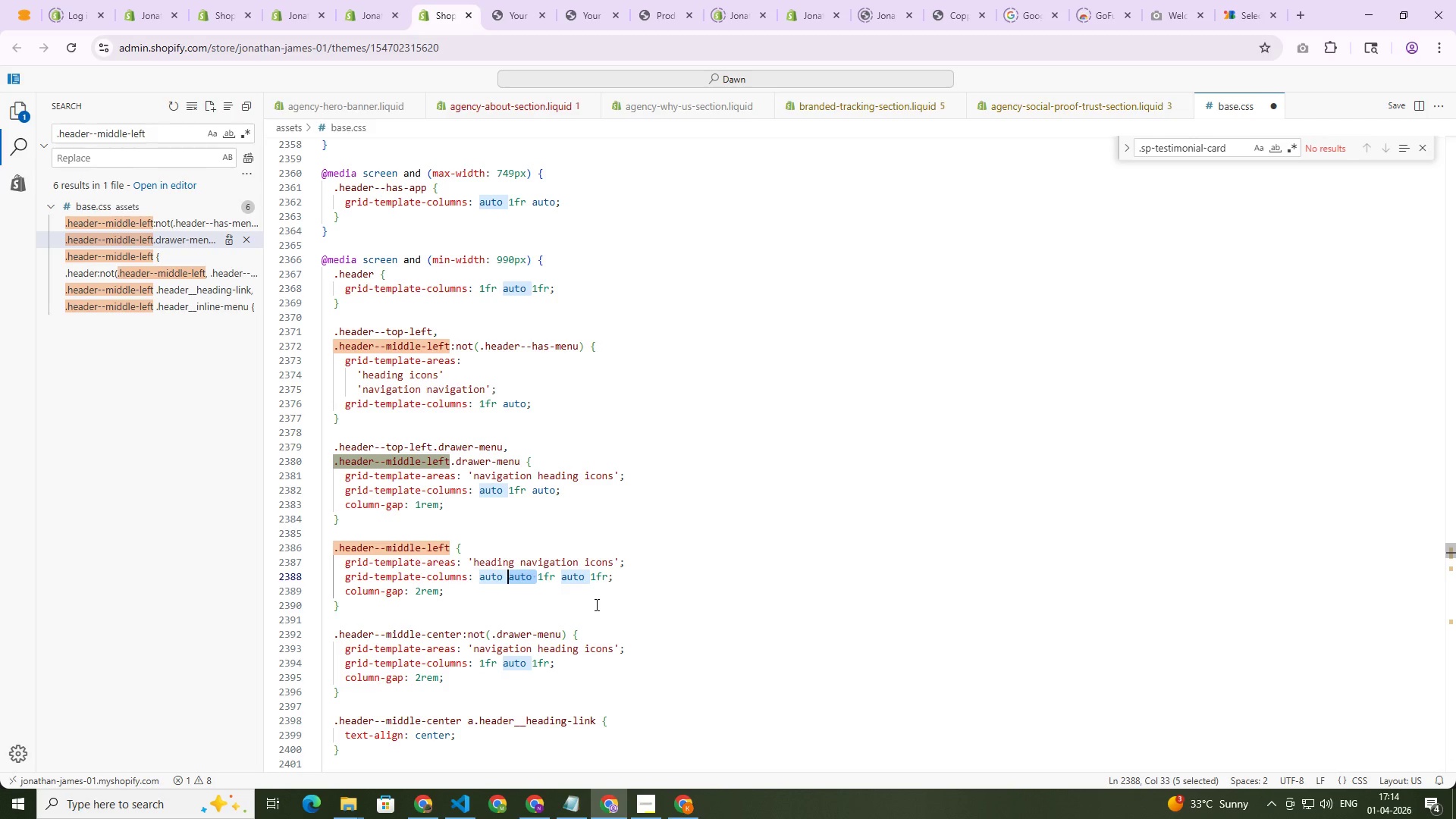 
key(Control+Shift+ArrowLeft)
 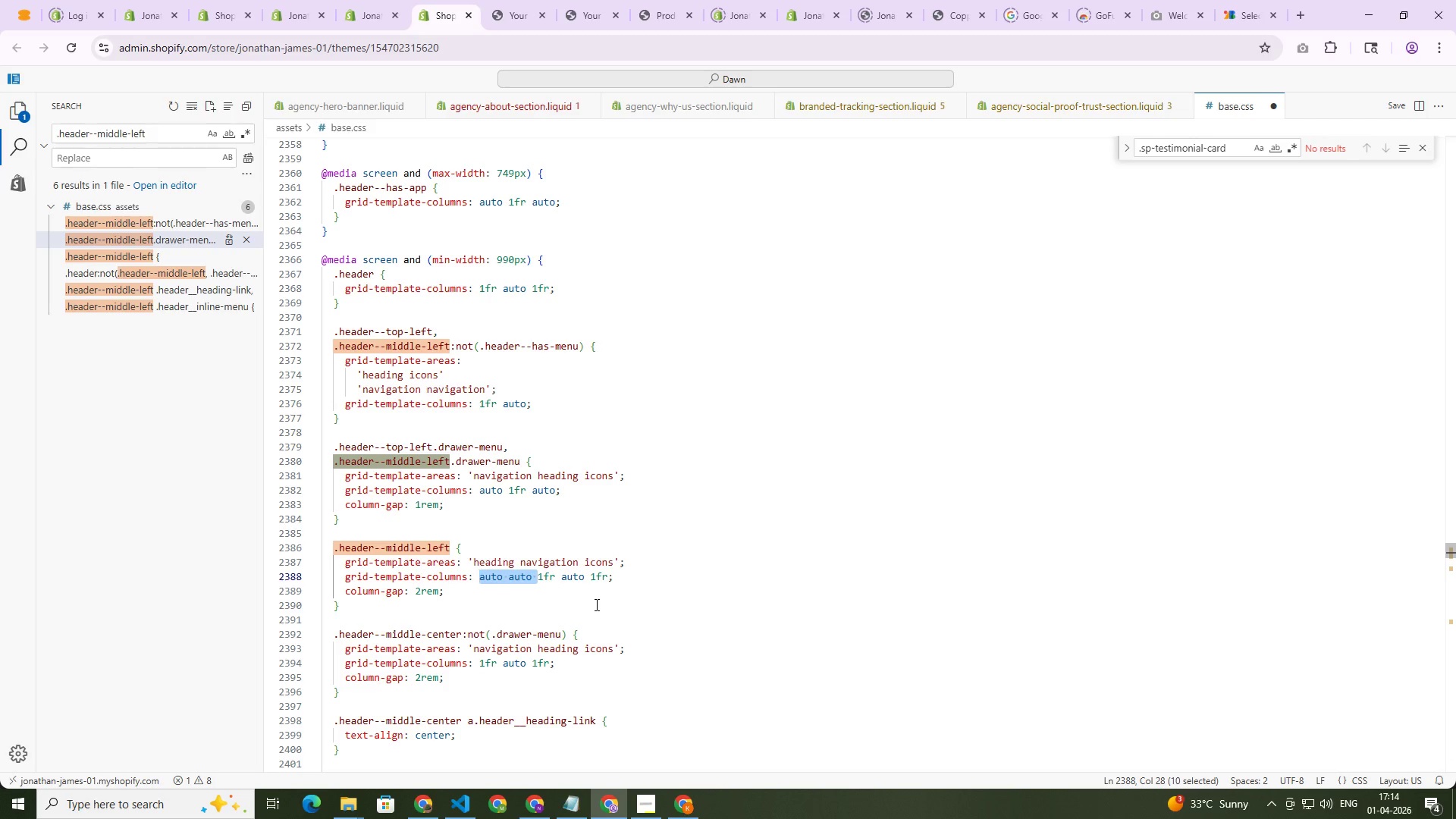 
key(Backspace)
 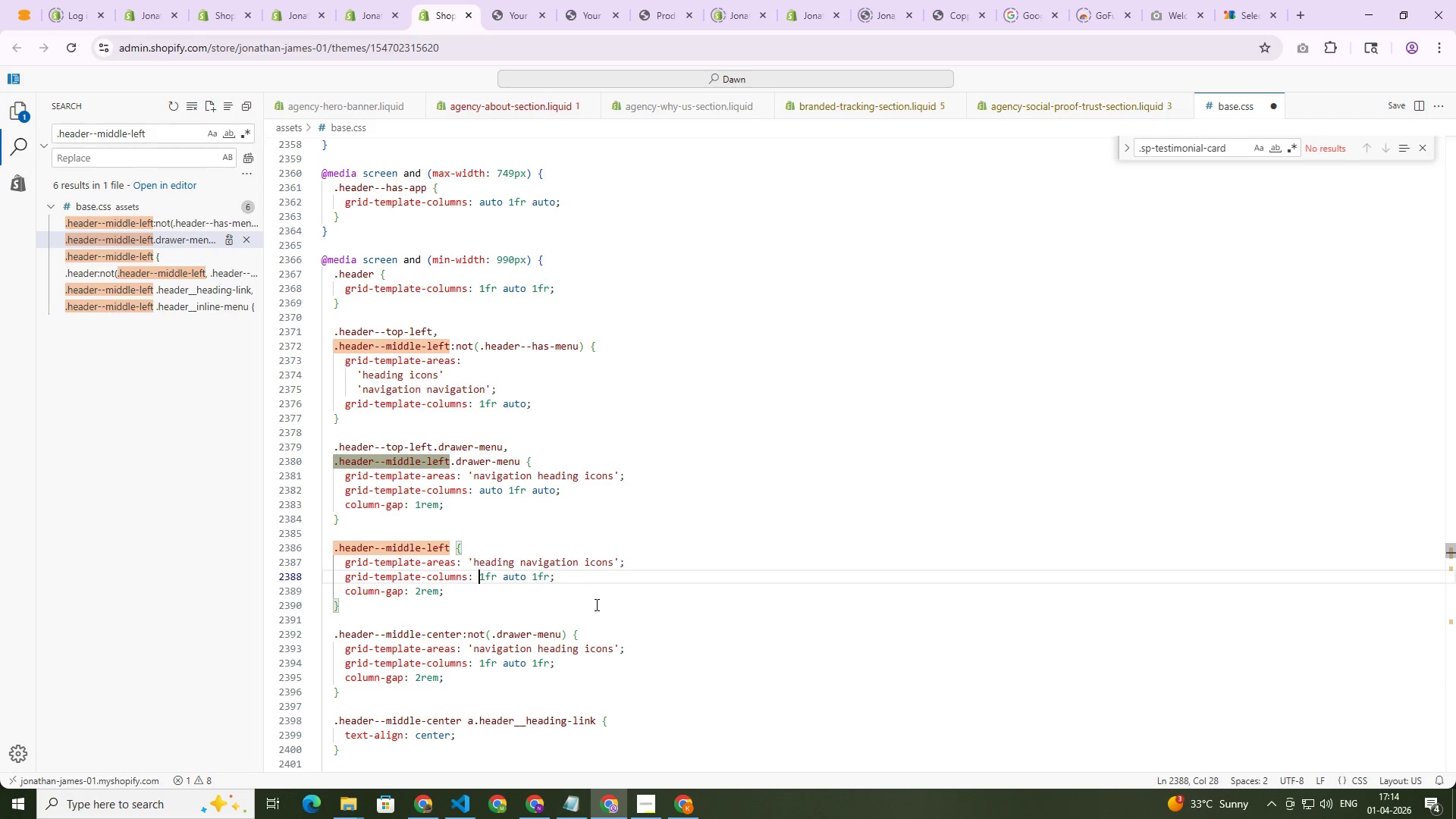 
key(Control+S)
 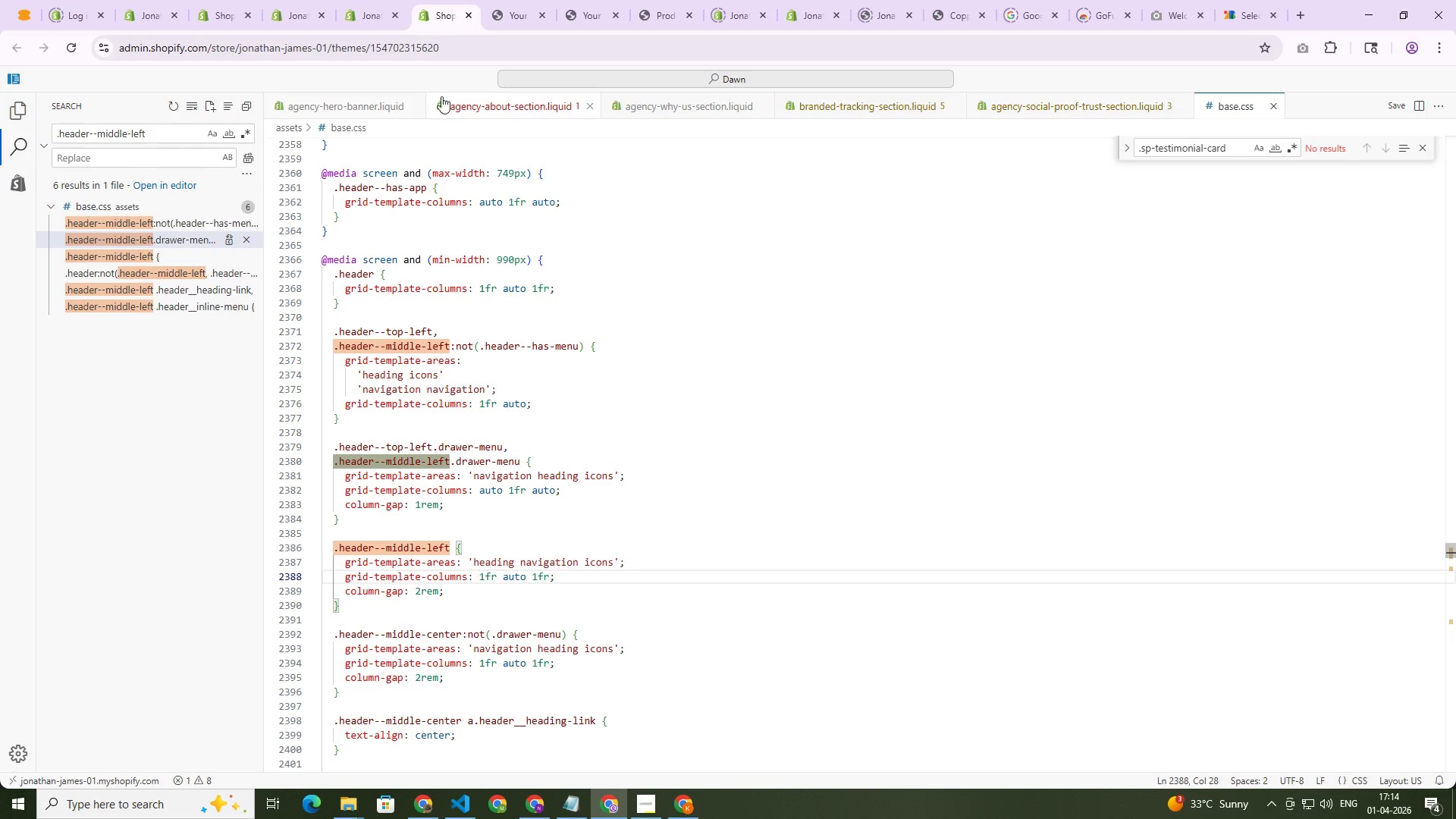 
left_click([520, 0])
 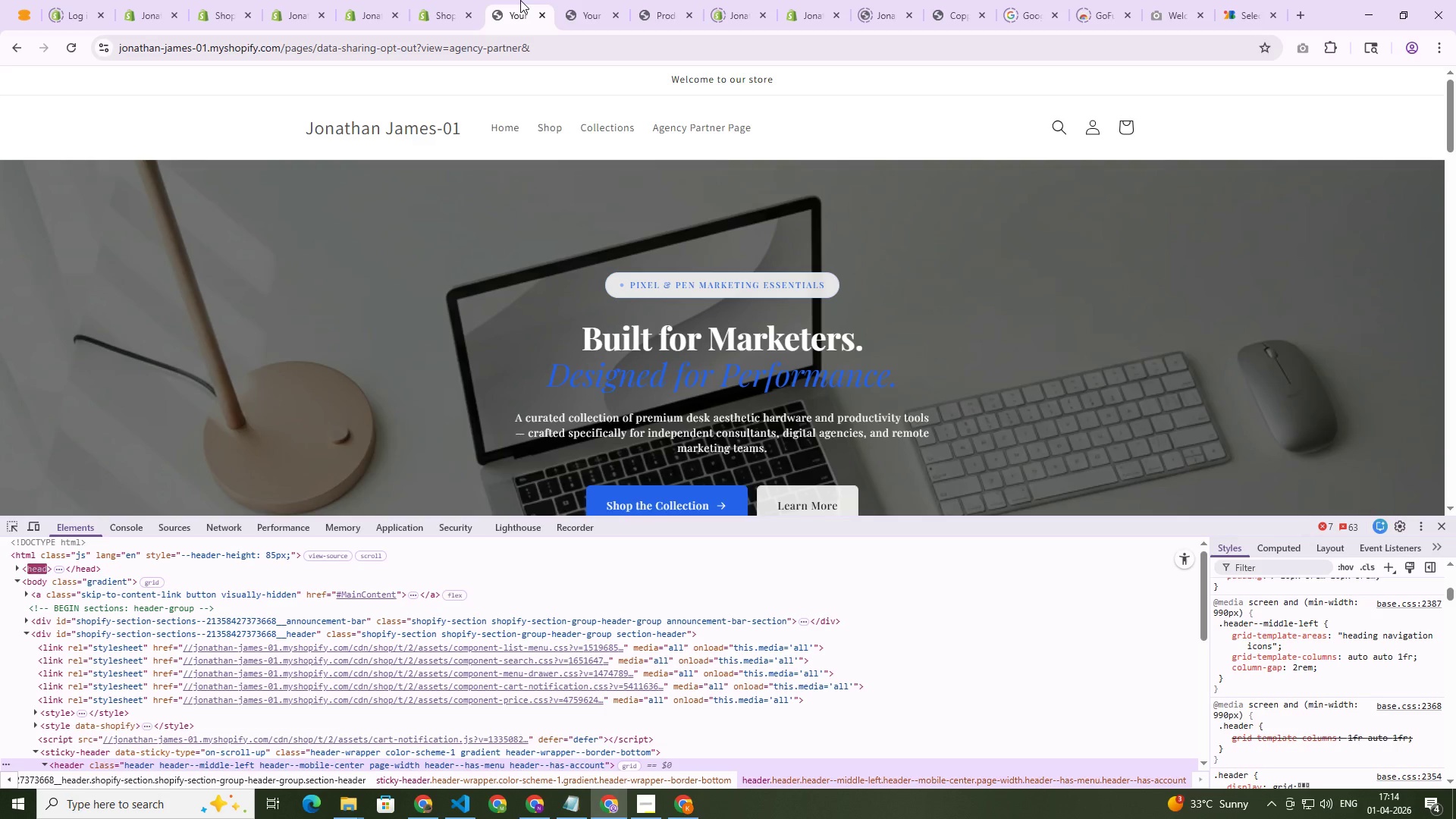 
key(Control+Shift+R)
 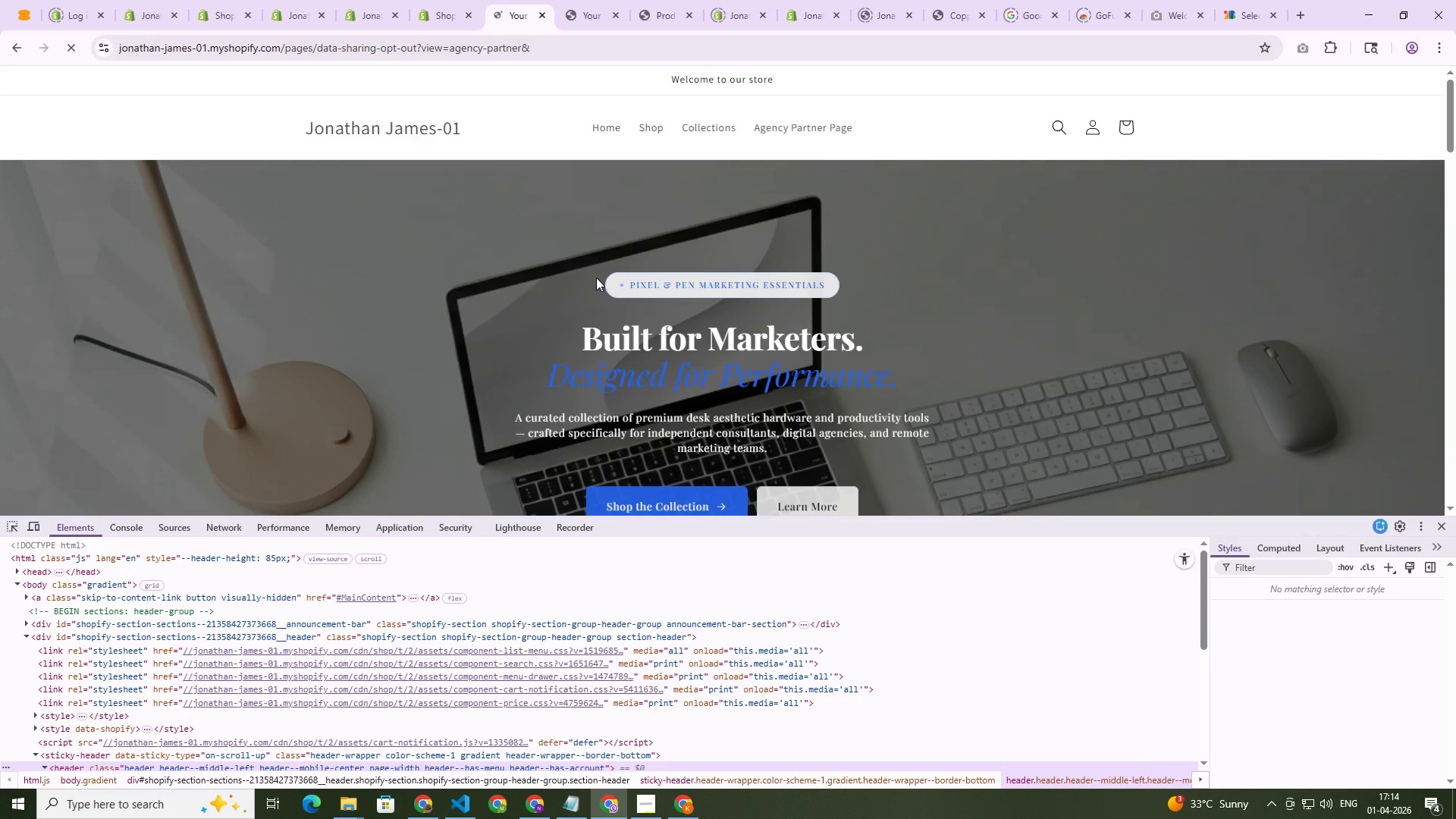 
key(Control+Shift+ShiftLeft)
 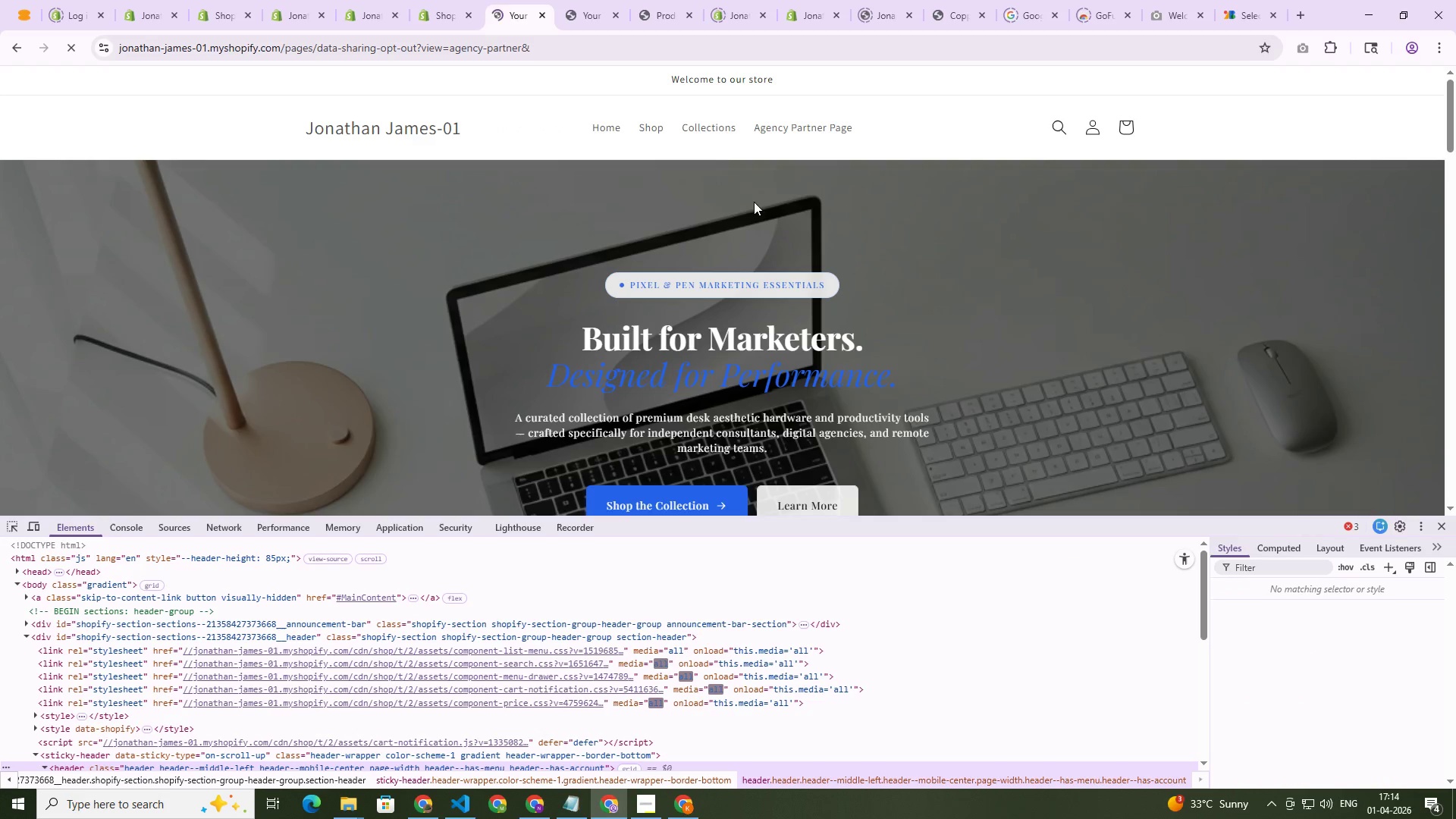 
key(Control+Shift+C)
 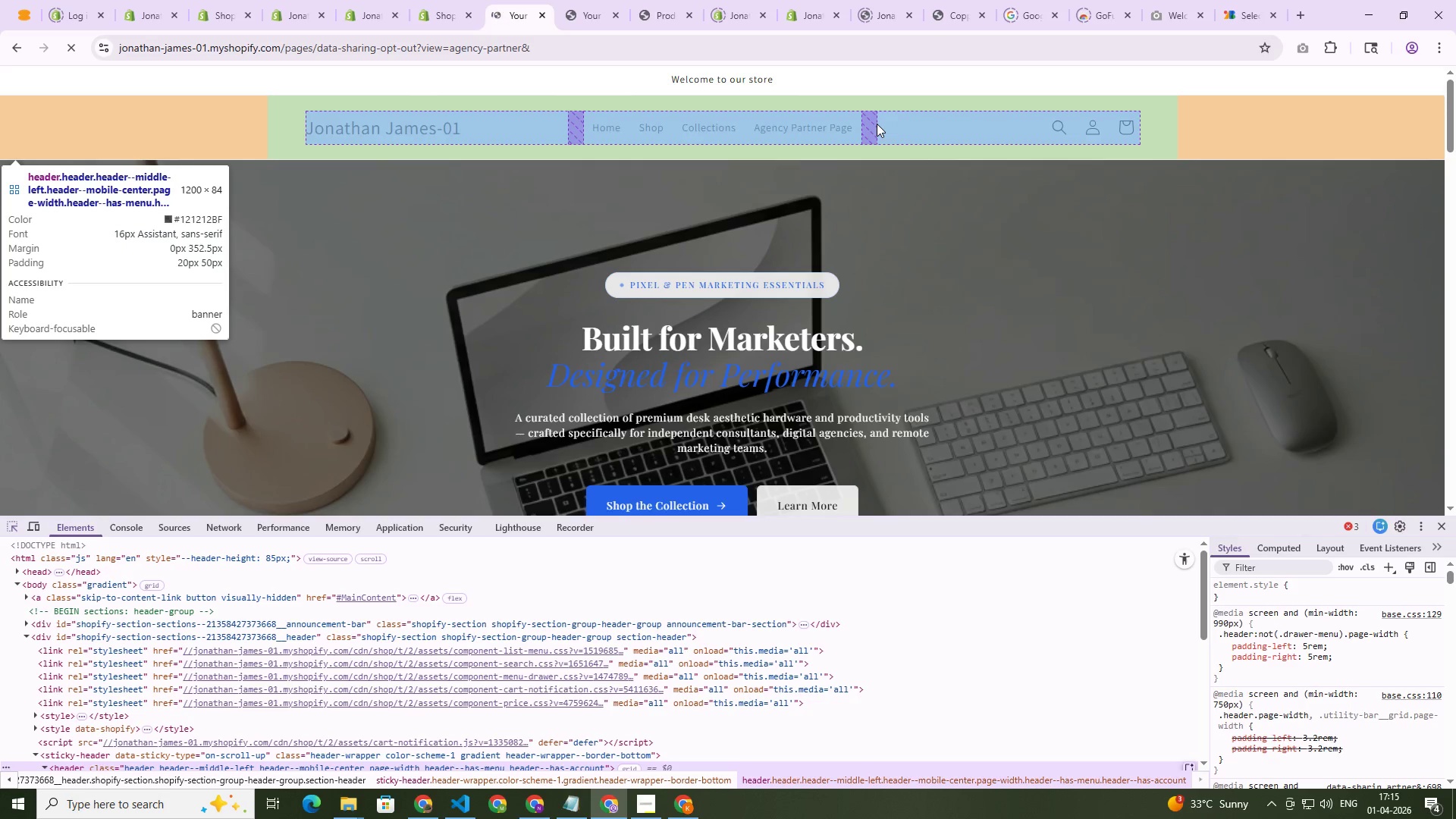 
left_click([868, 124])
 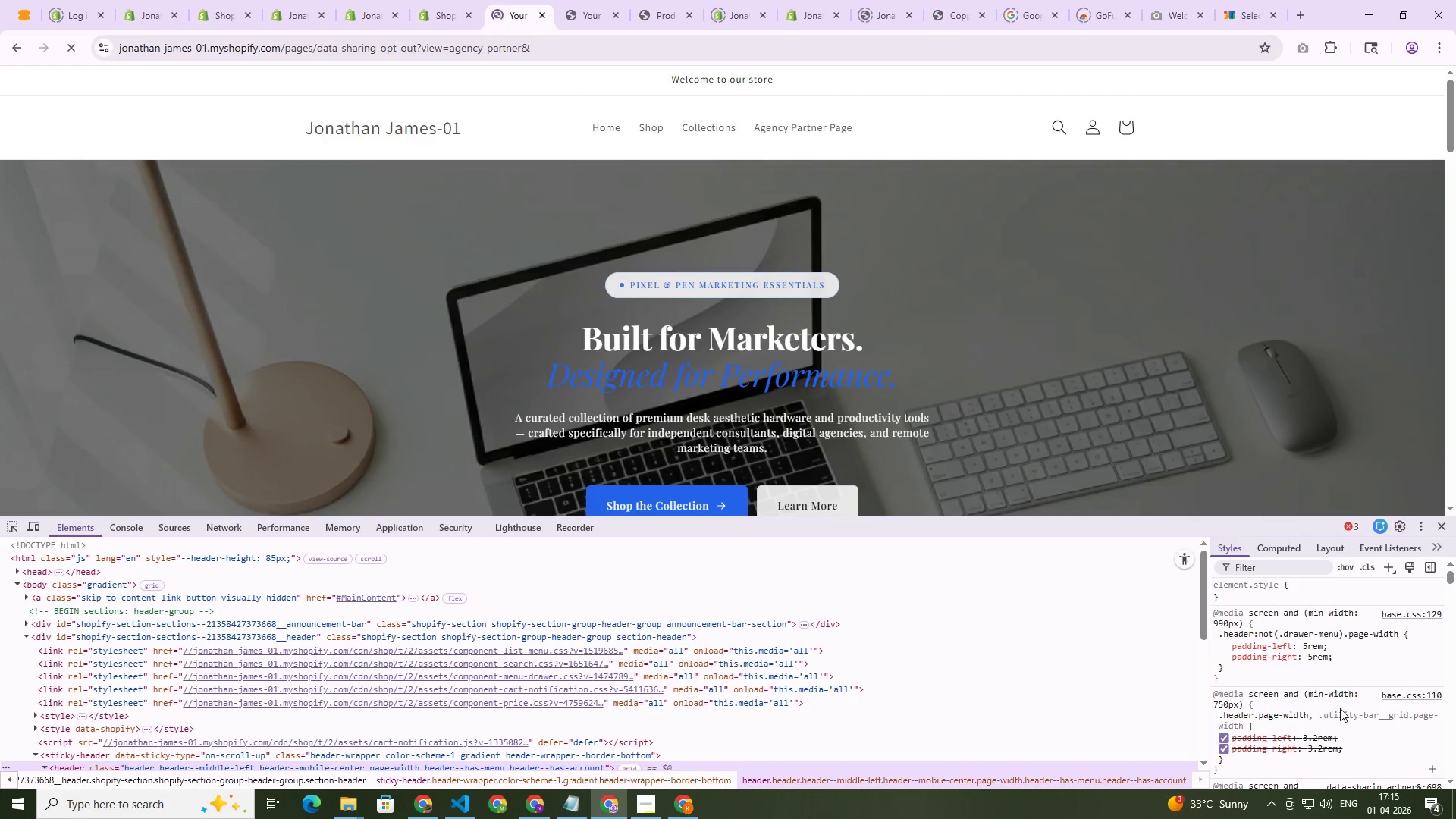 
scroll: coordinate [1345, 698], scroll_direction: down, amount: 5.0
 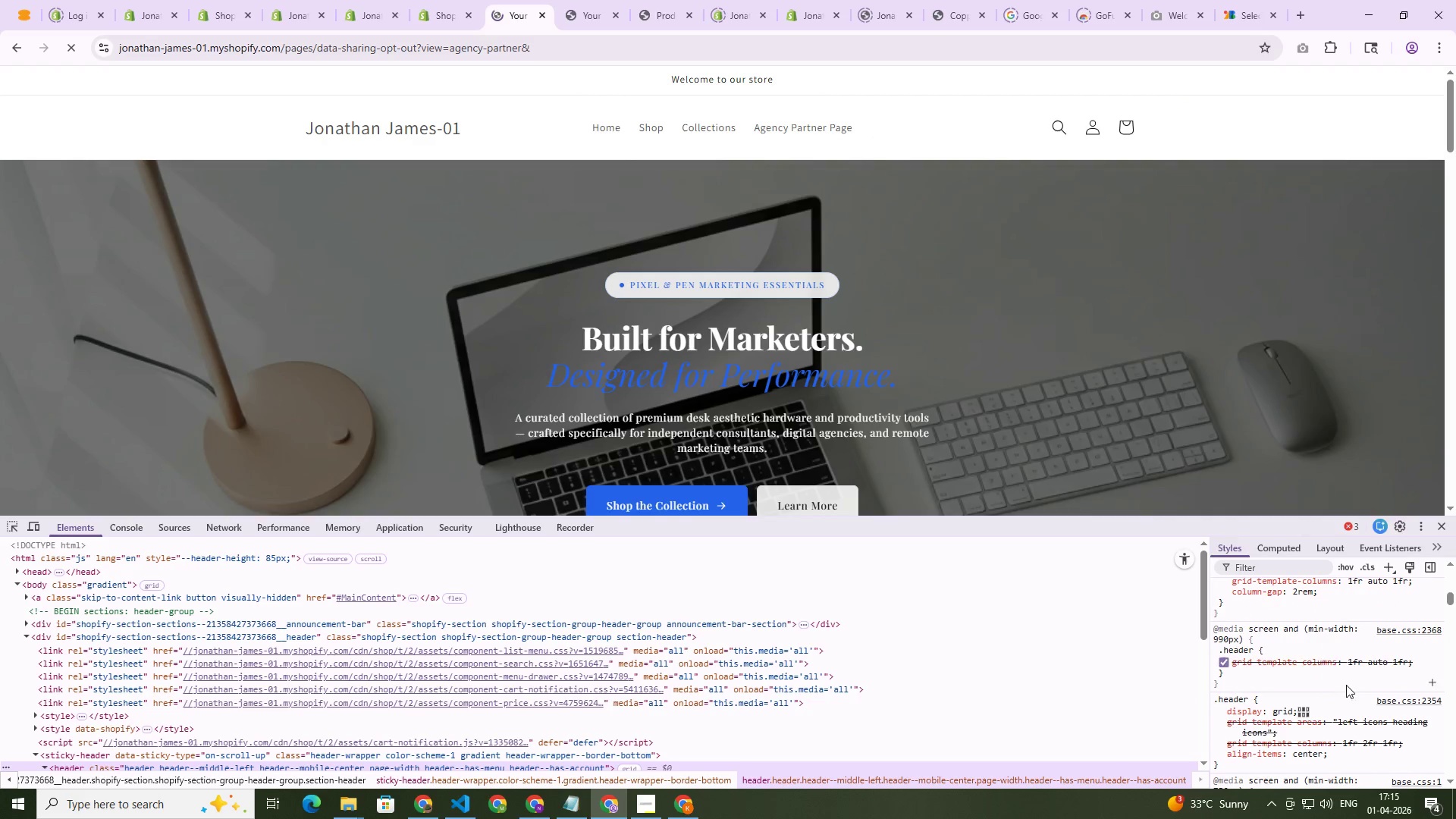 
scroll: coordinate [1346, 676], scroll_direction: up, amount: 1.0
 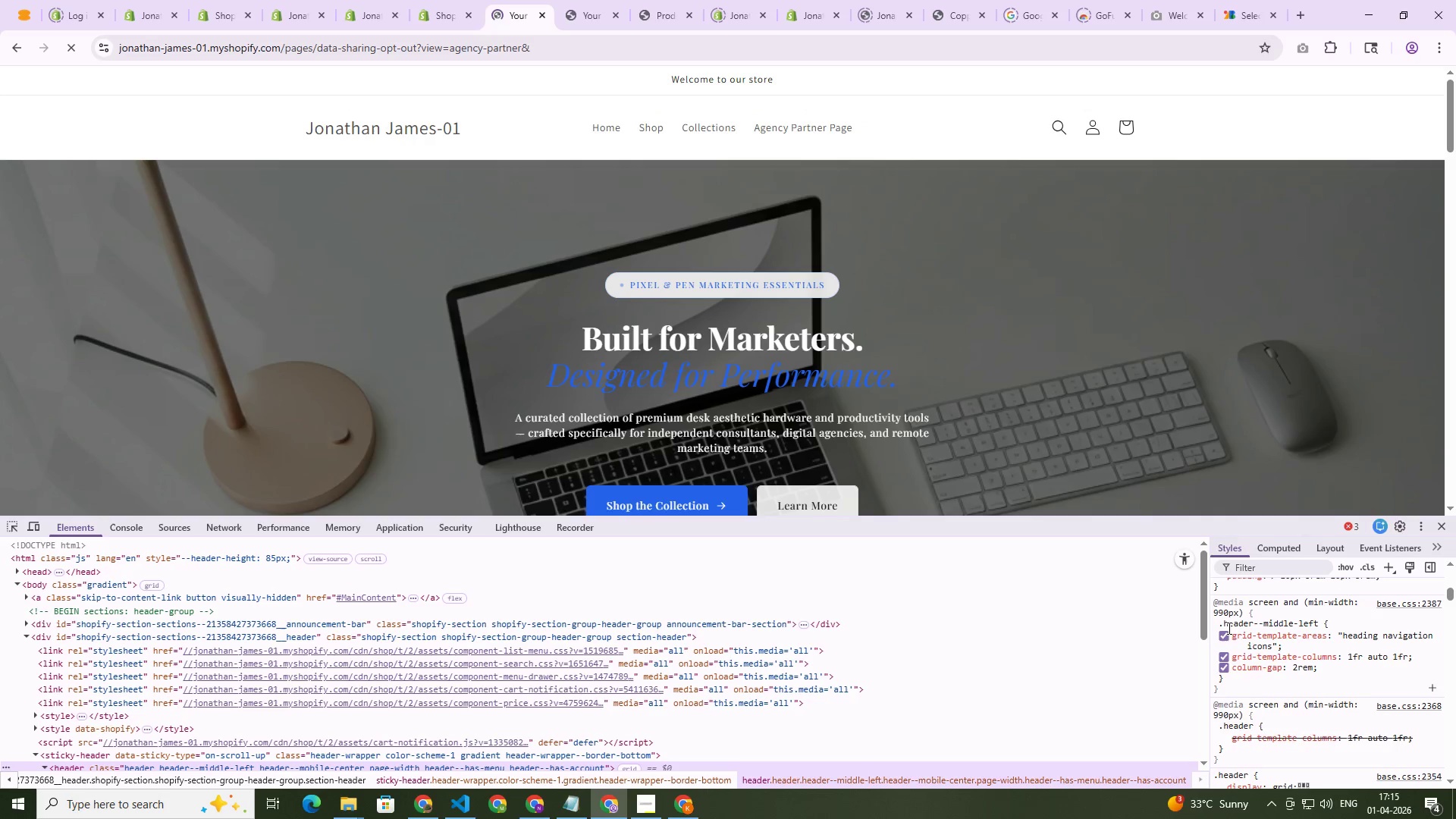 
left_click([1225, 632])
 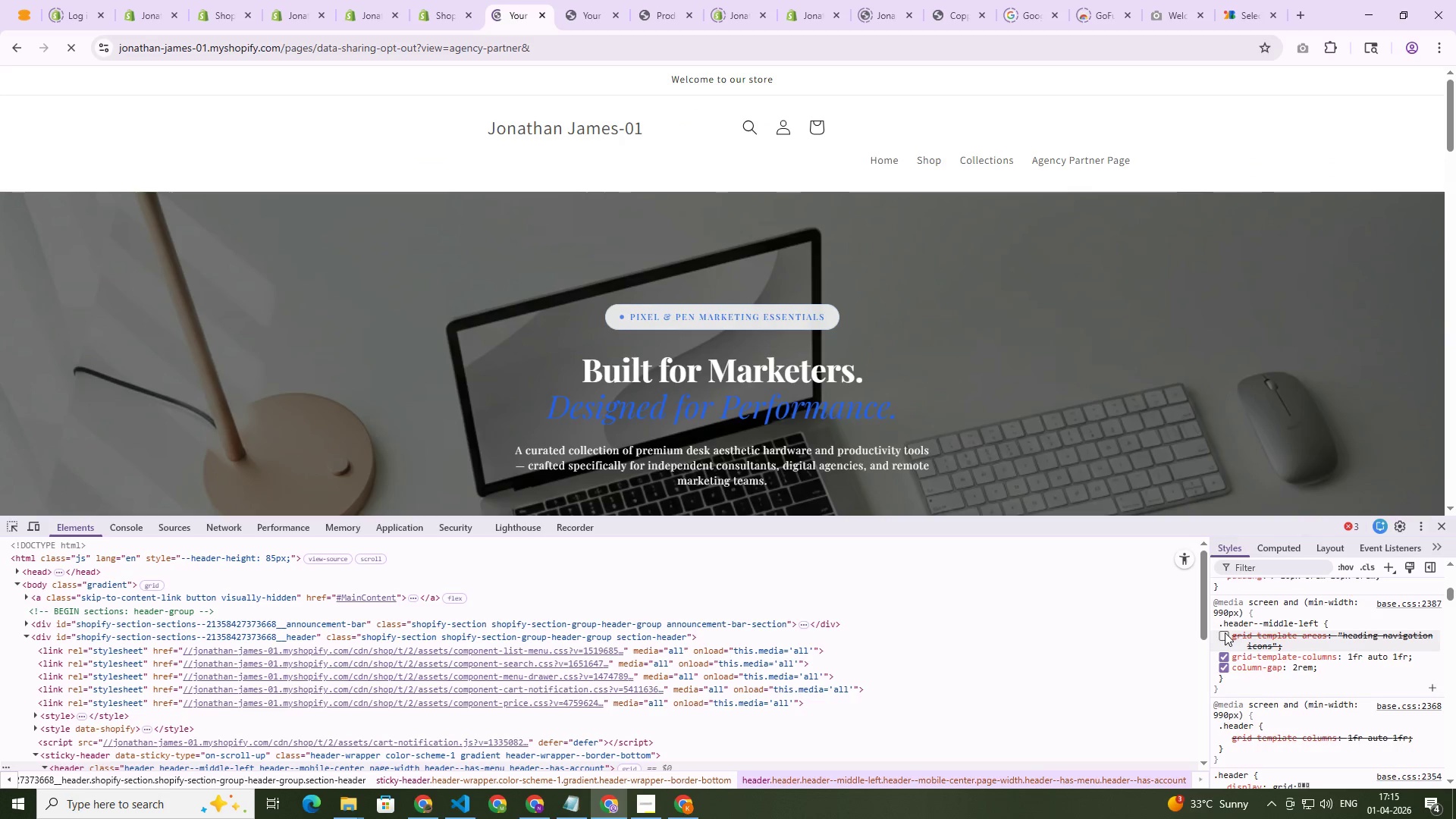 
left_click([1225, 632])
 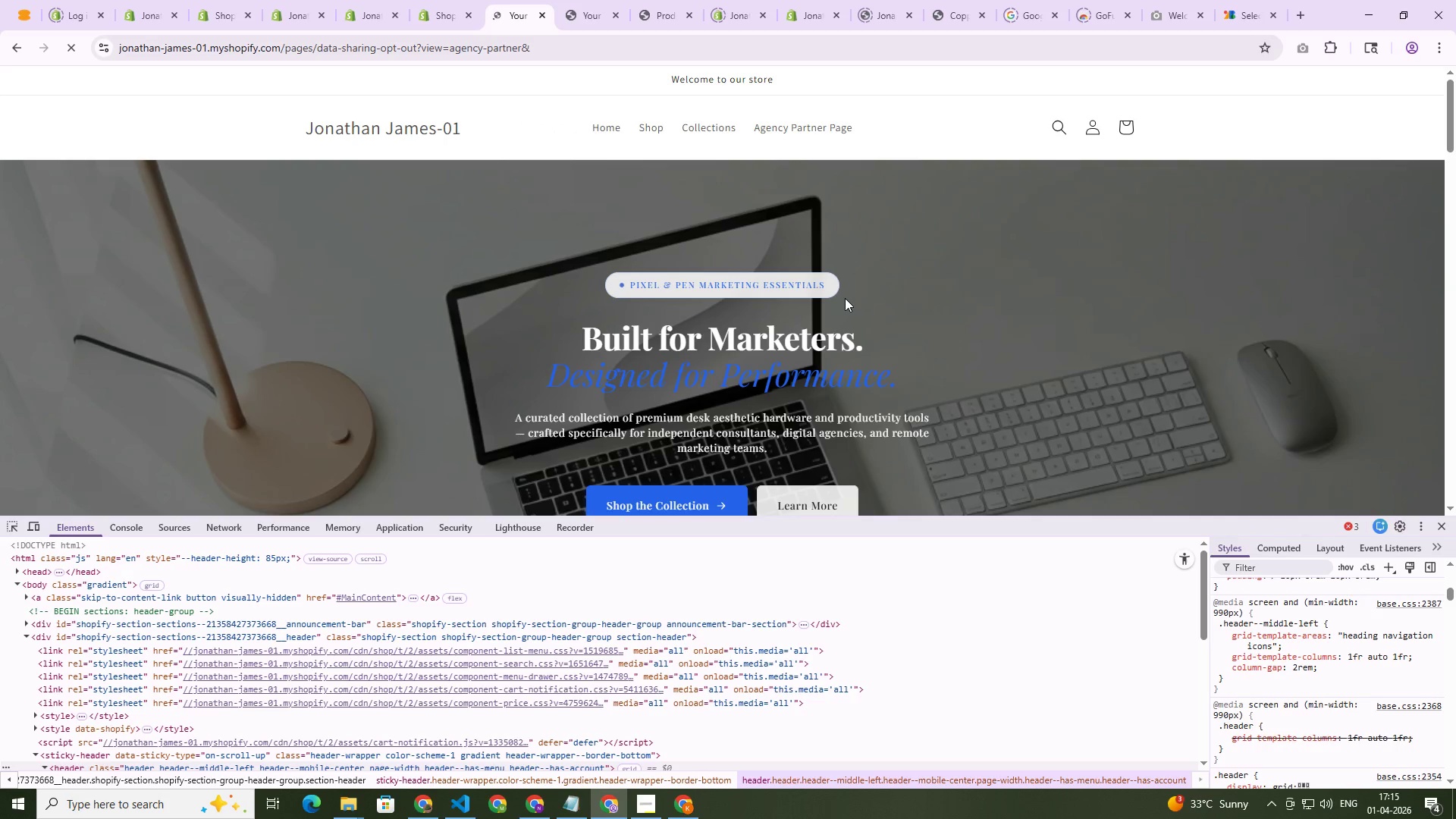 
key(Control+Shift+C)
 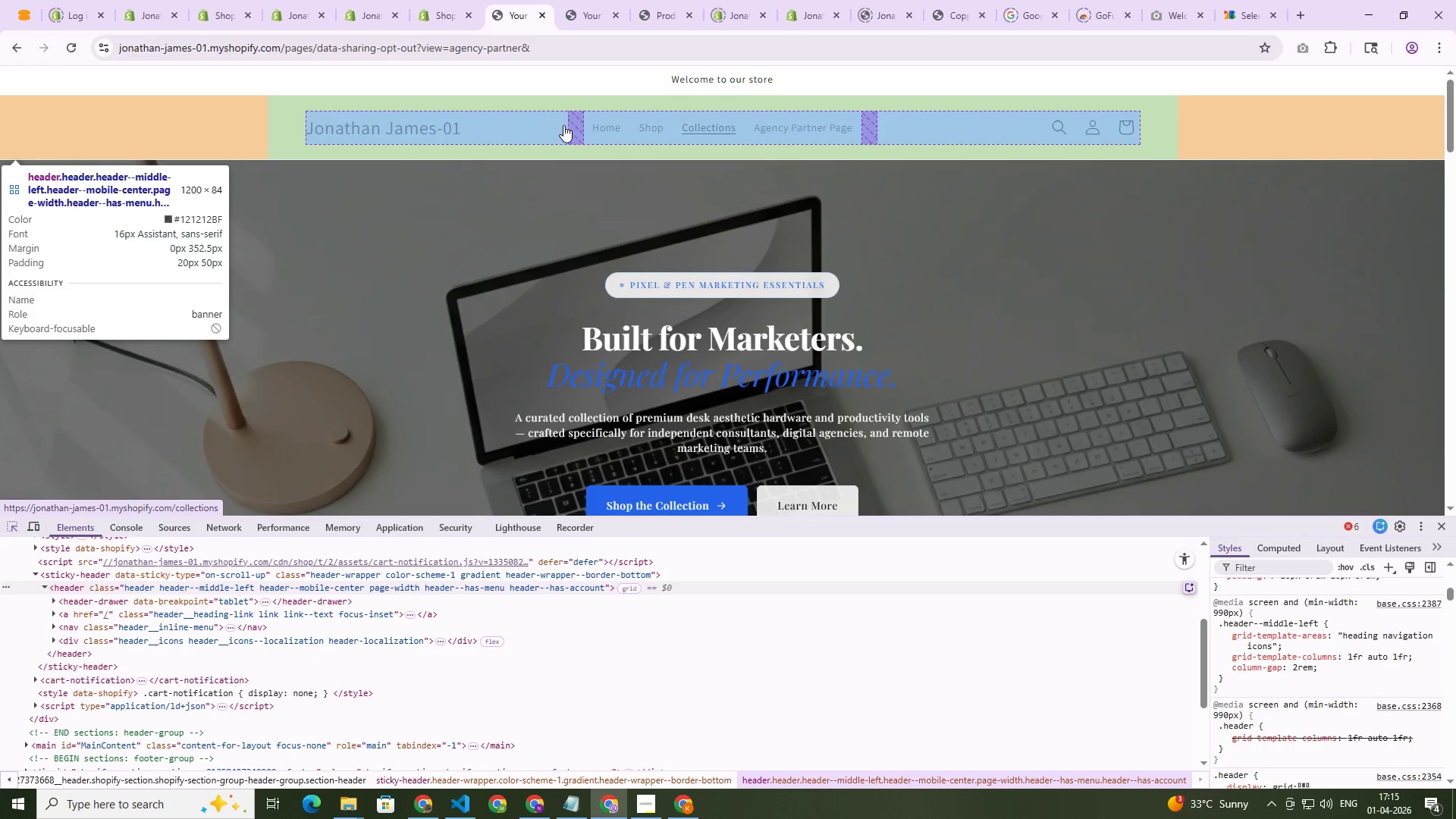 
key(Escape)
 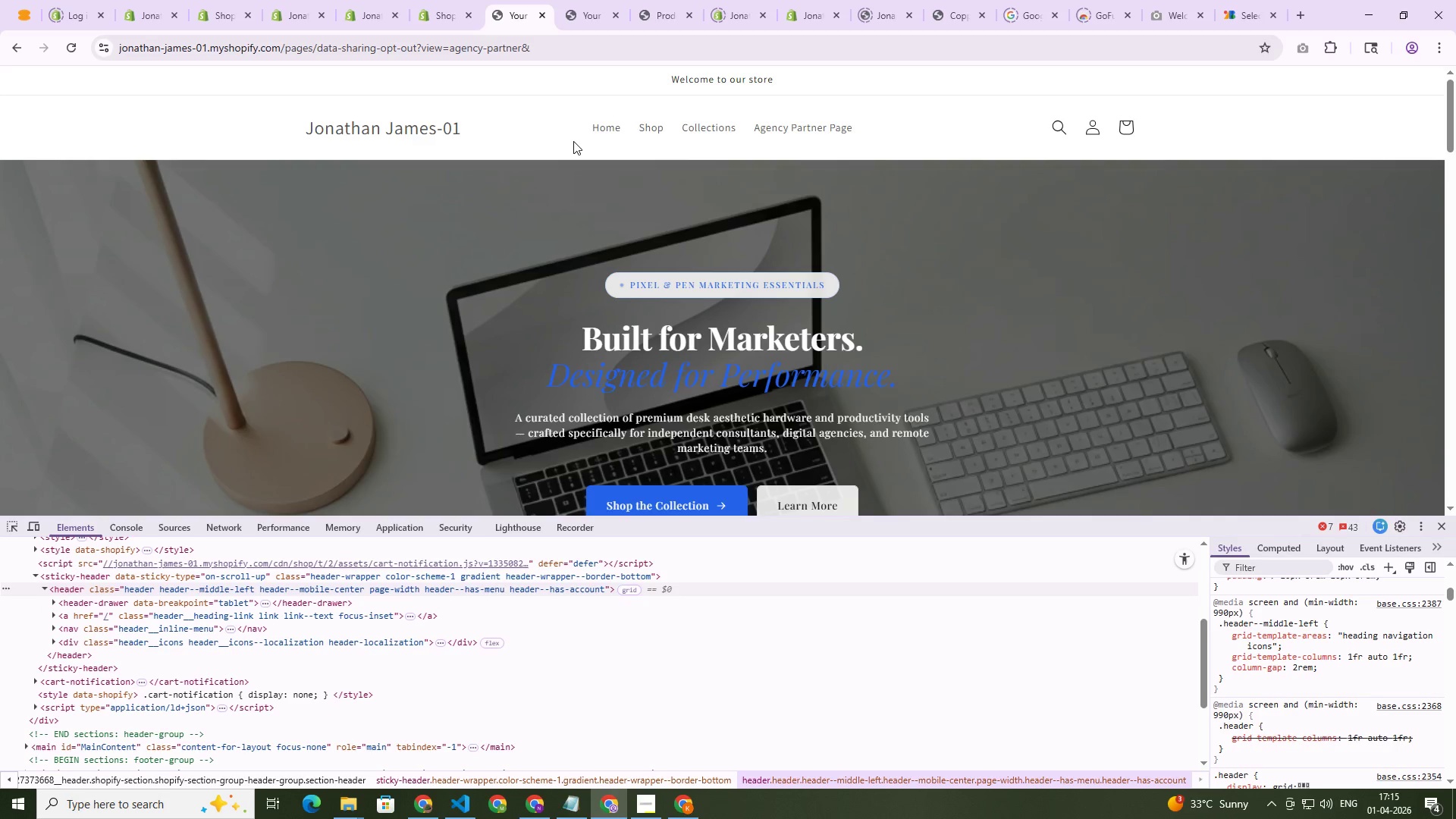 
key(Control+Shift+C)
 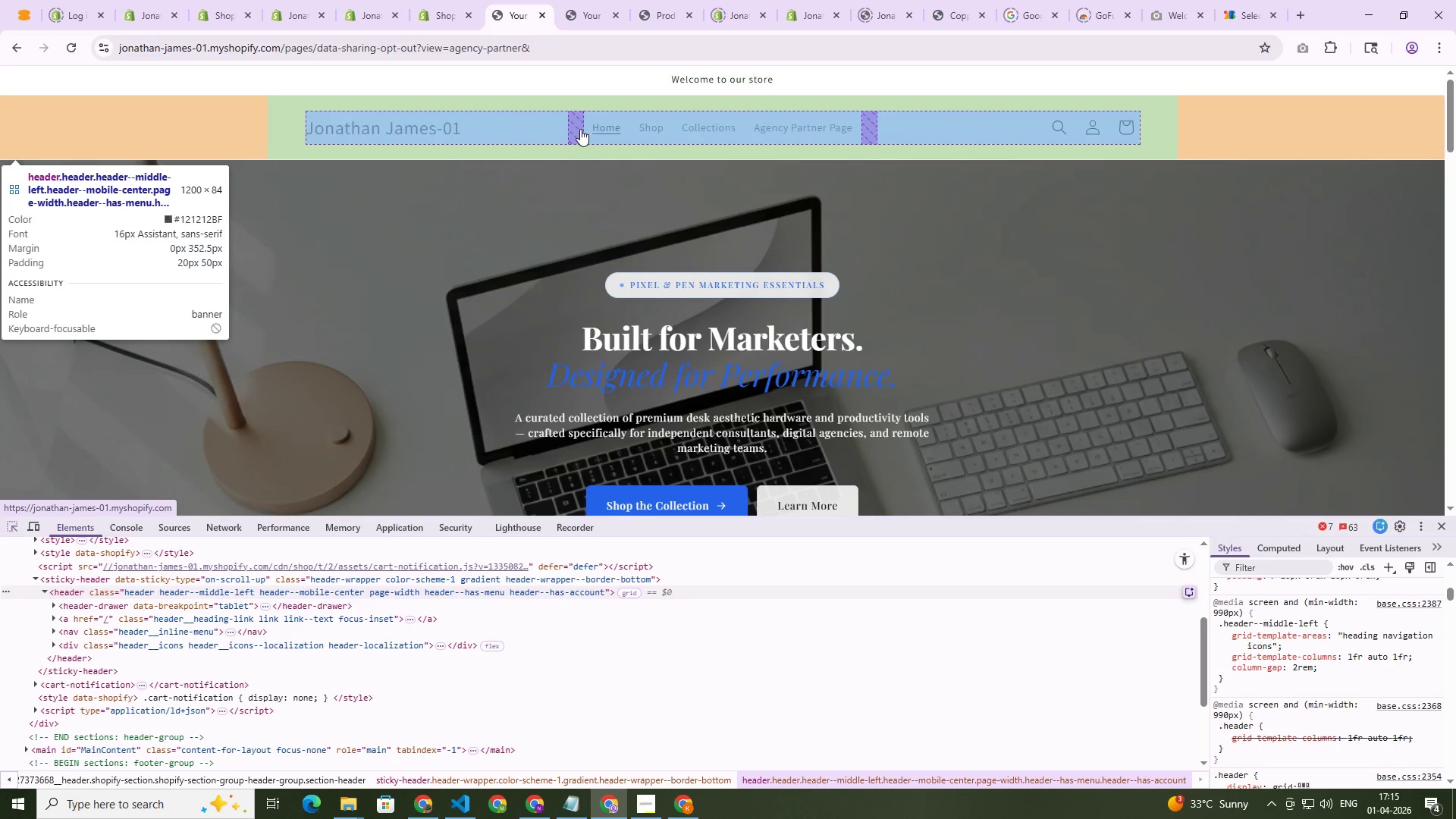 
key(Escape)
 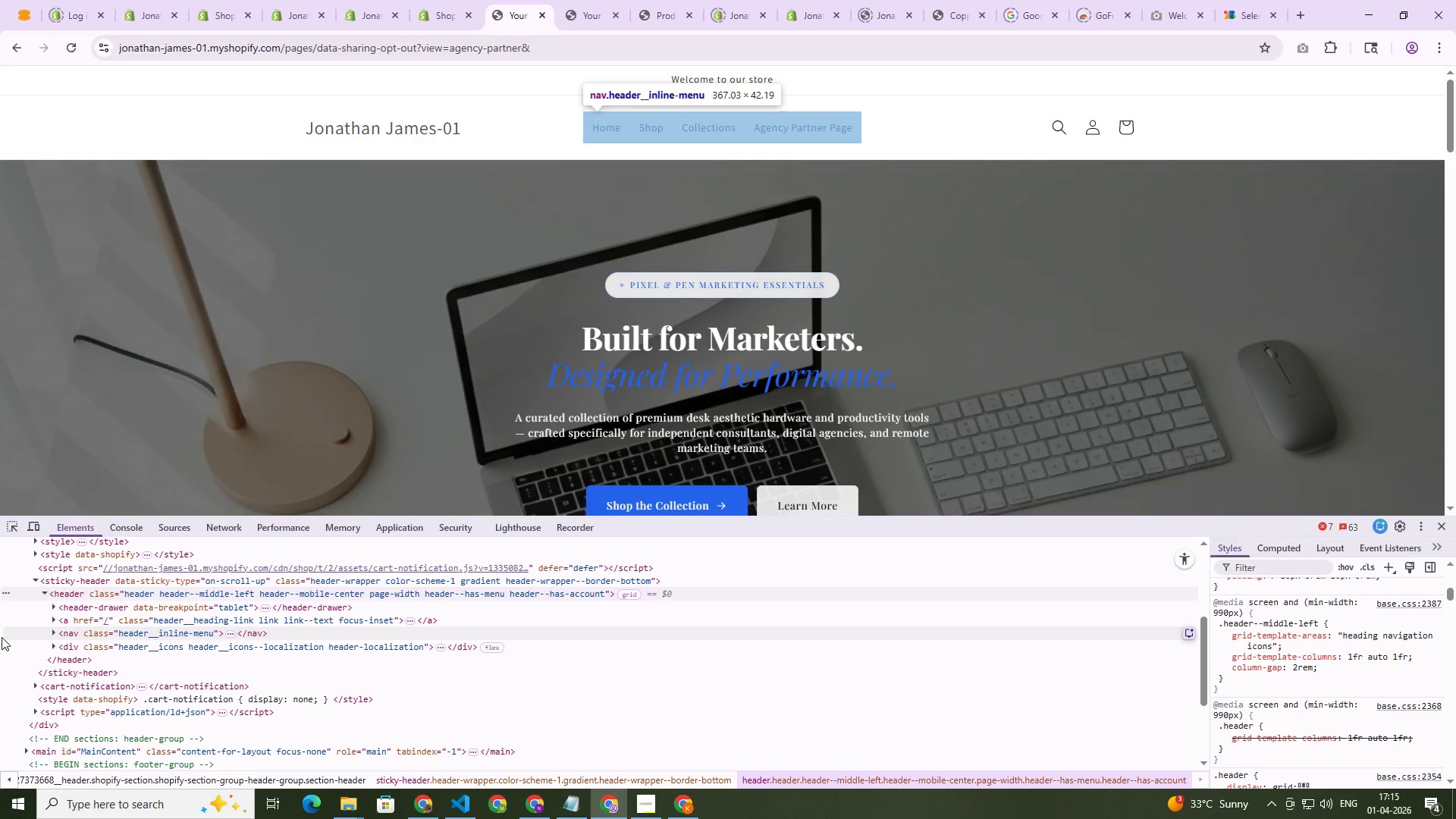 
wait(14.89)
 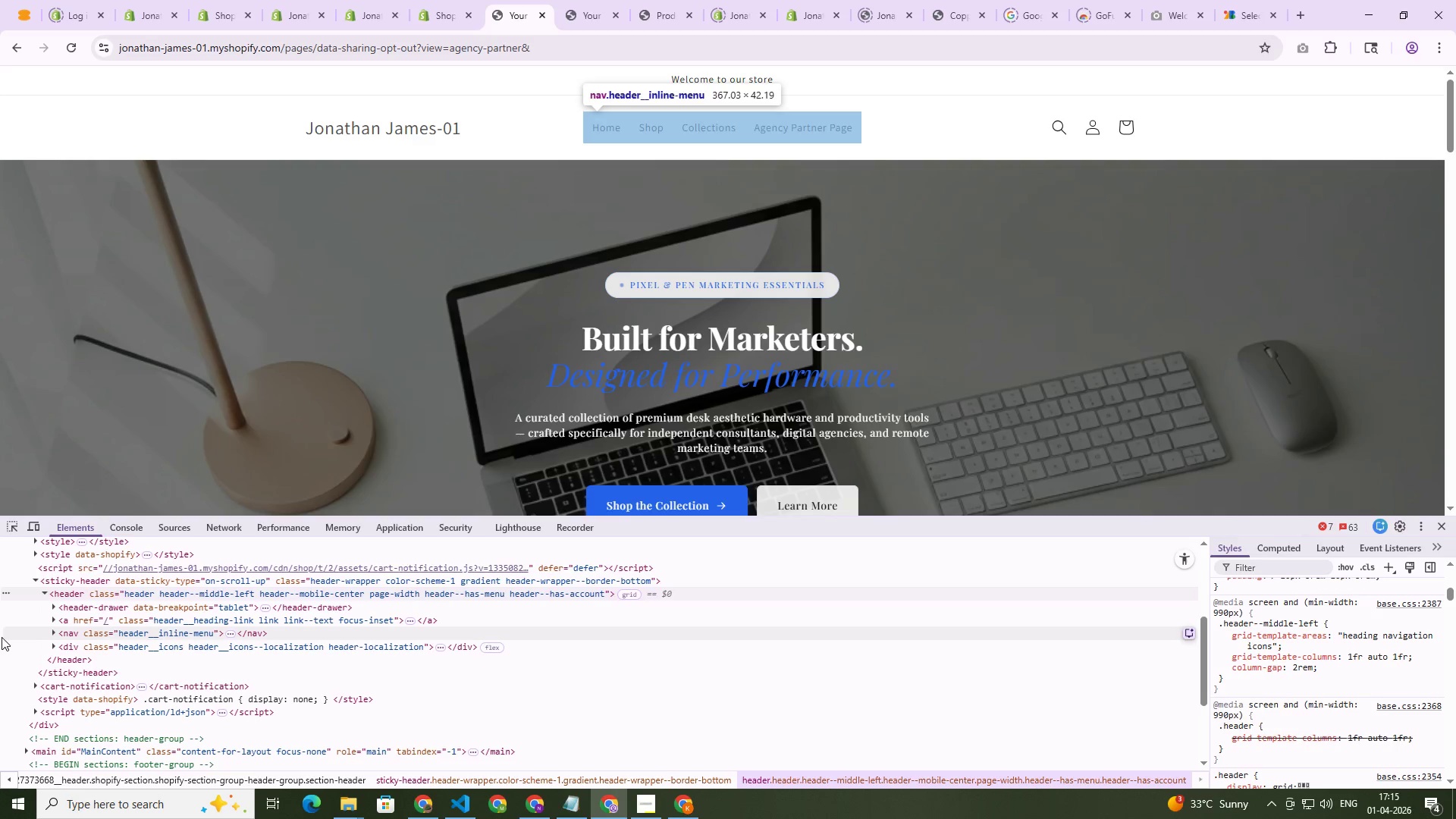 
key(Control+Shift+ShiftLeft)
 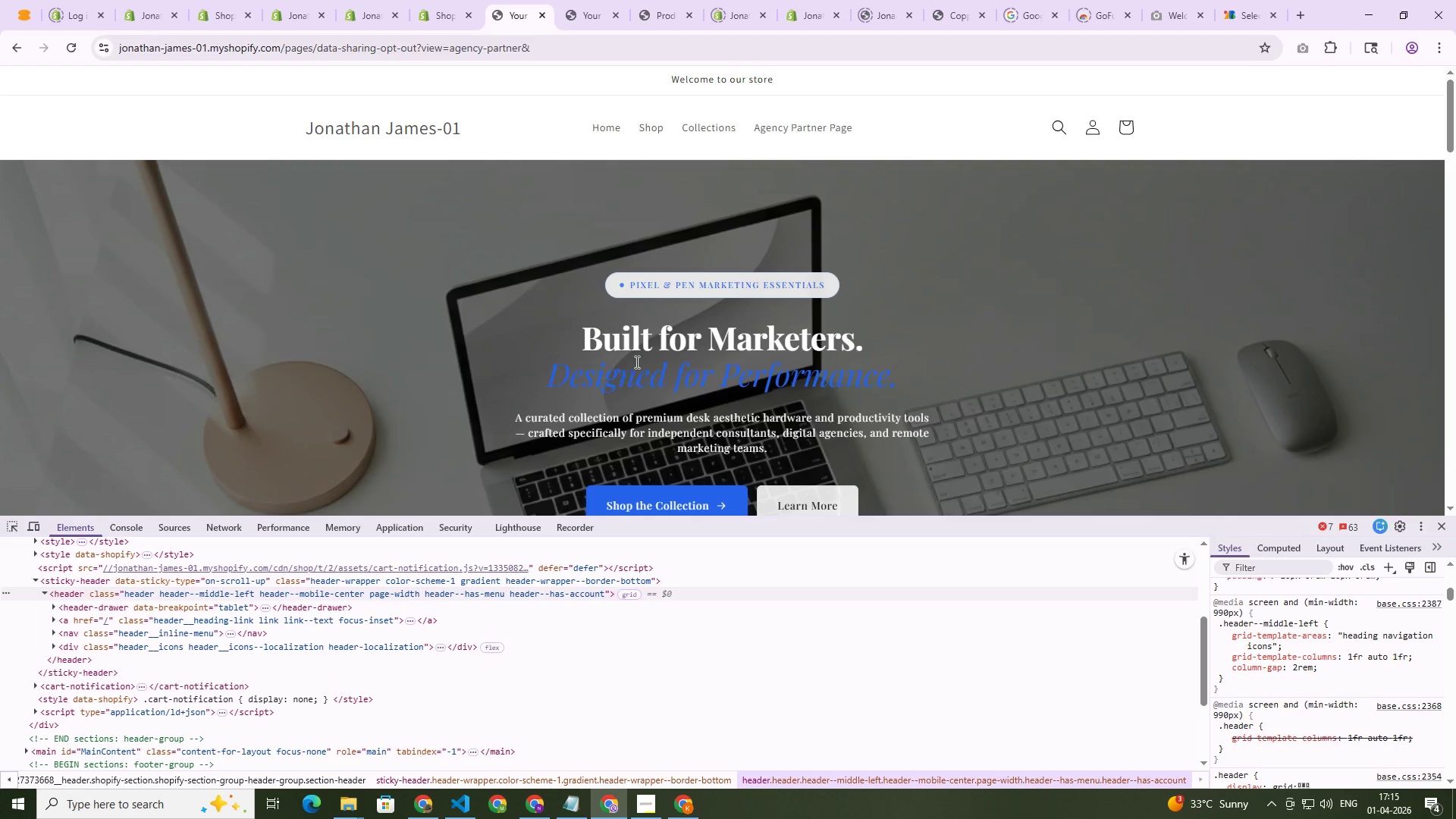 
key(Control+Shift+C)
 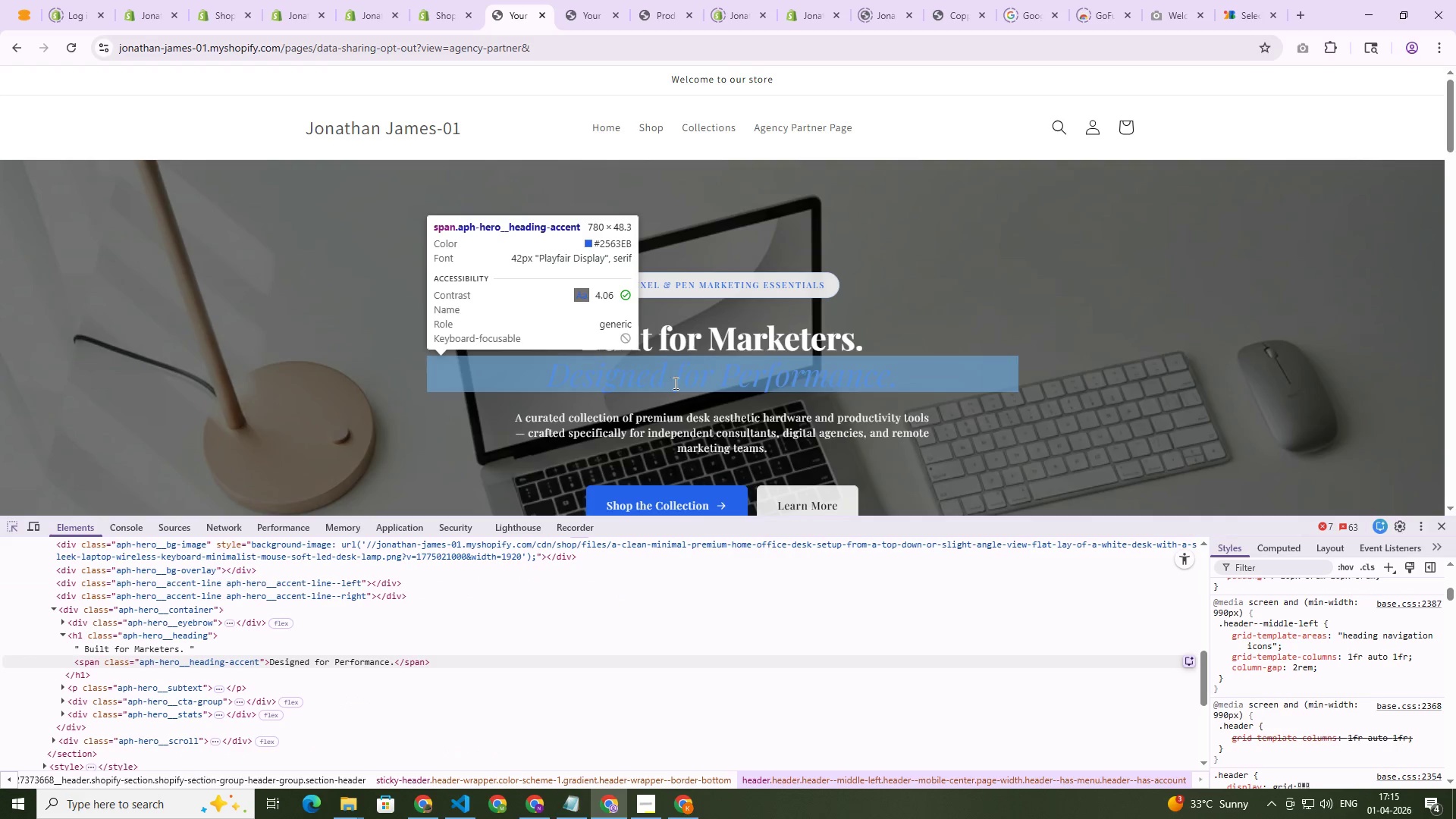 
left_click([674, 383])
 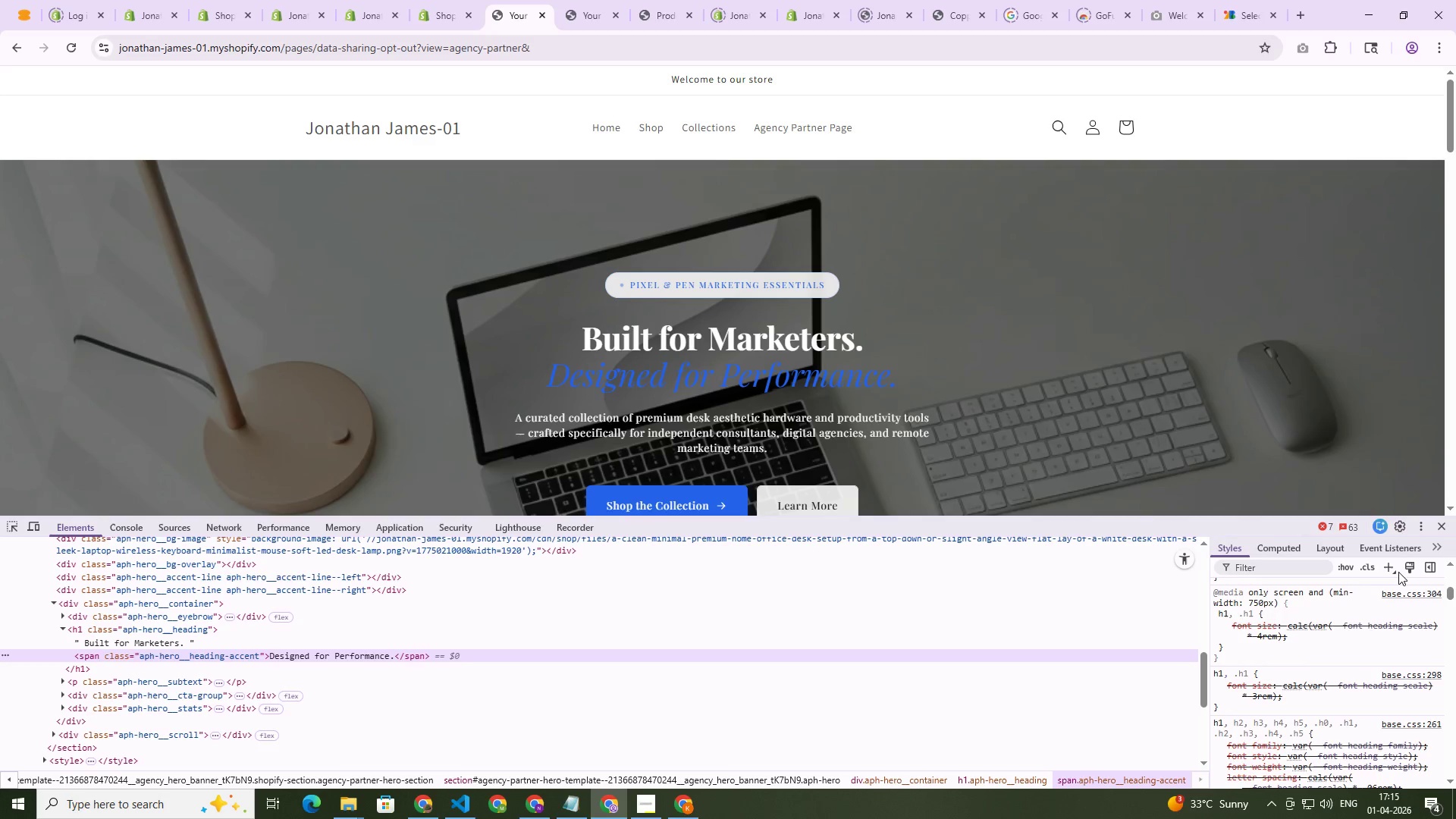 
scroll: coordinate [1394, 657], scroll_direction: up, amount: 6.0
 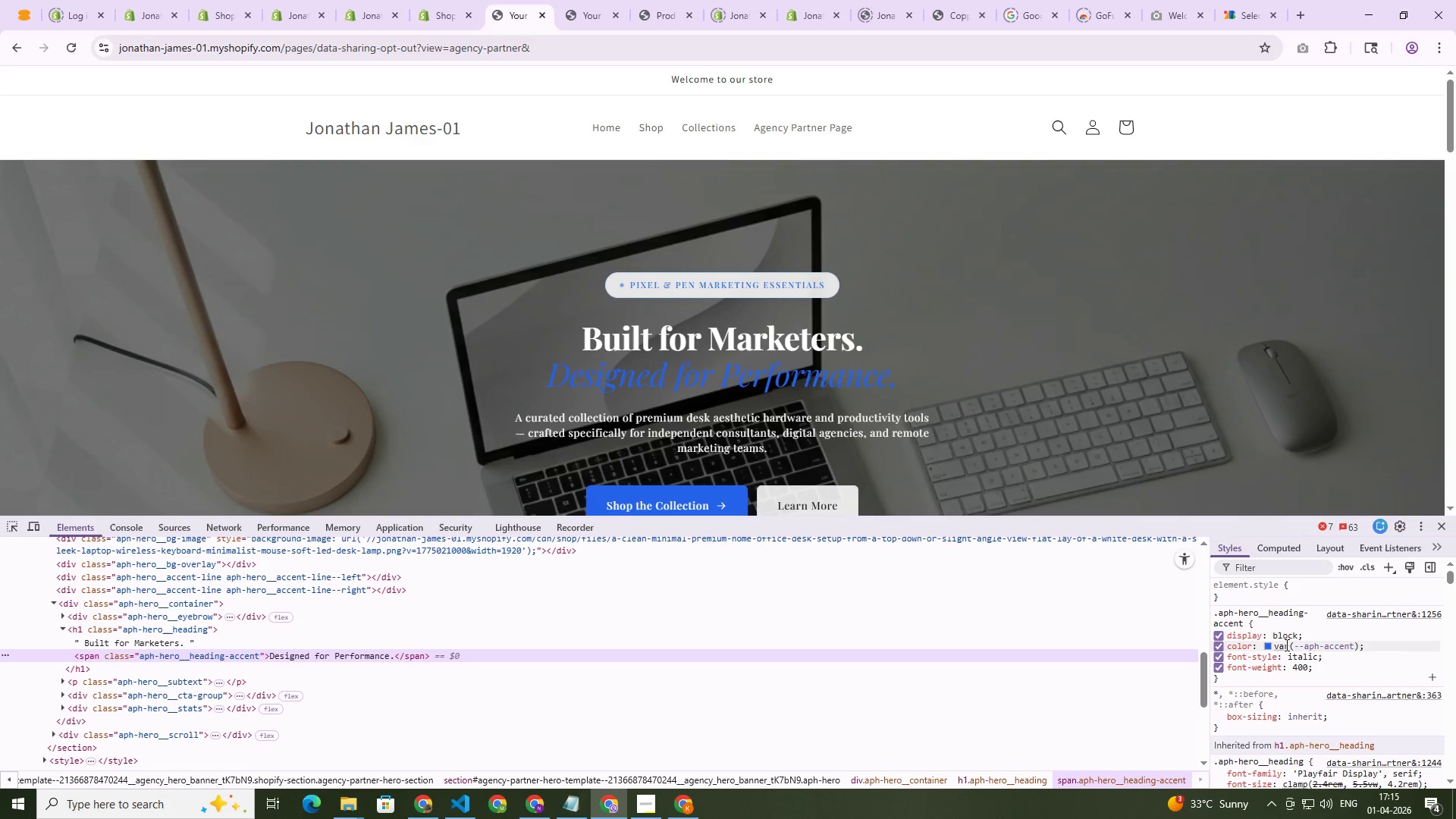 
left_click([1283, 645])
 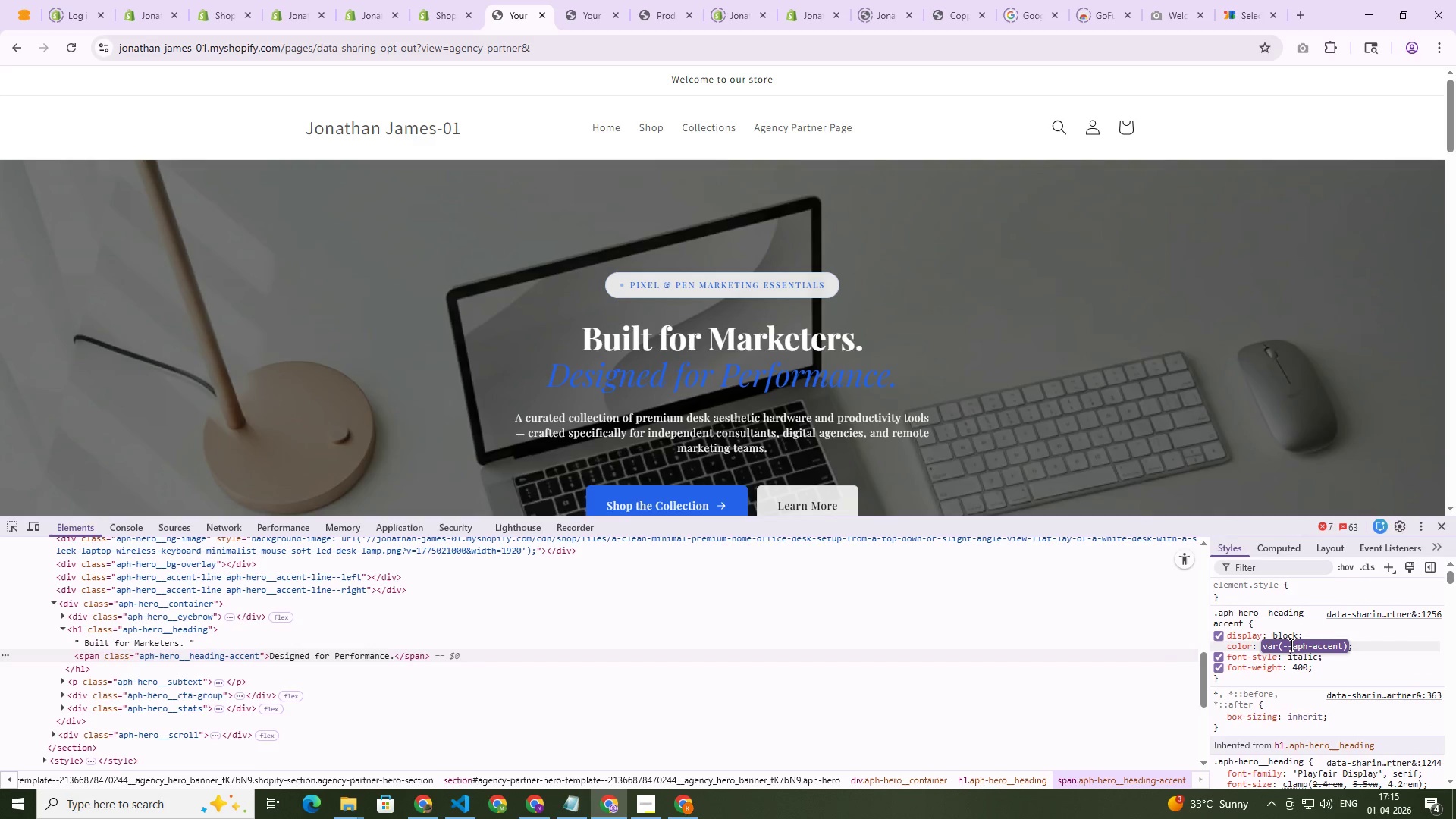 
key(Backspace)
type(dark blue)
key(Backspace)
key(Backspace)
key(Backspace)
key(Backspace)
key(Backspace)
 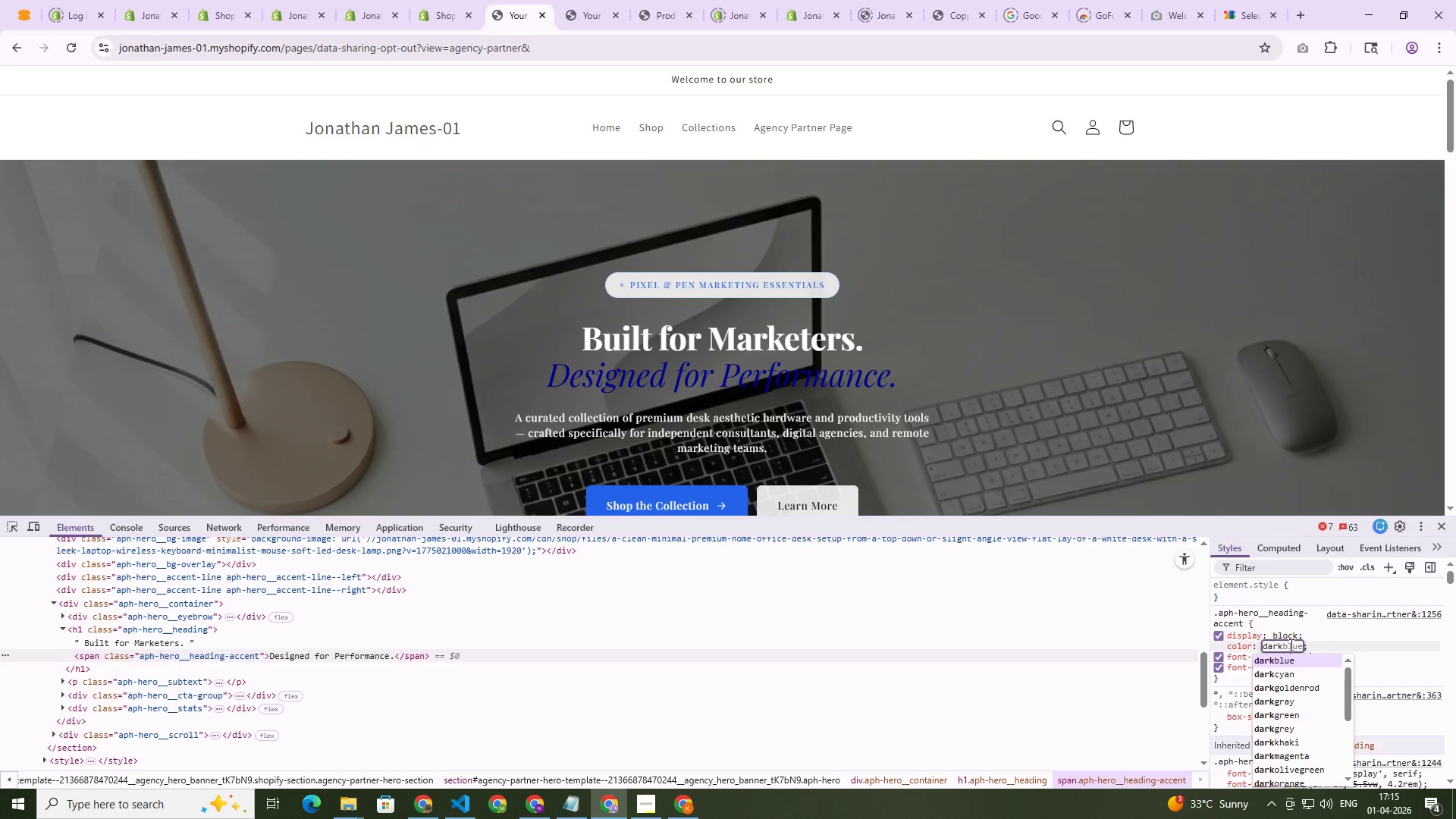 
key(ArrowDown)
 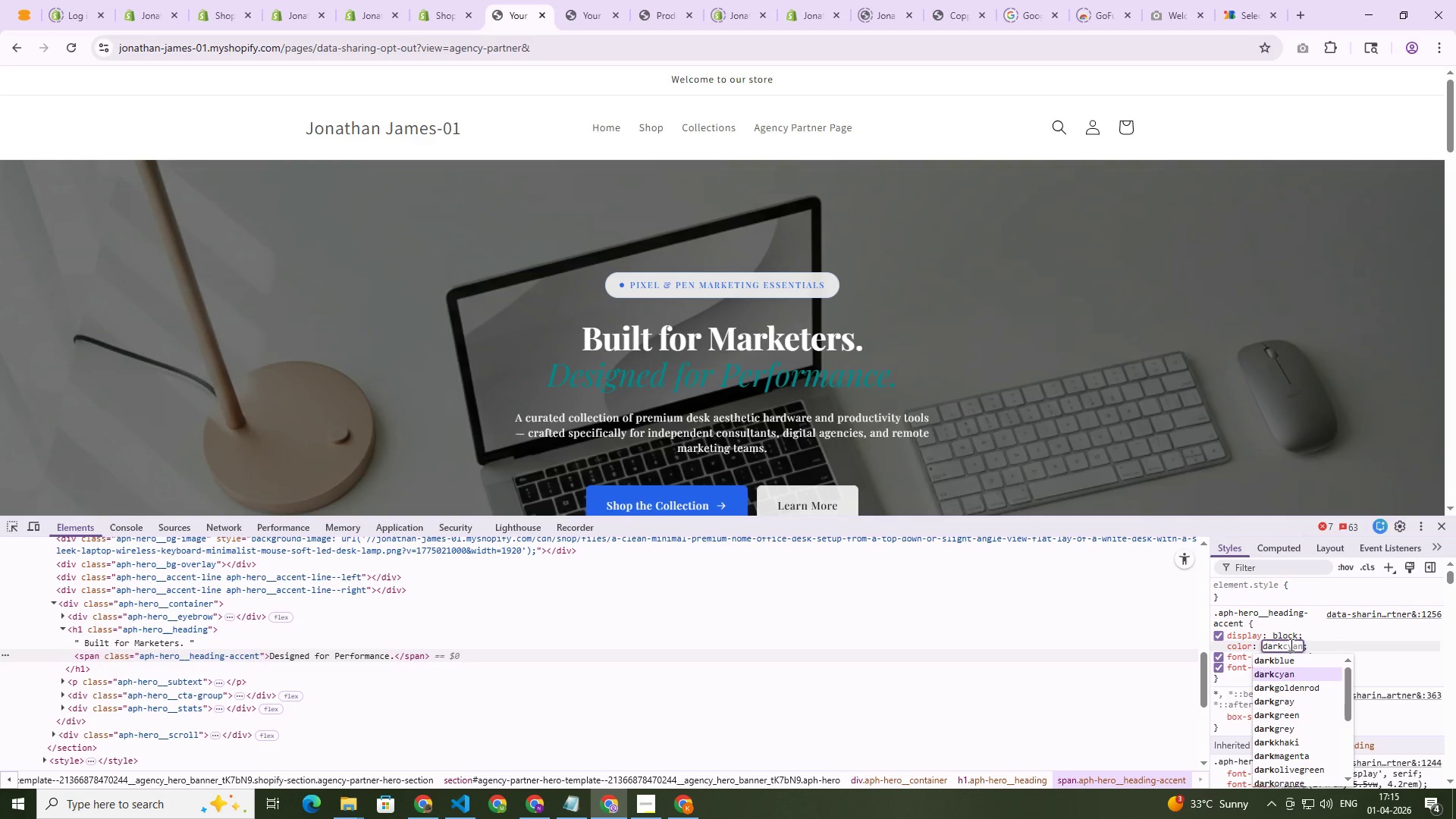 
key(ArrowDown)
 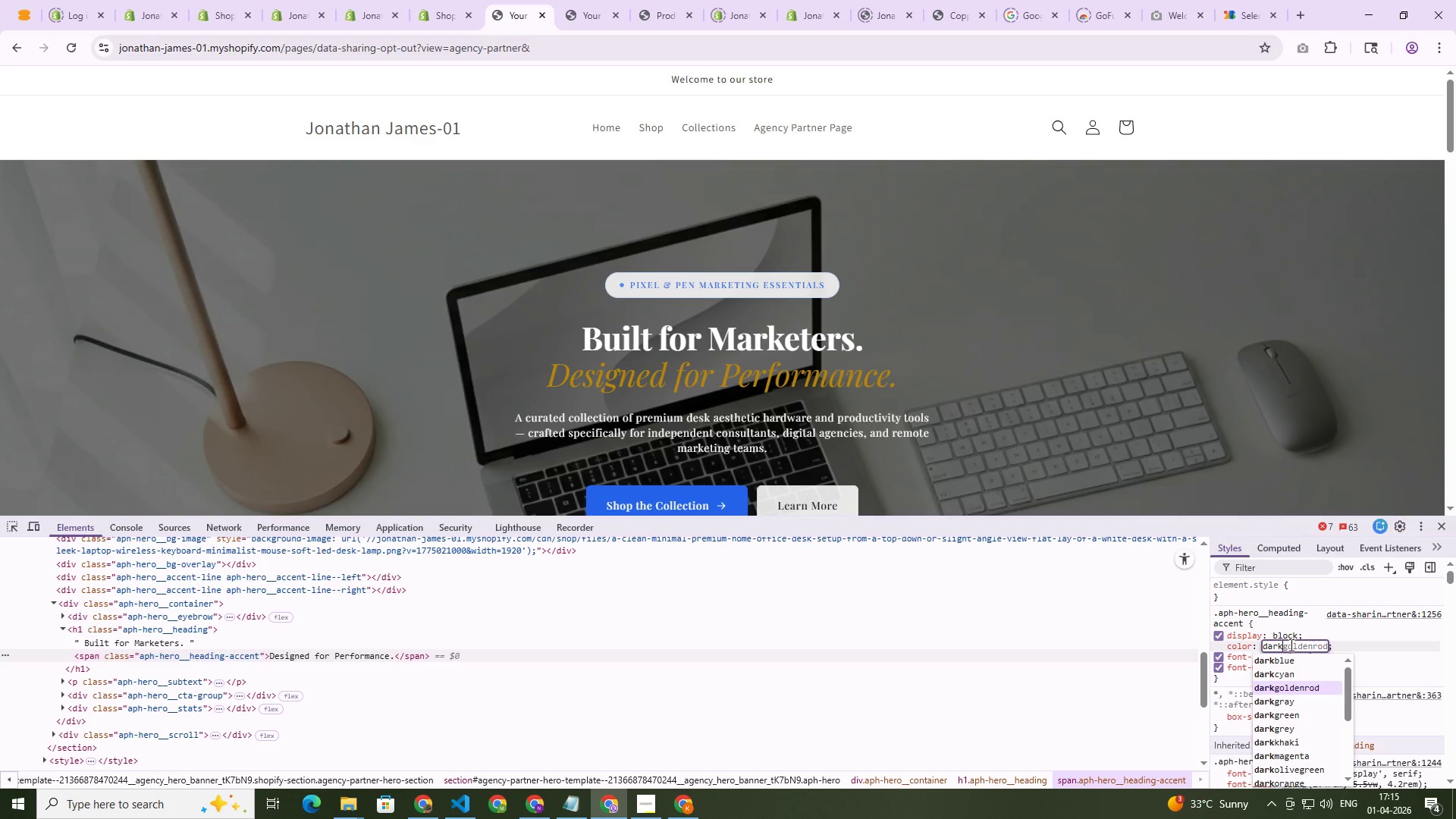 
key(ArrowDown)
 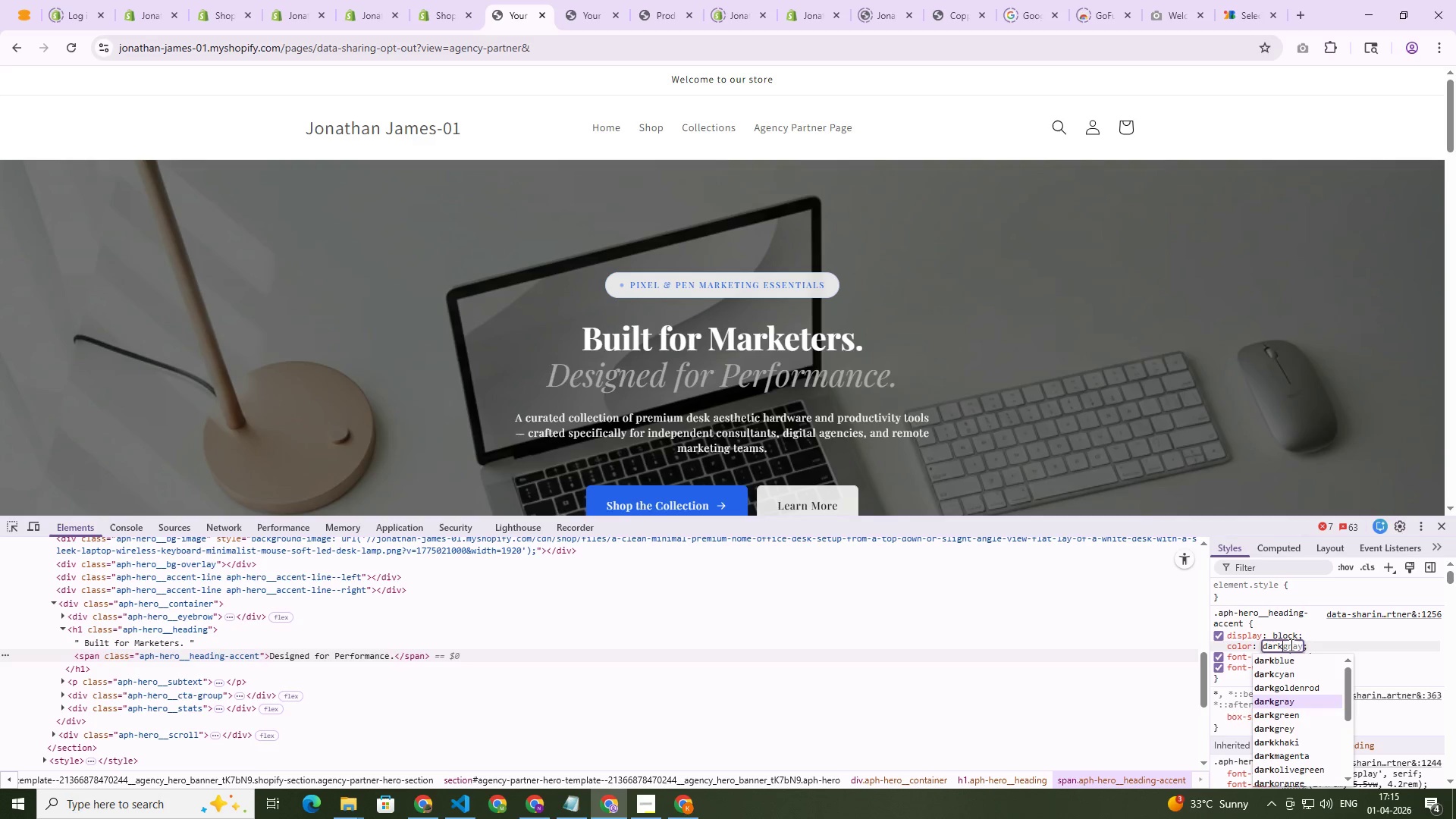 
key(ArrowDown)
 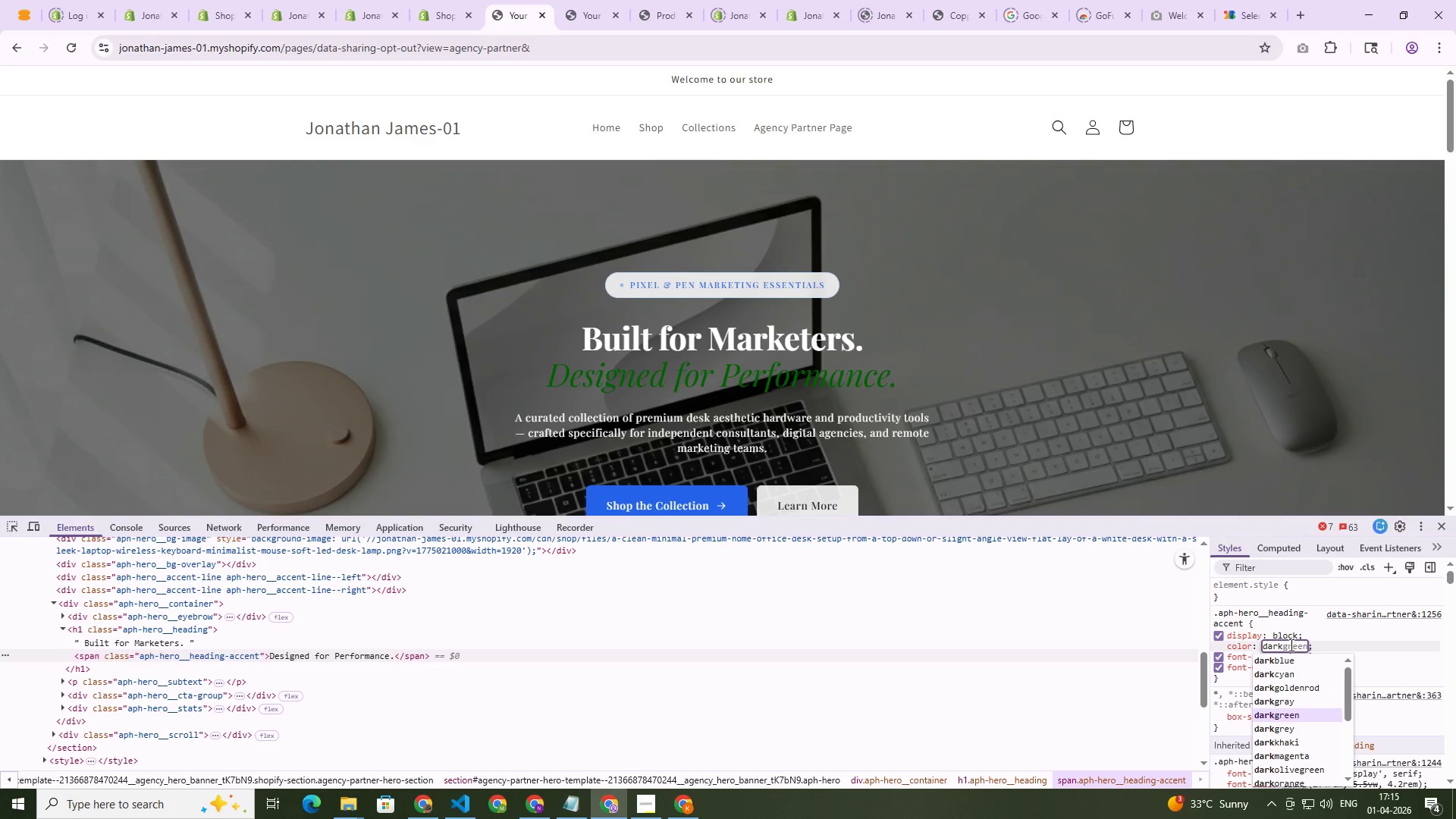 
key(ArrowDown)
 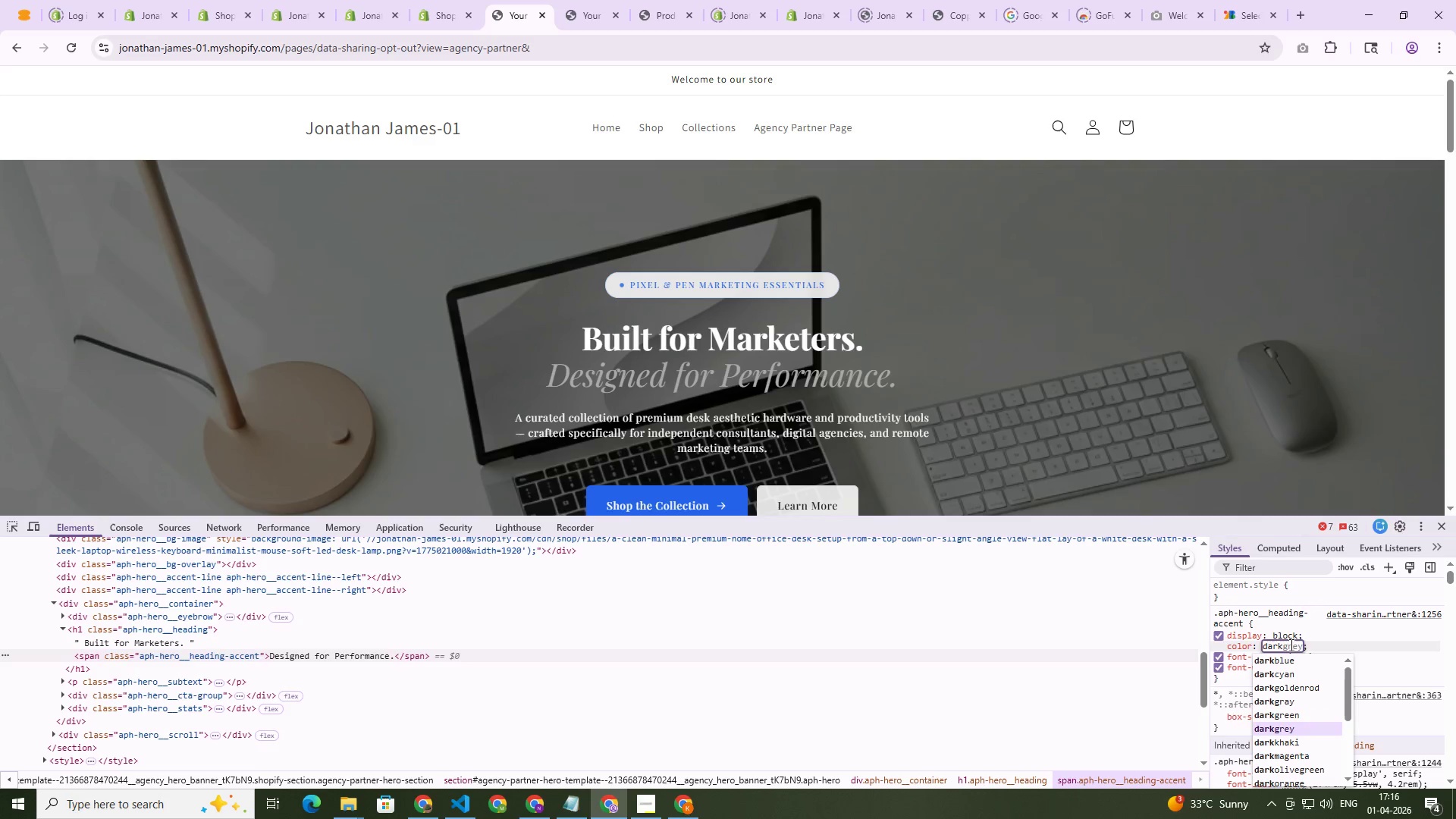 
wait(7.03)
 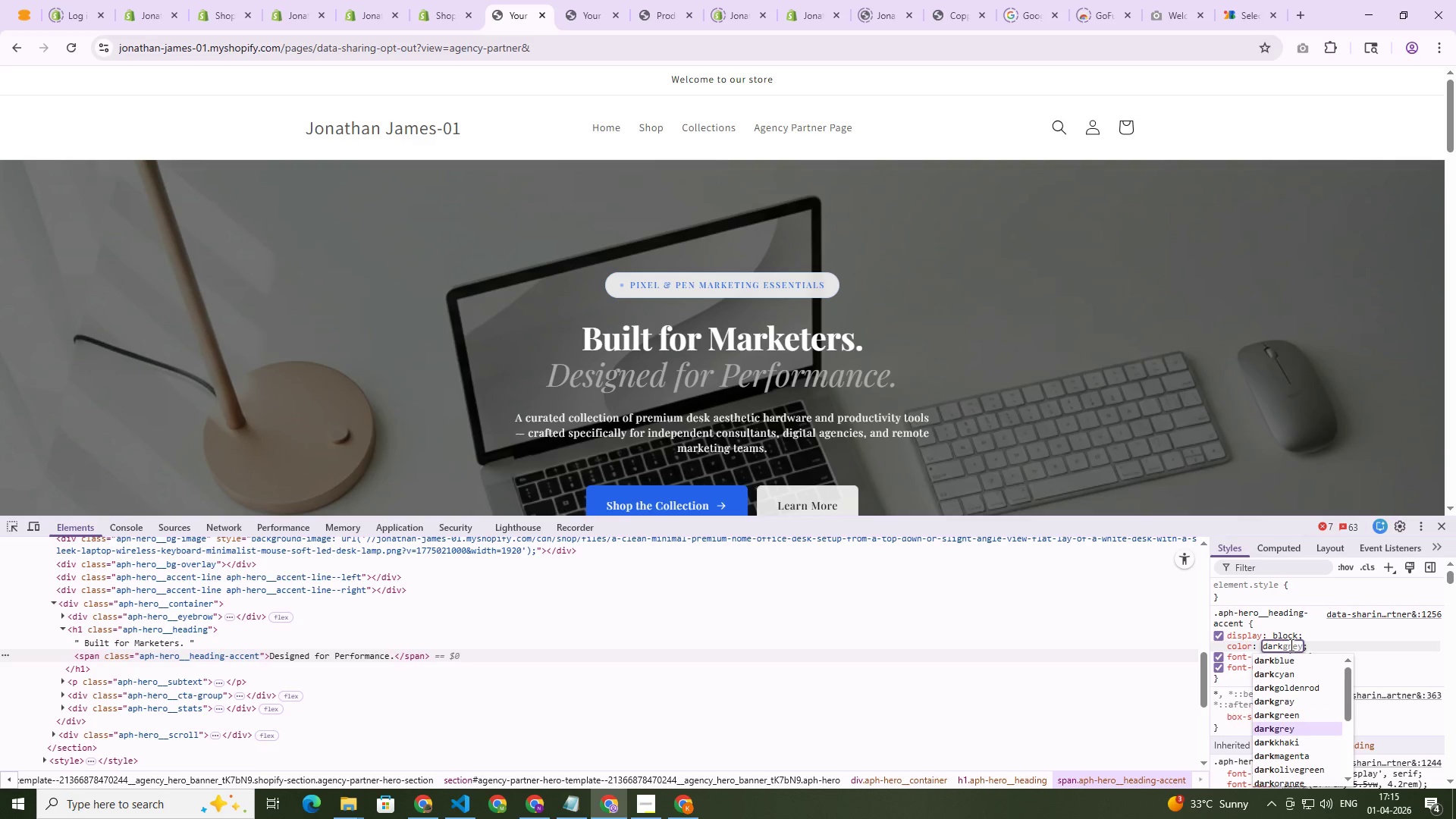 
key(ArrowDown)
 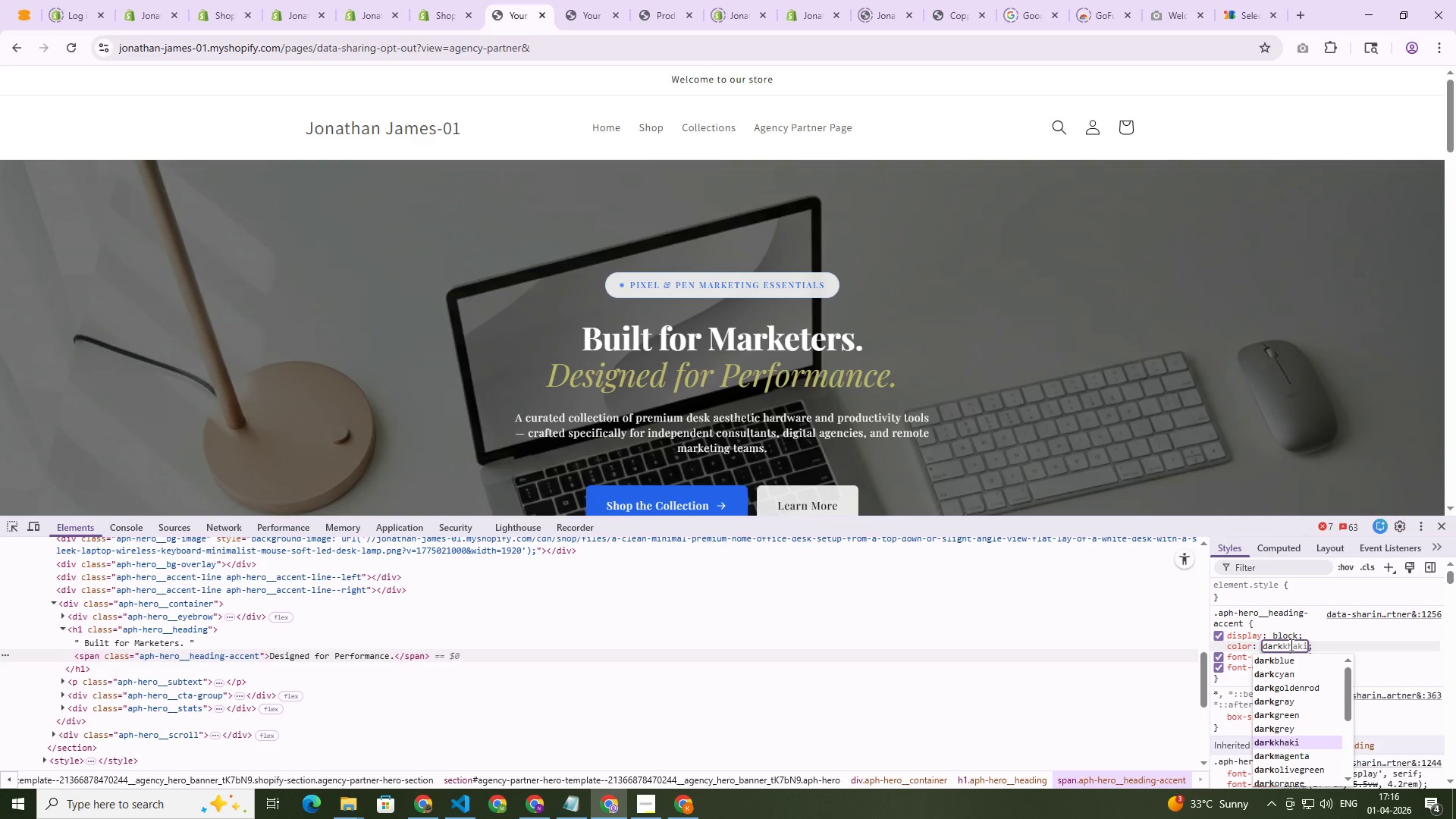 
key(ArrowDown)
 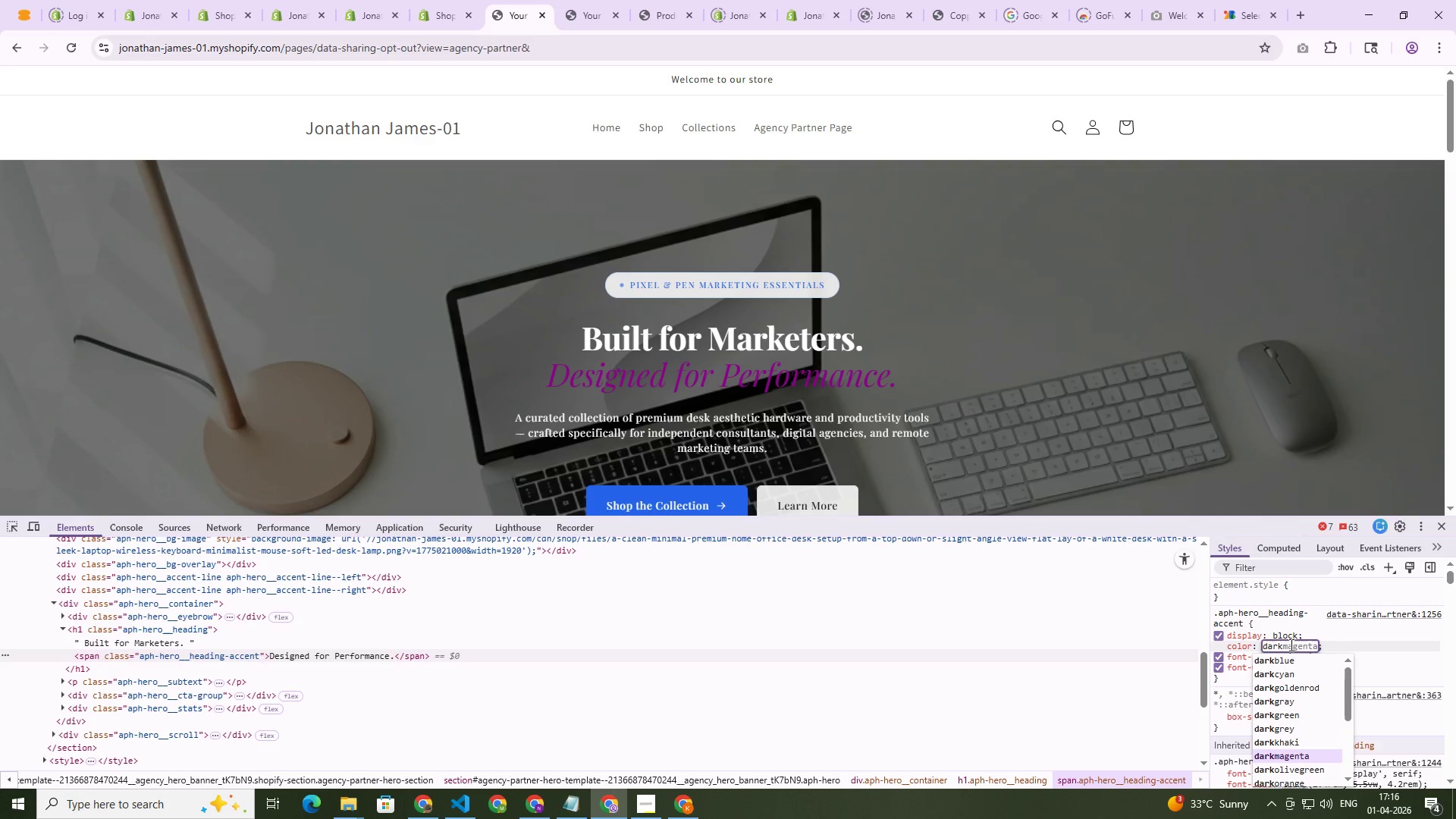 
wait(5.69)
 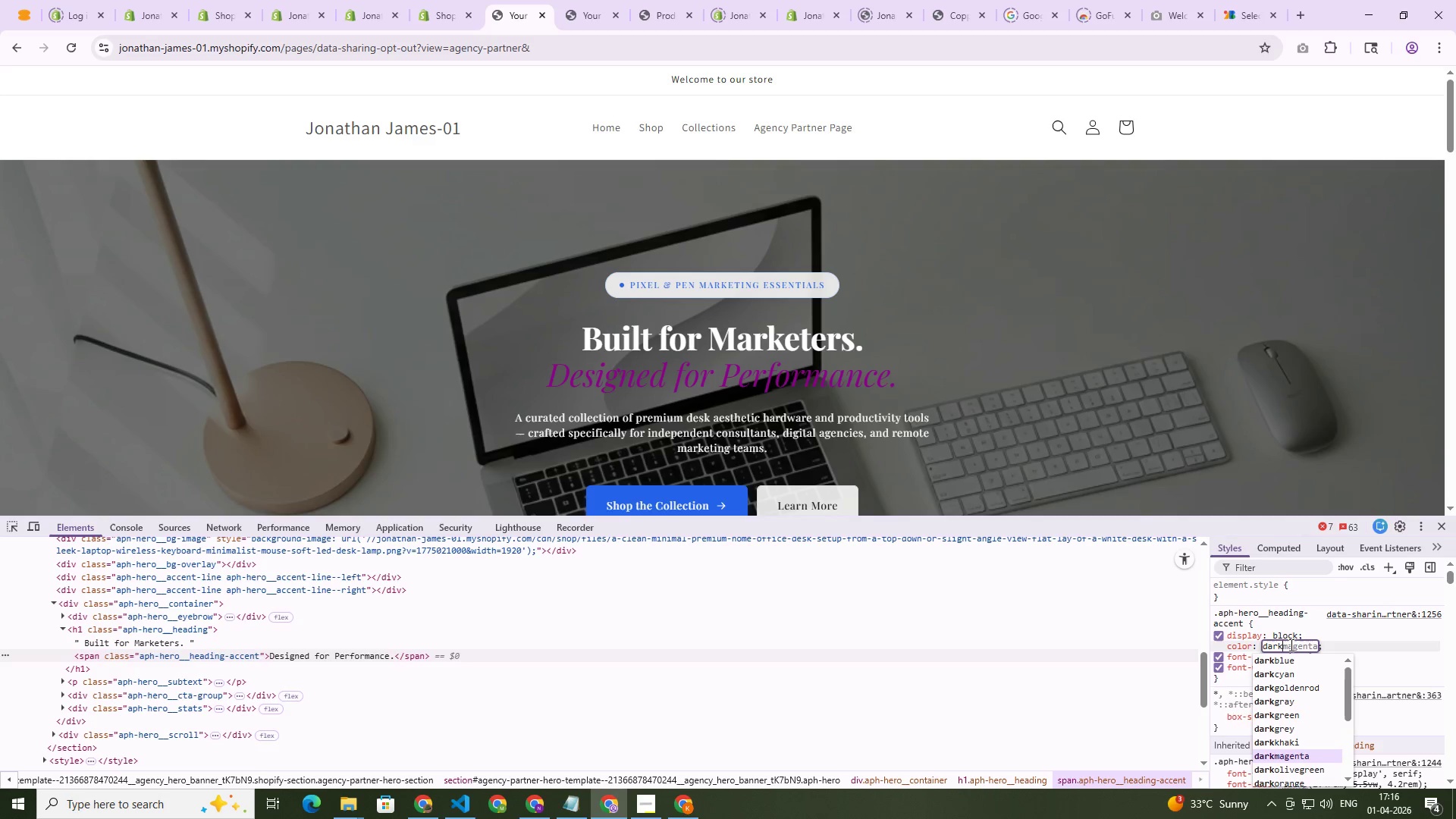 
hold_key(key=ControlLeft, duration=0.64)
 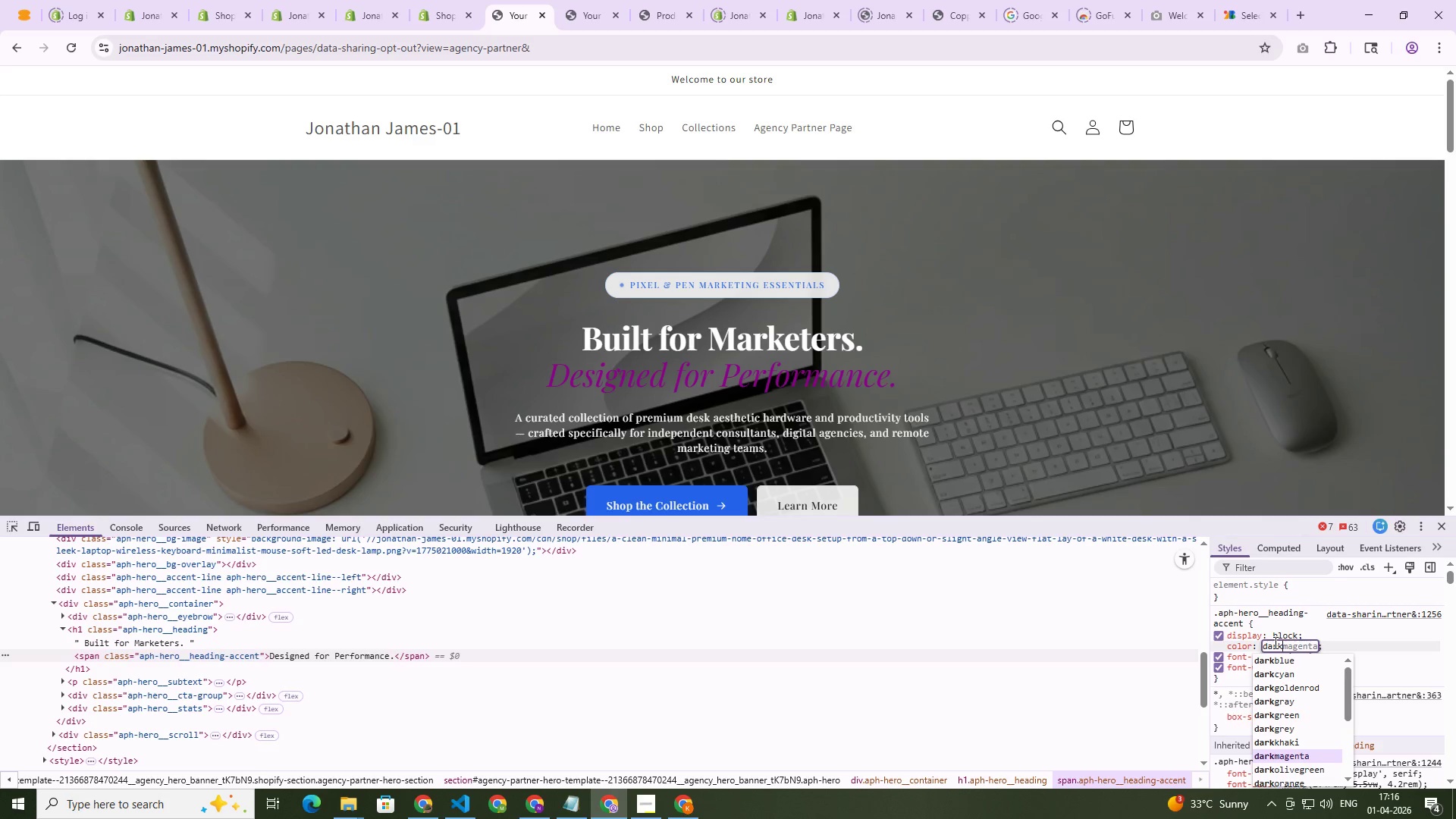 
hold_key(key=ShiftLeft, duration=0.59)
 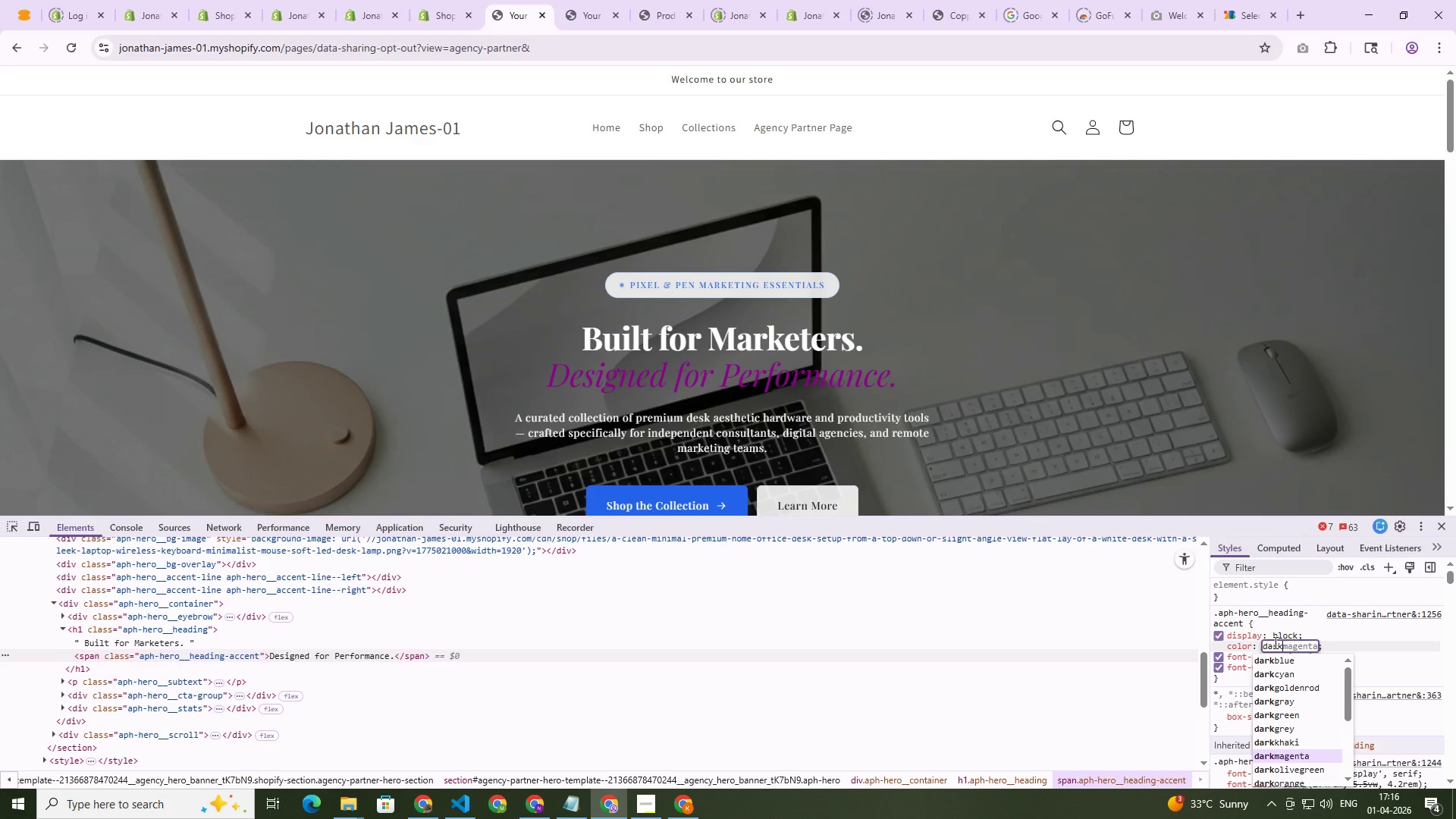 
scroll: coordinate [1290, 645], scroll_direction: up, amount: 1.0
 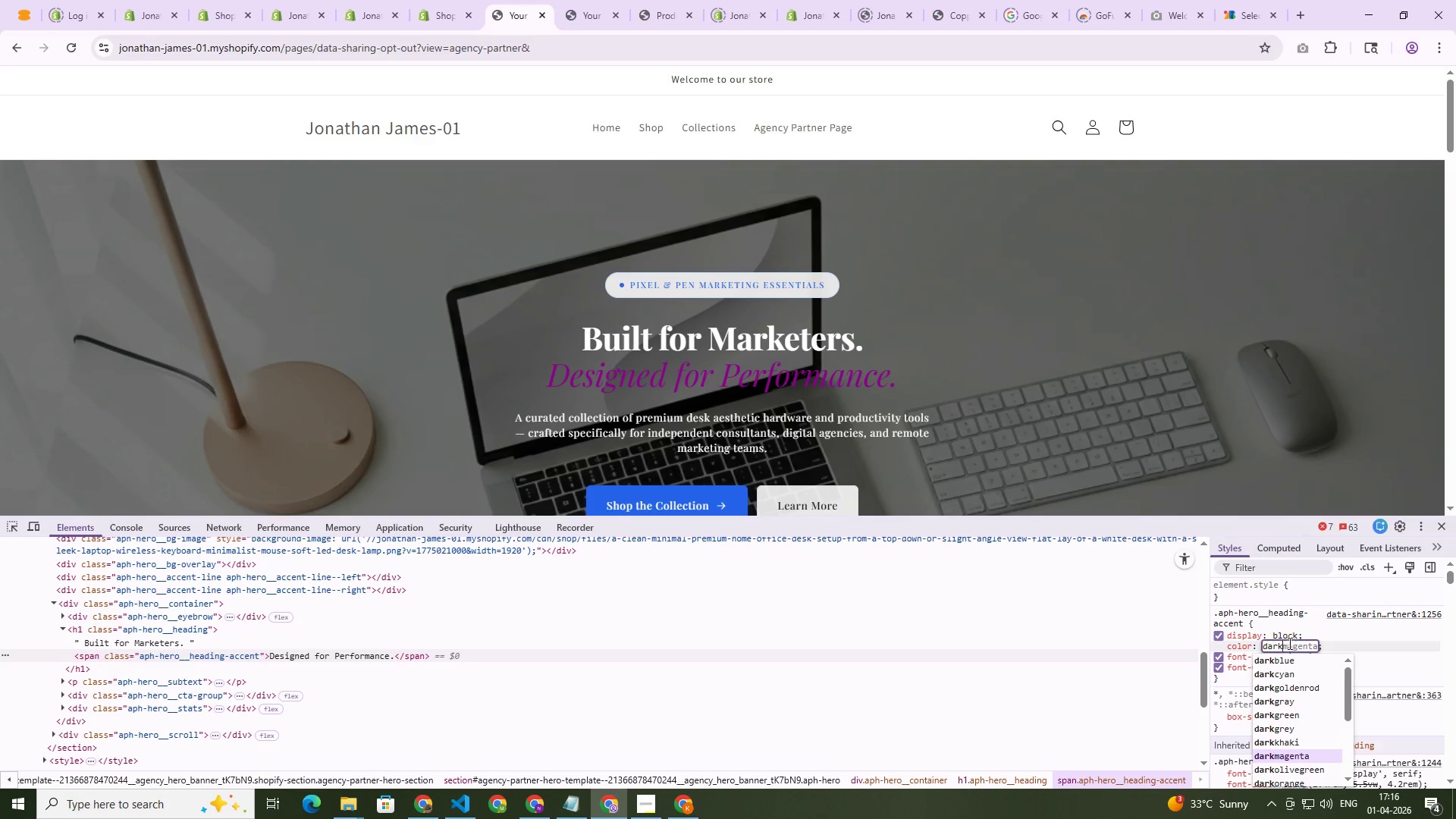 
hold_key(key=ShiftLeft, duration=4.59)
 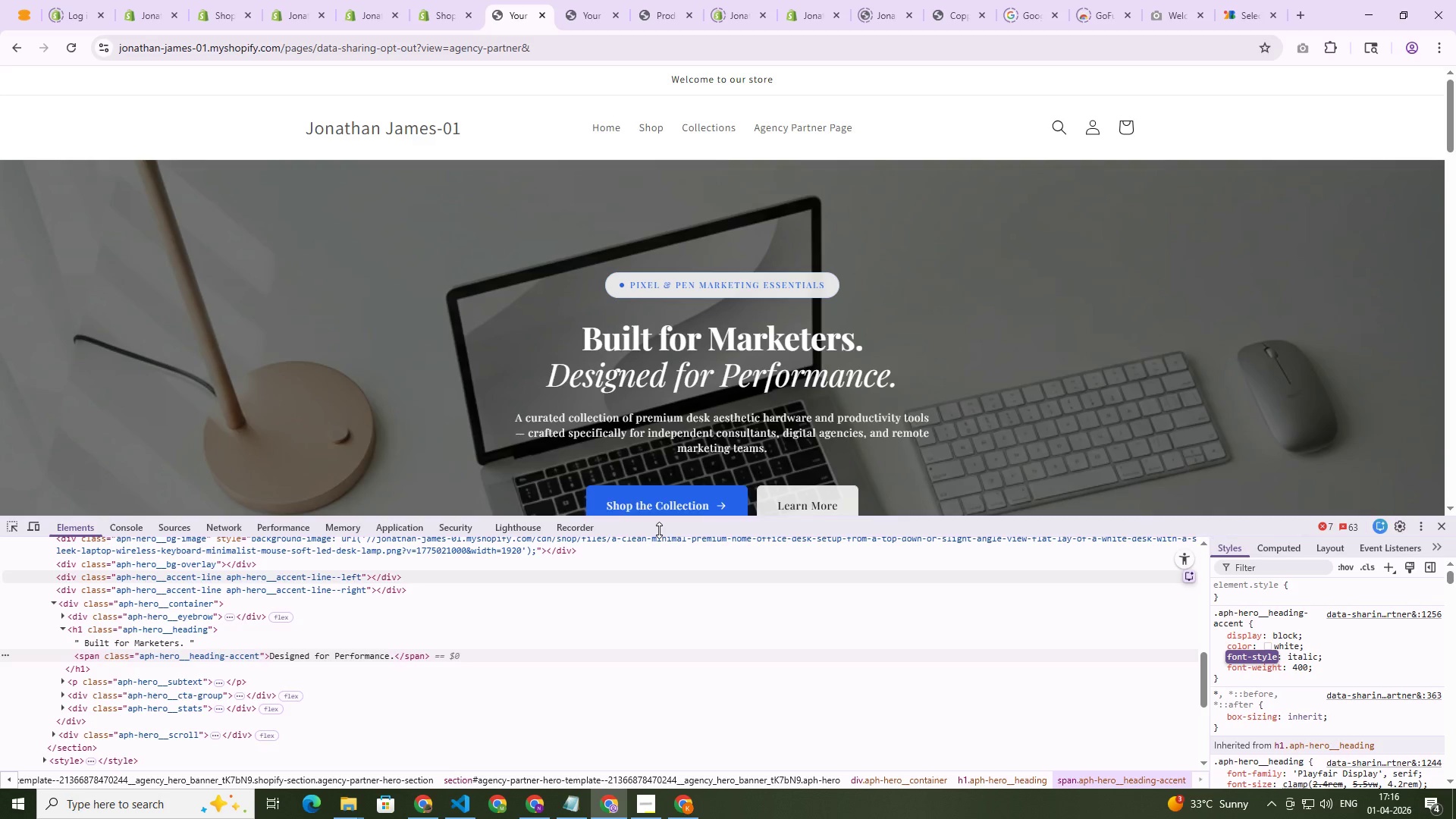 
key(Backspace)
key(Backspace)
key(Backspace)
key(Backspace)
type(white)
 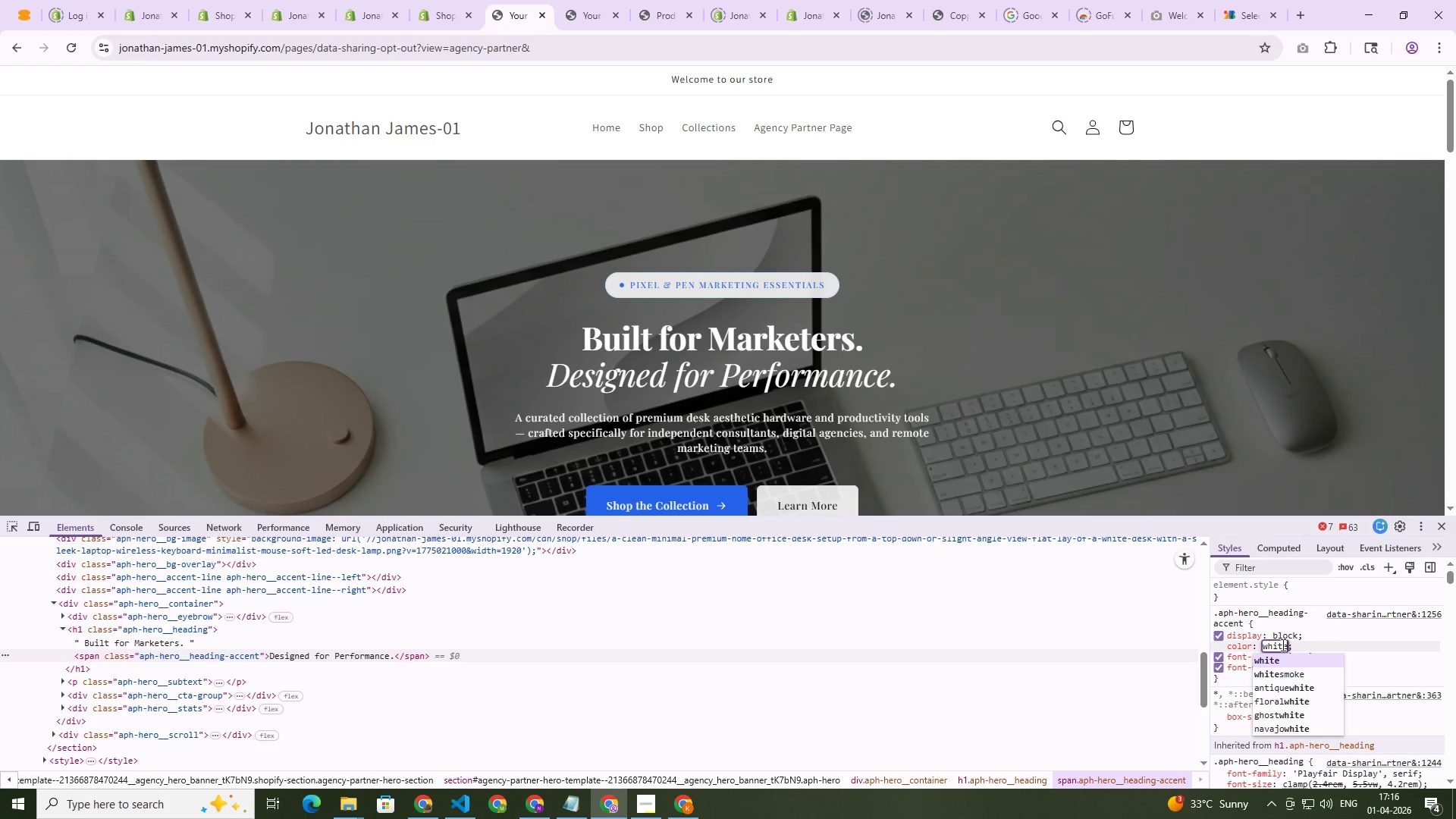 
key(Enter)
 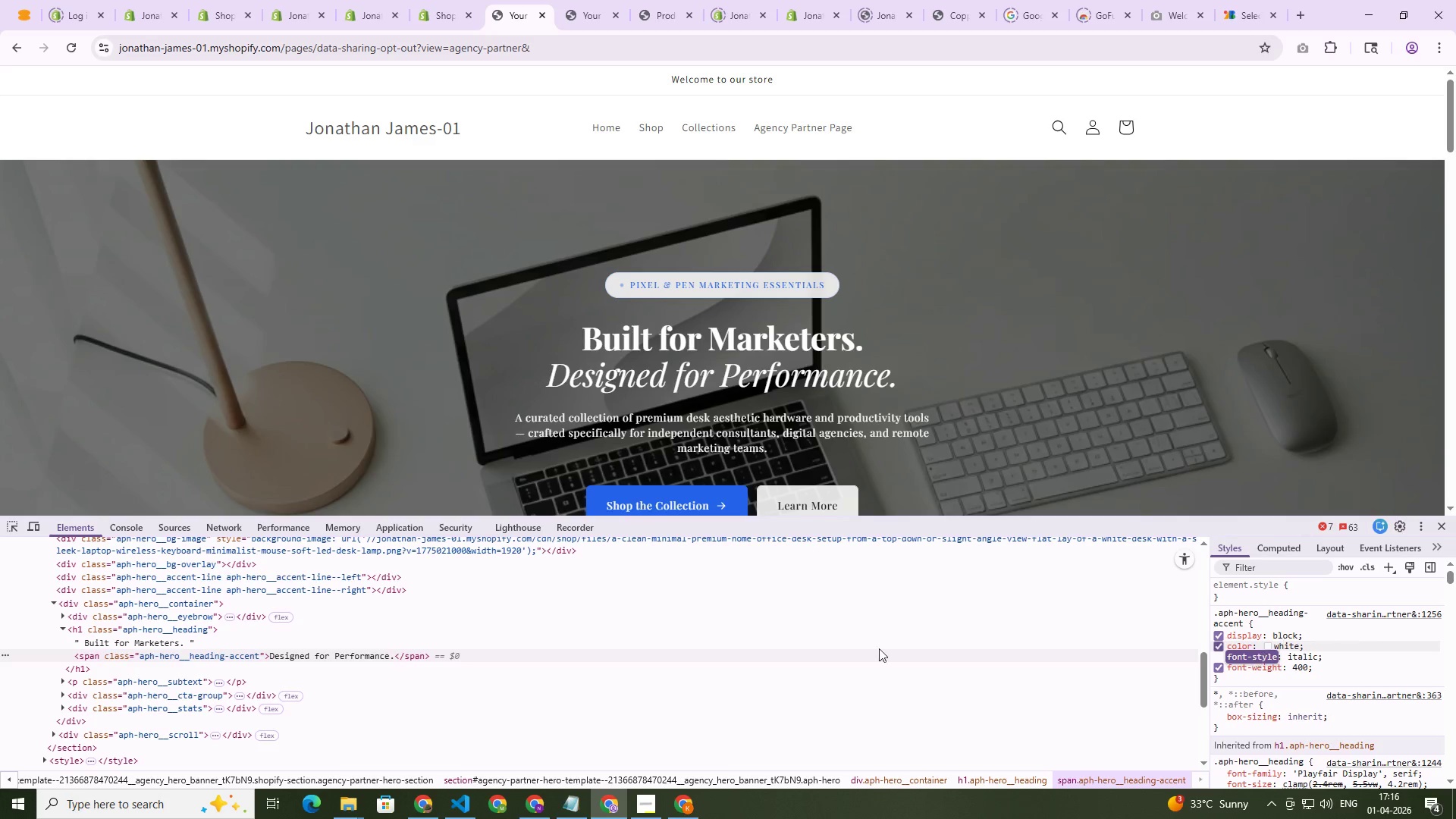 
key(Control+Shift+C)
 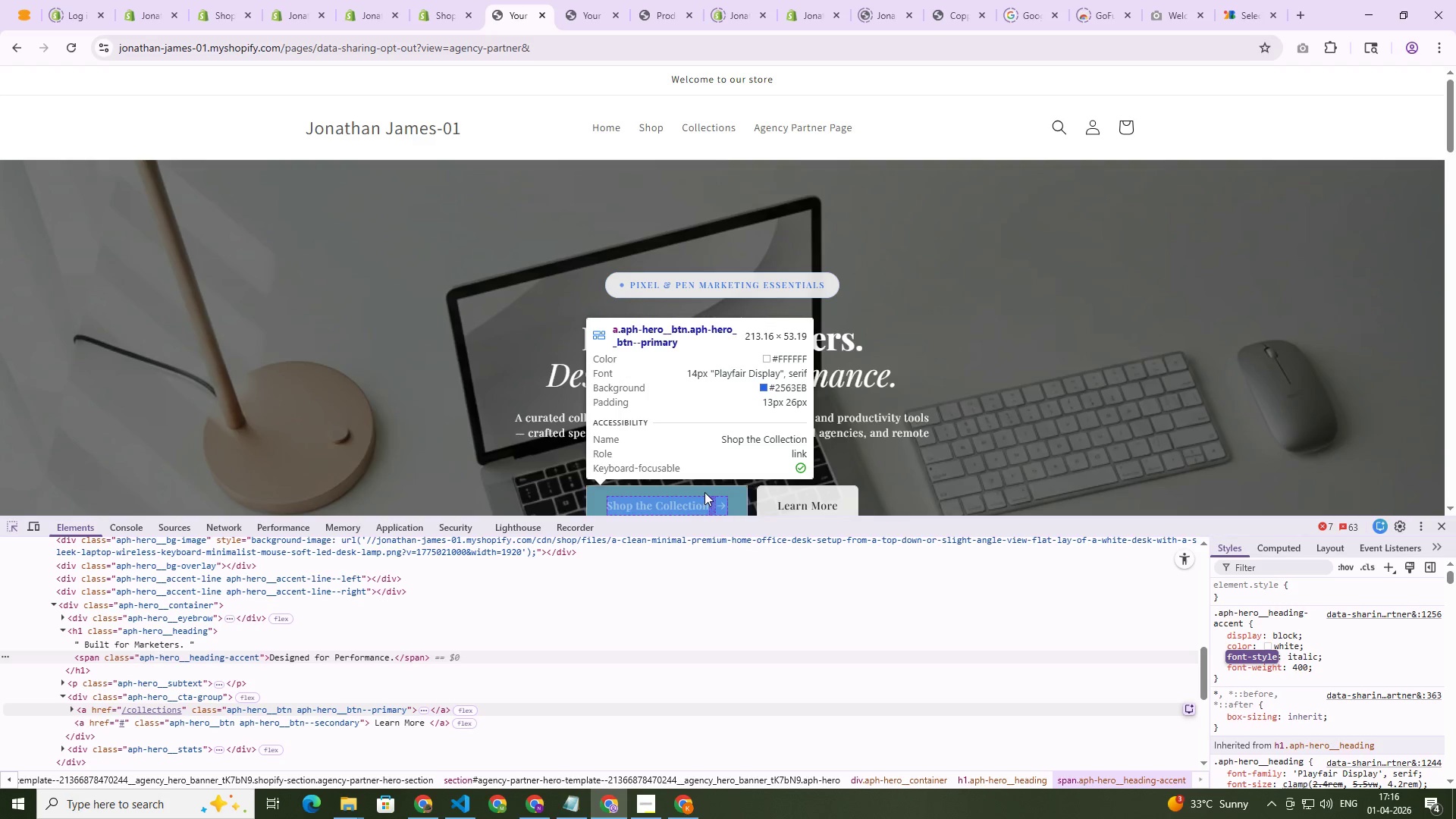 
left_click([704, 492])
 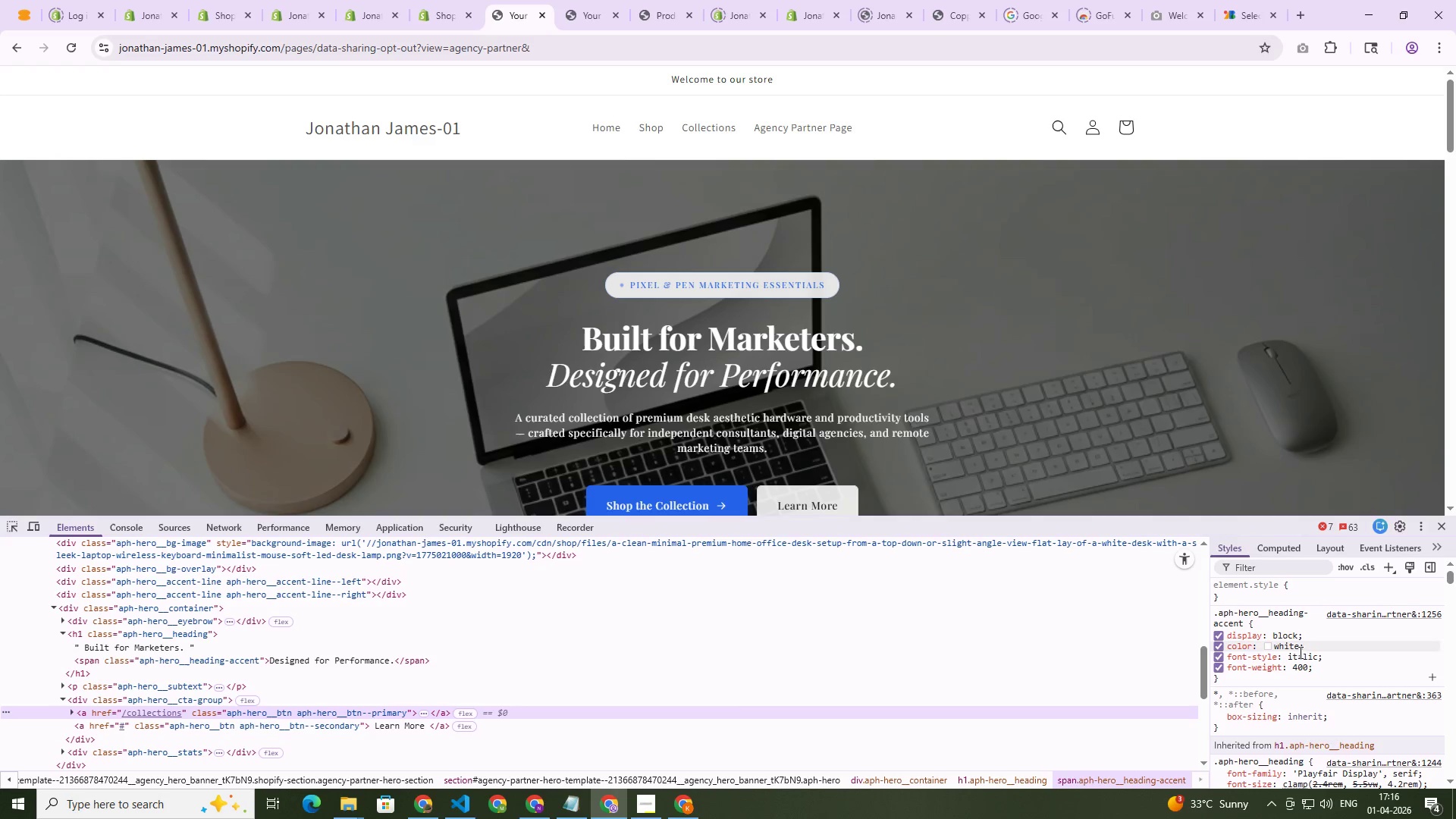 
mouse_move([1311, 643])
 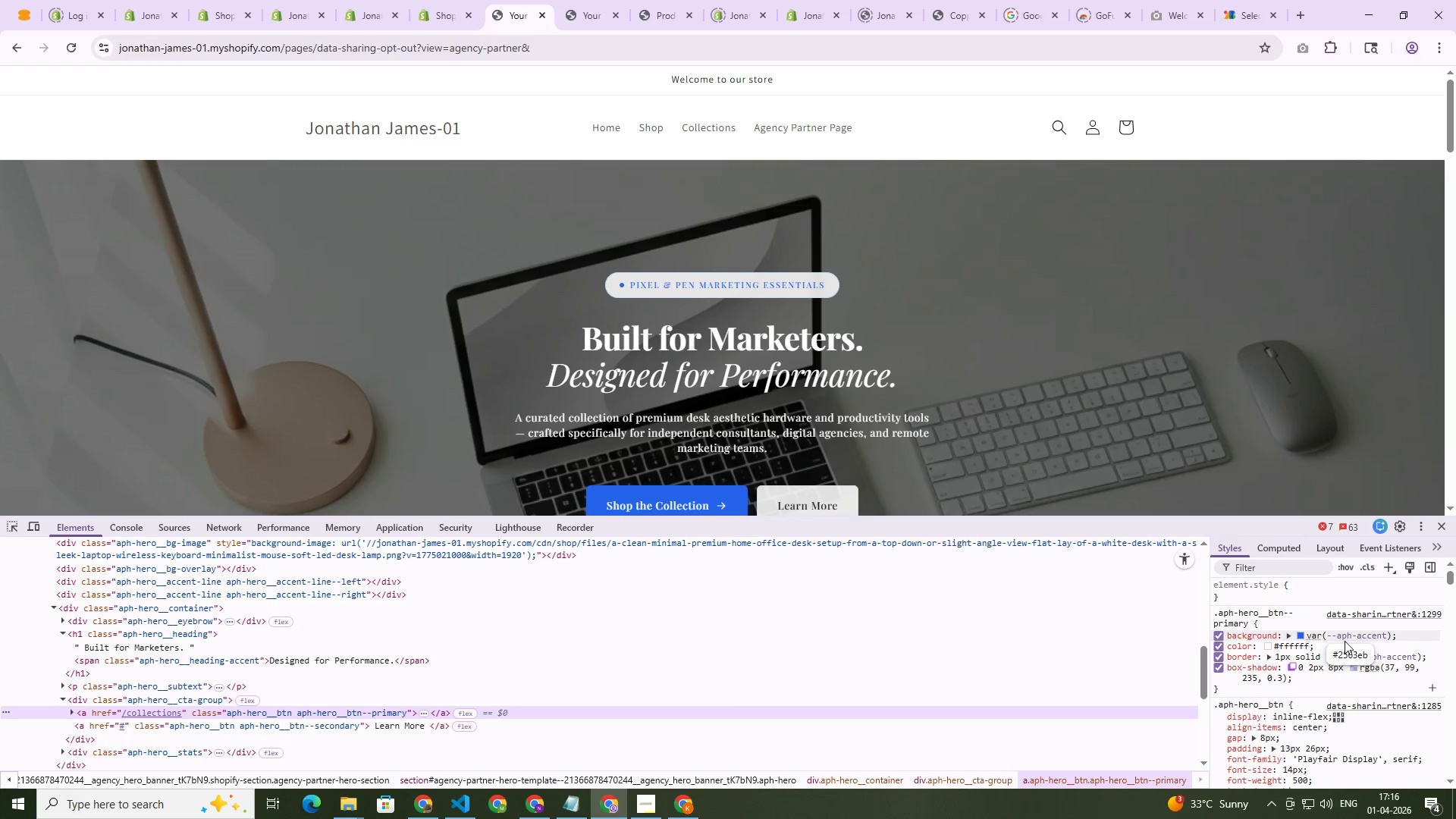 
double_click([1351, 654])
 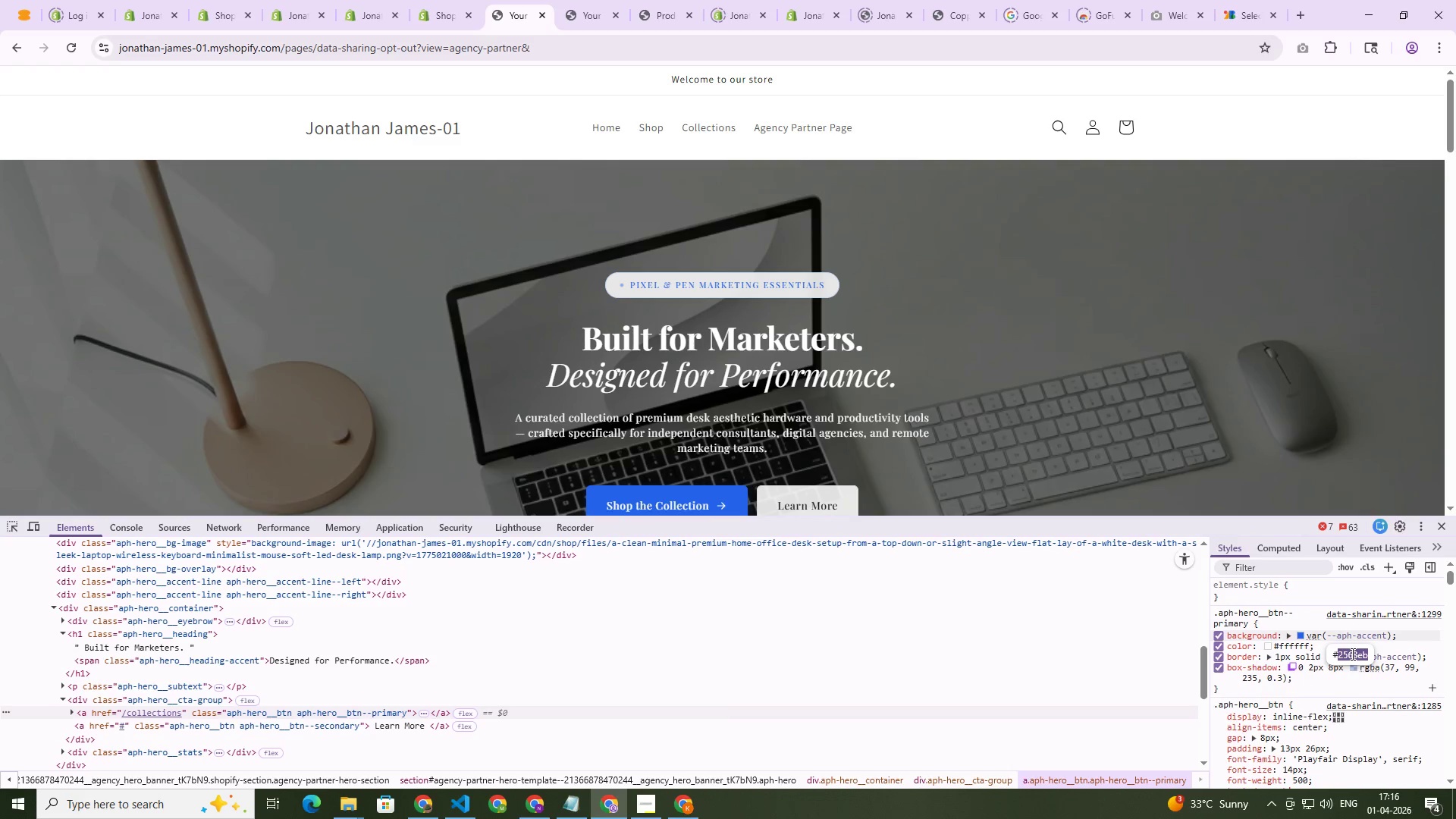 
key(Control+C)
 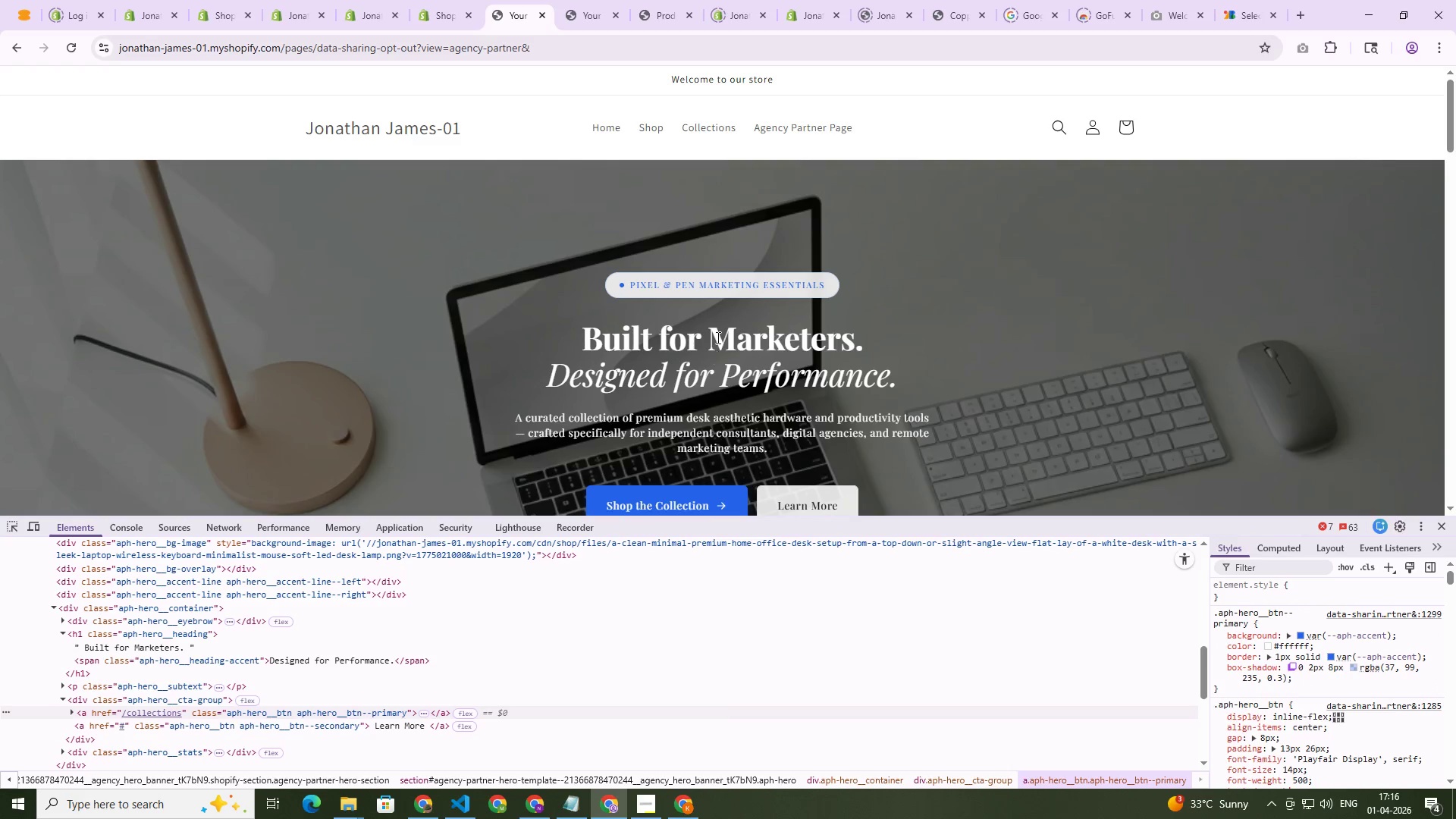 
key(Control+Shift+C)
 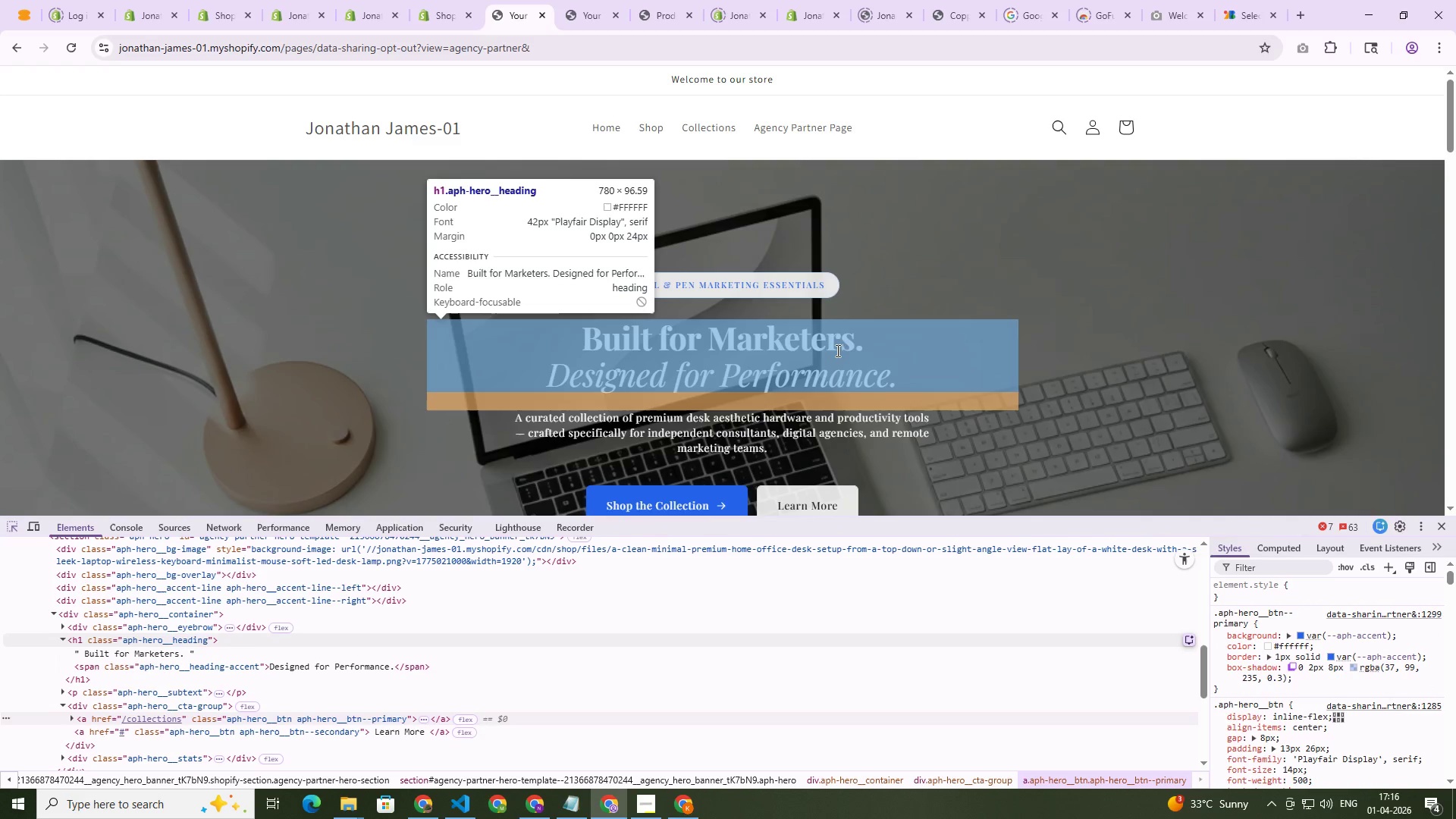 
left_click([834, 348])
 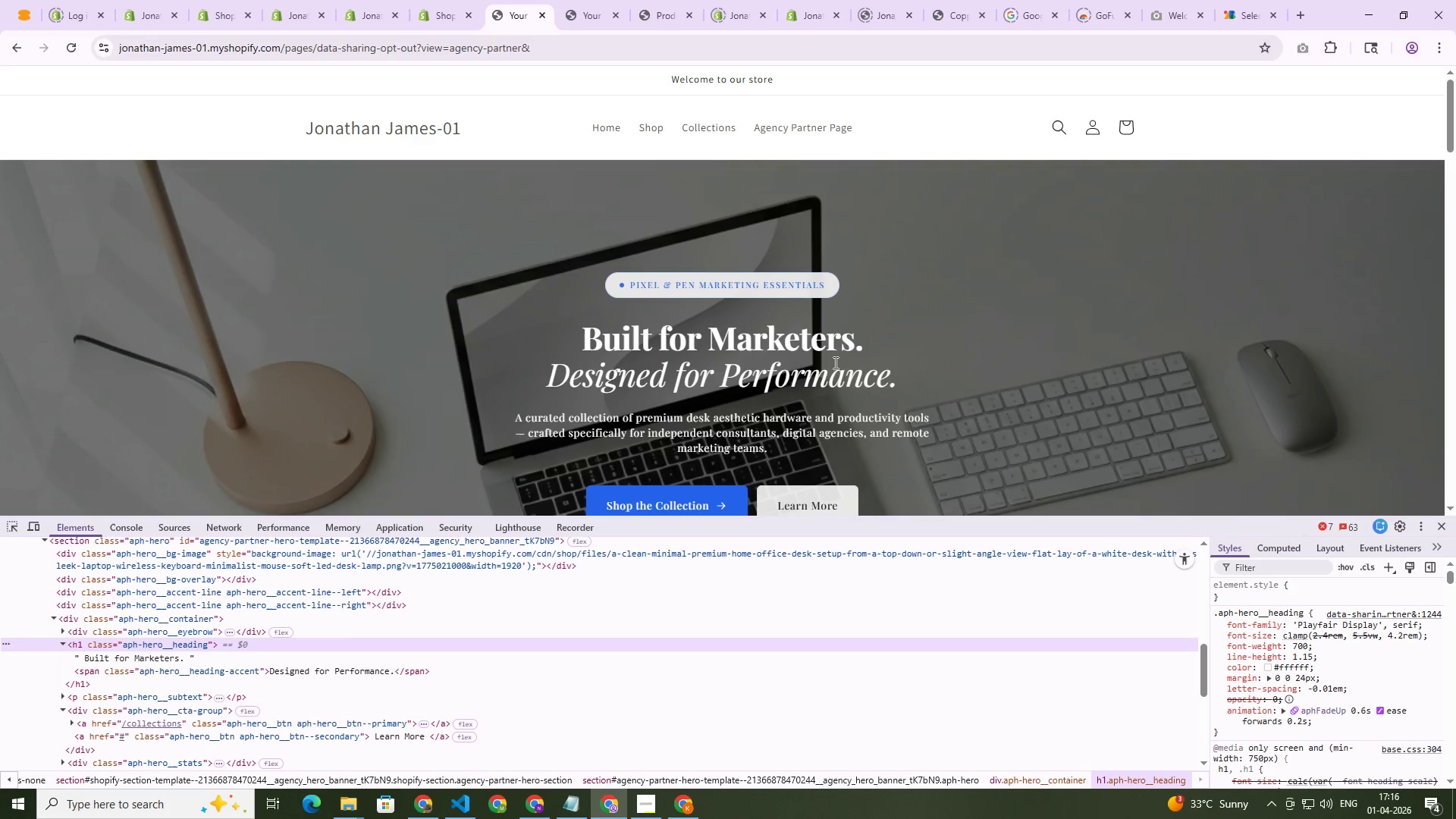 
key(ArrowDown)
 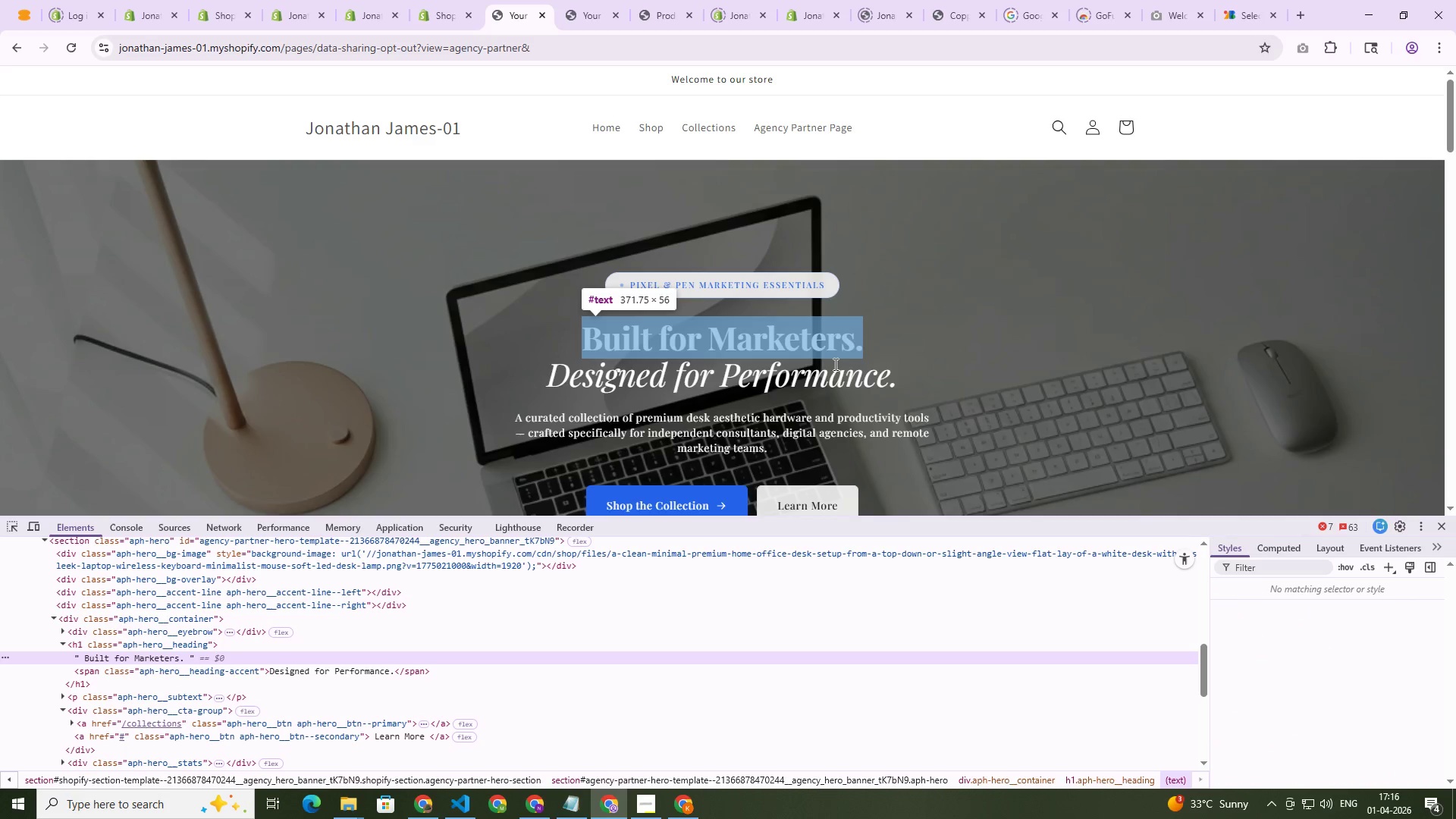 
key(ArrowUp)
 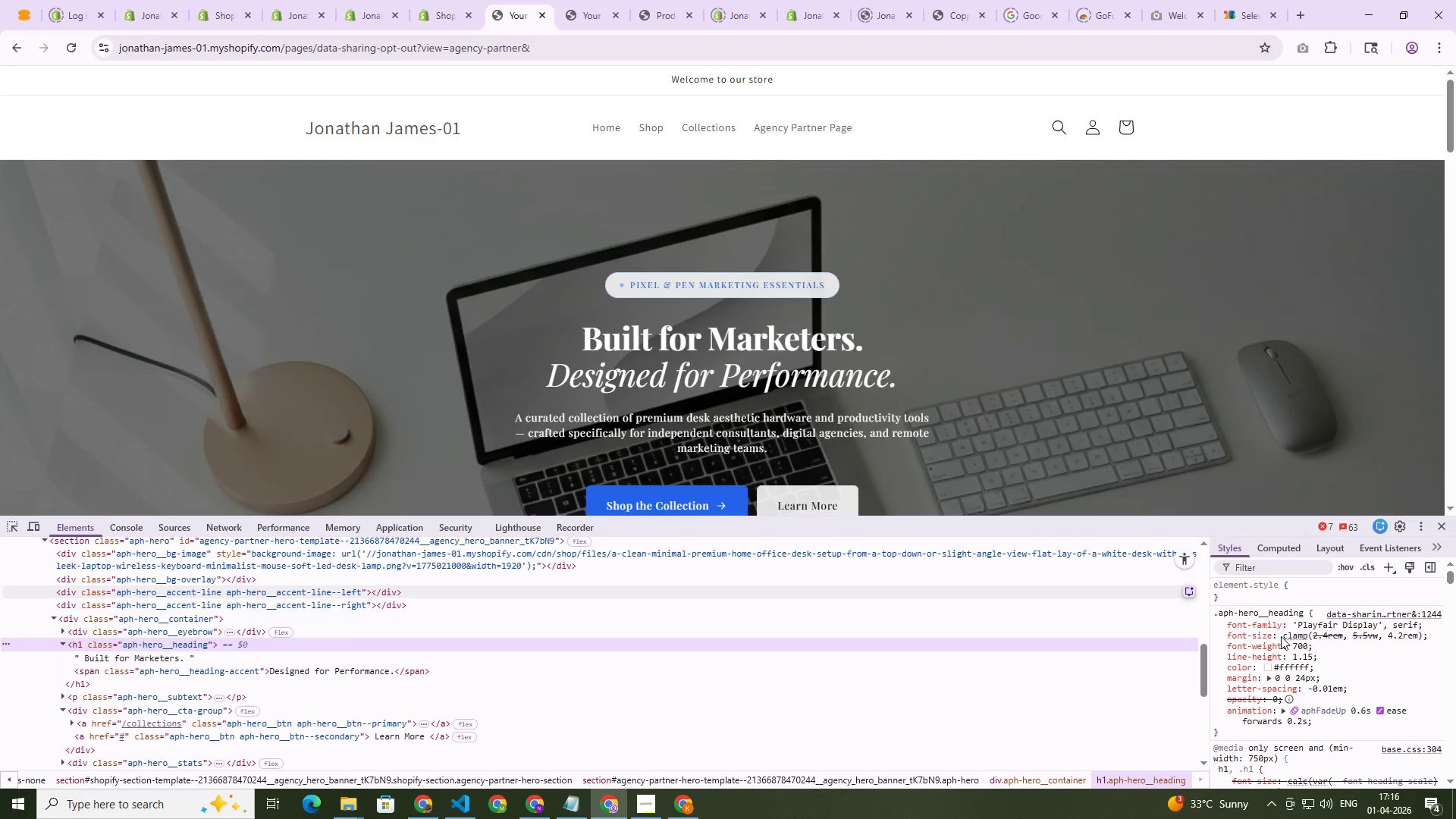 
left_click([1284, 595])
 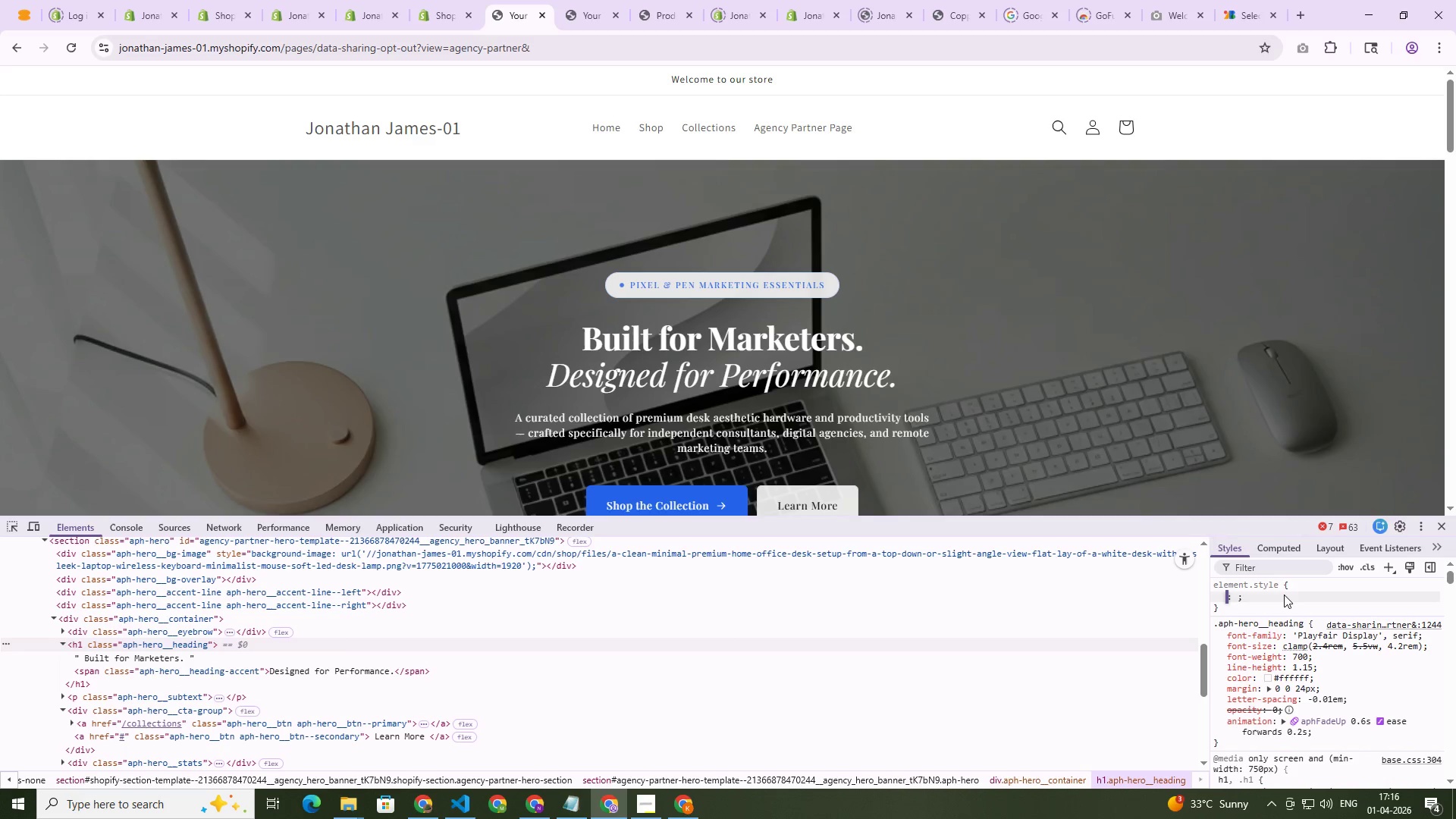 
key(C)
 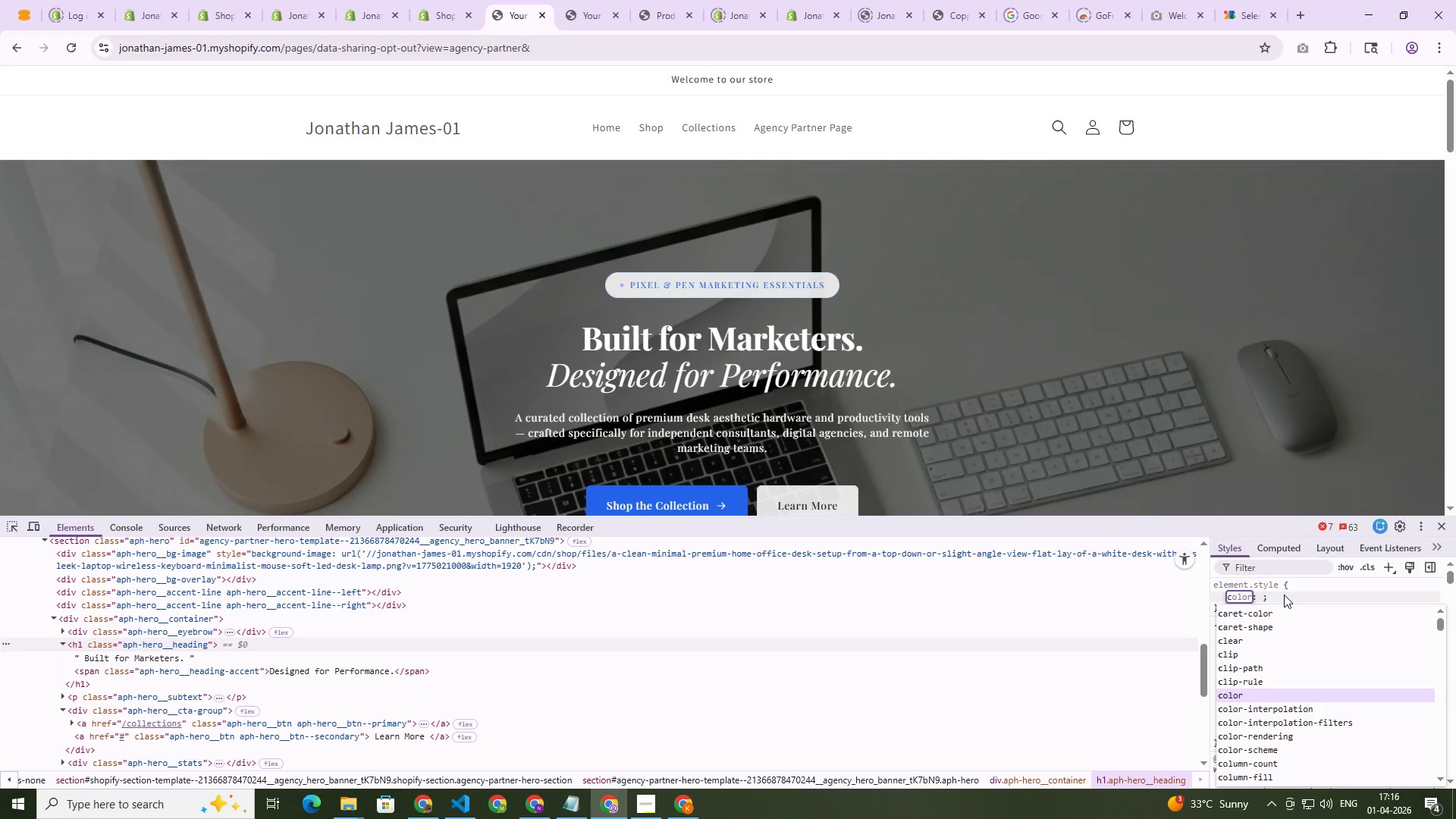 
key(Enter)
 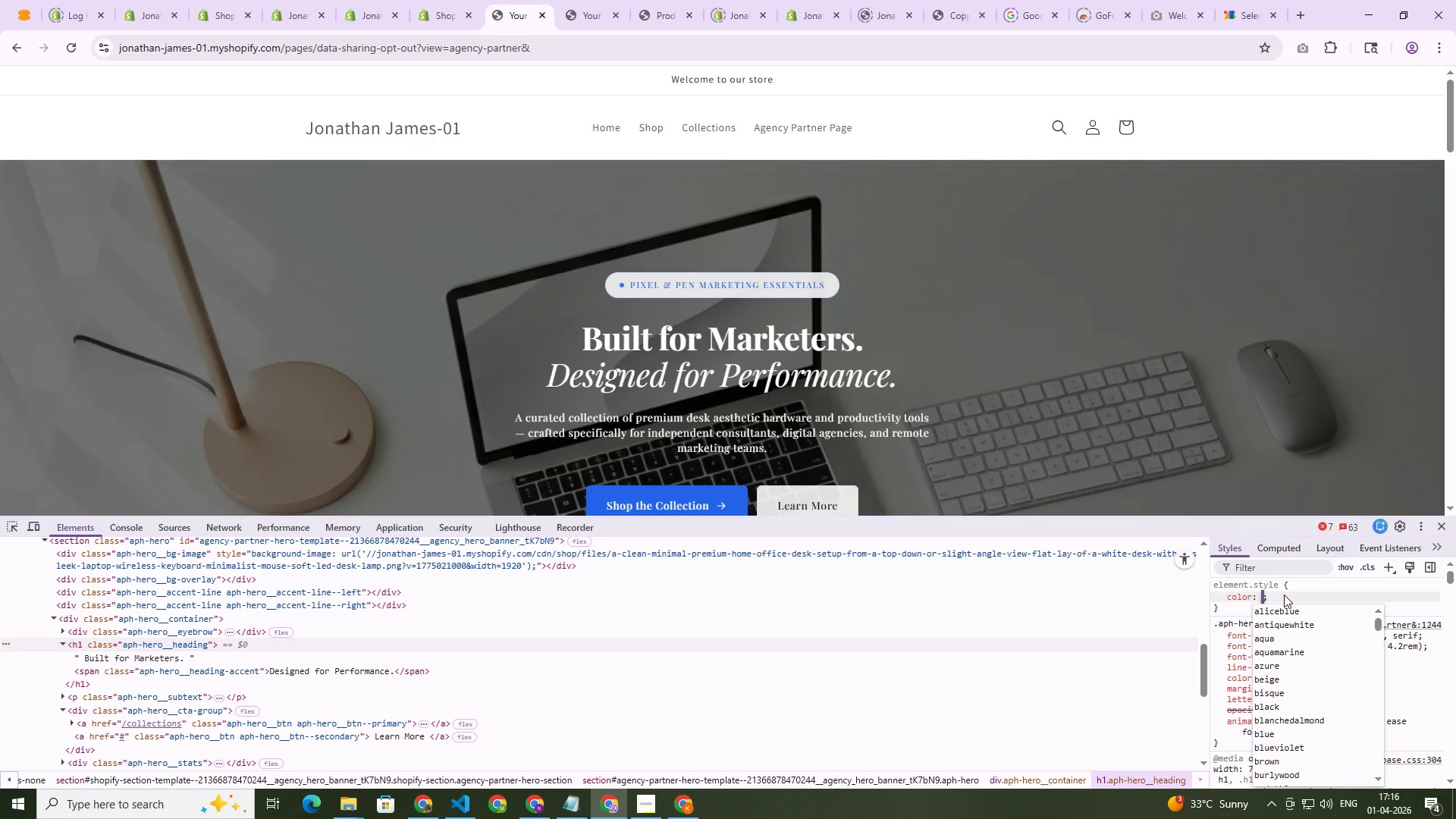 
key(Control+V)
 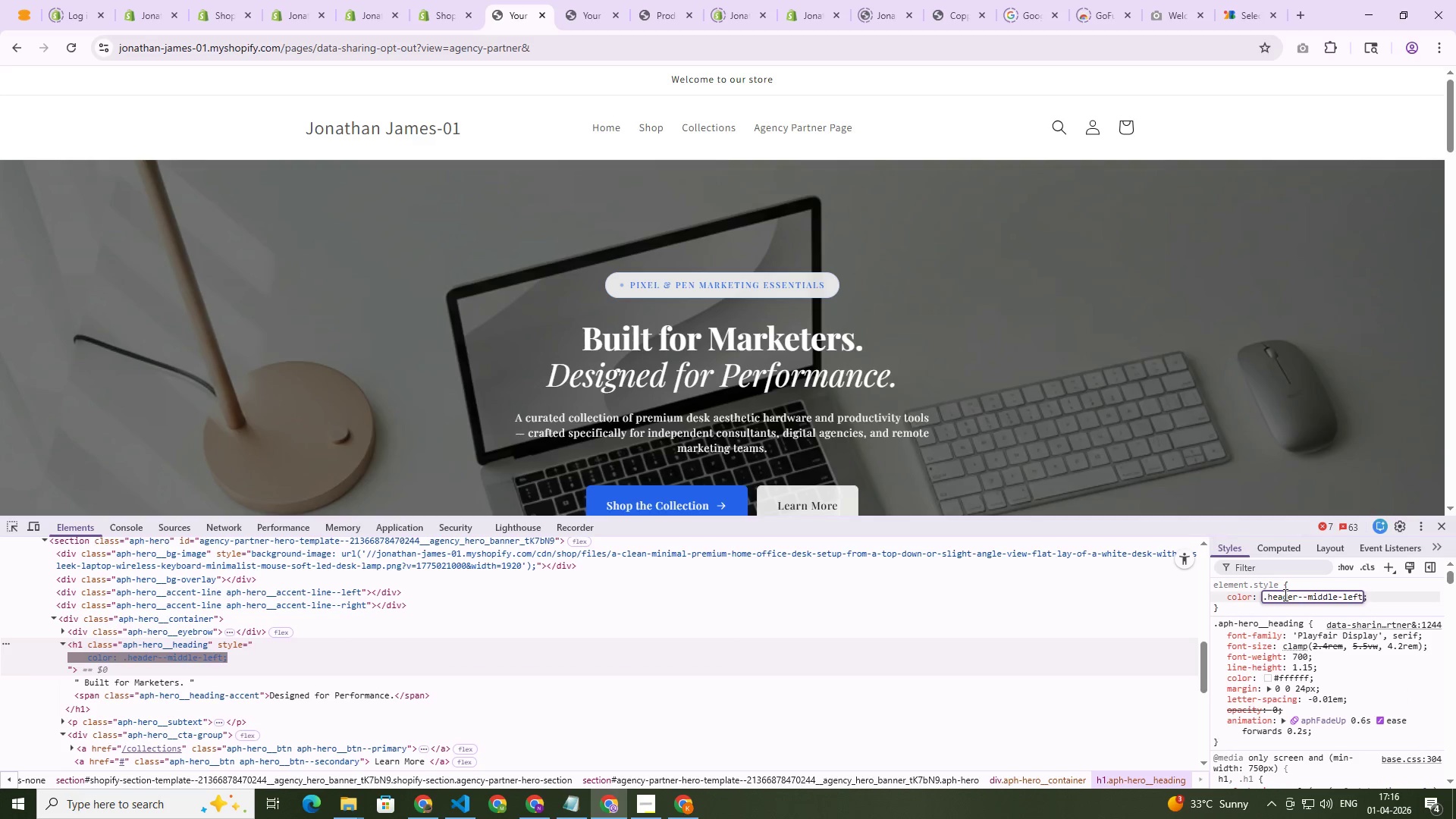 
key(Control+Z)
 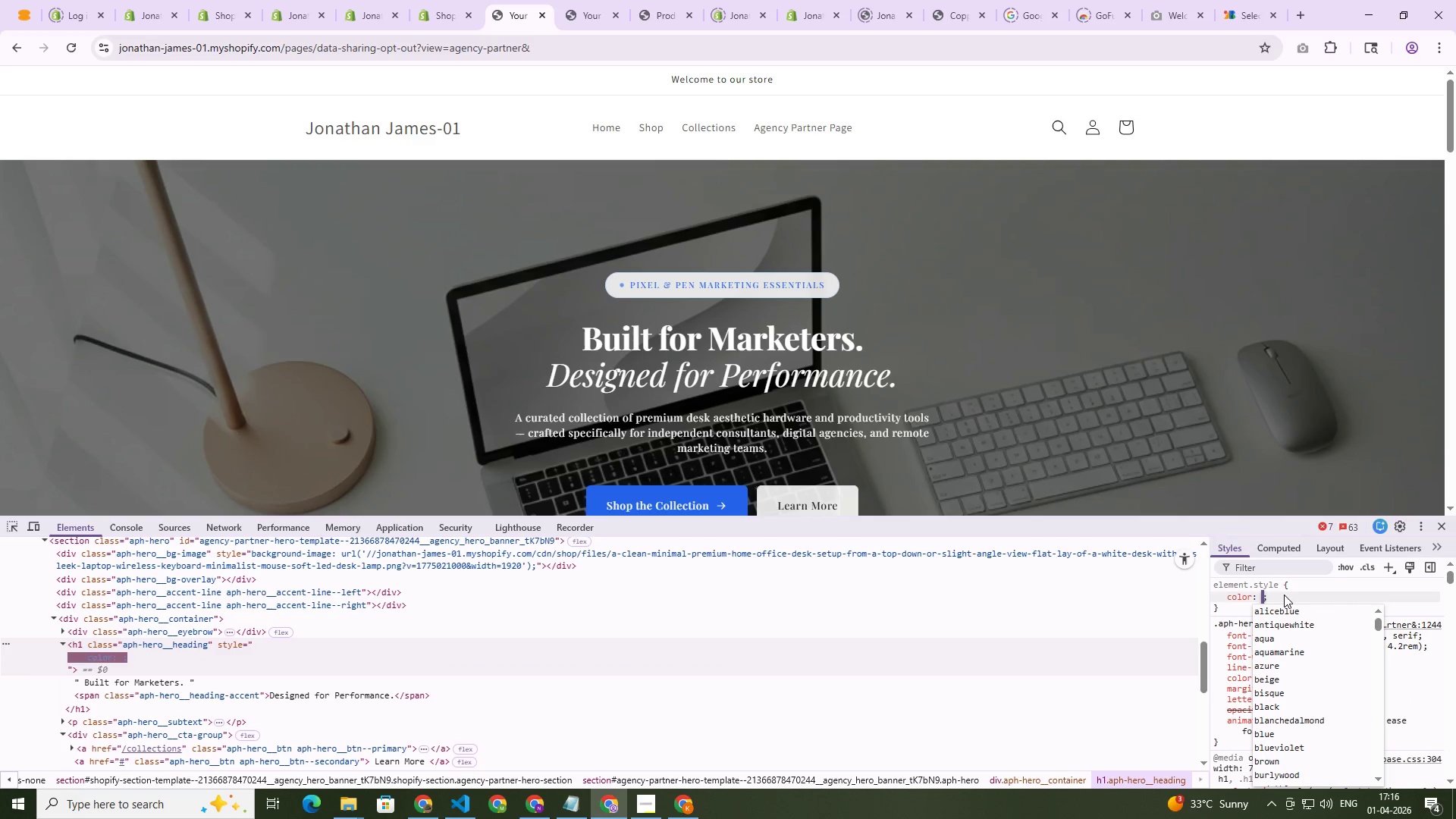 
key(Meta+V)
 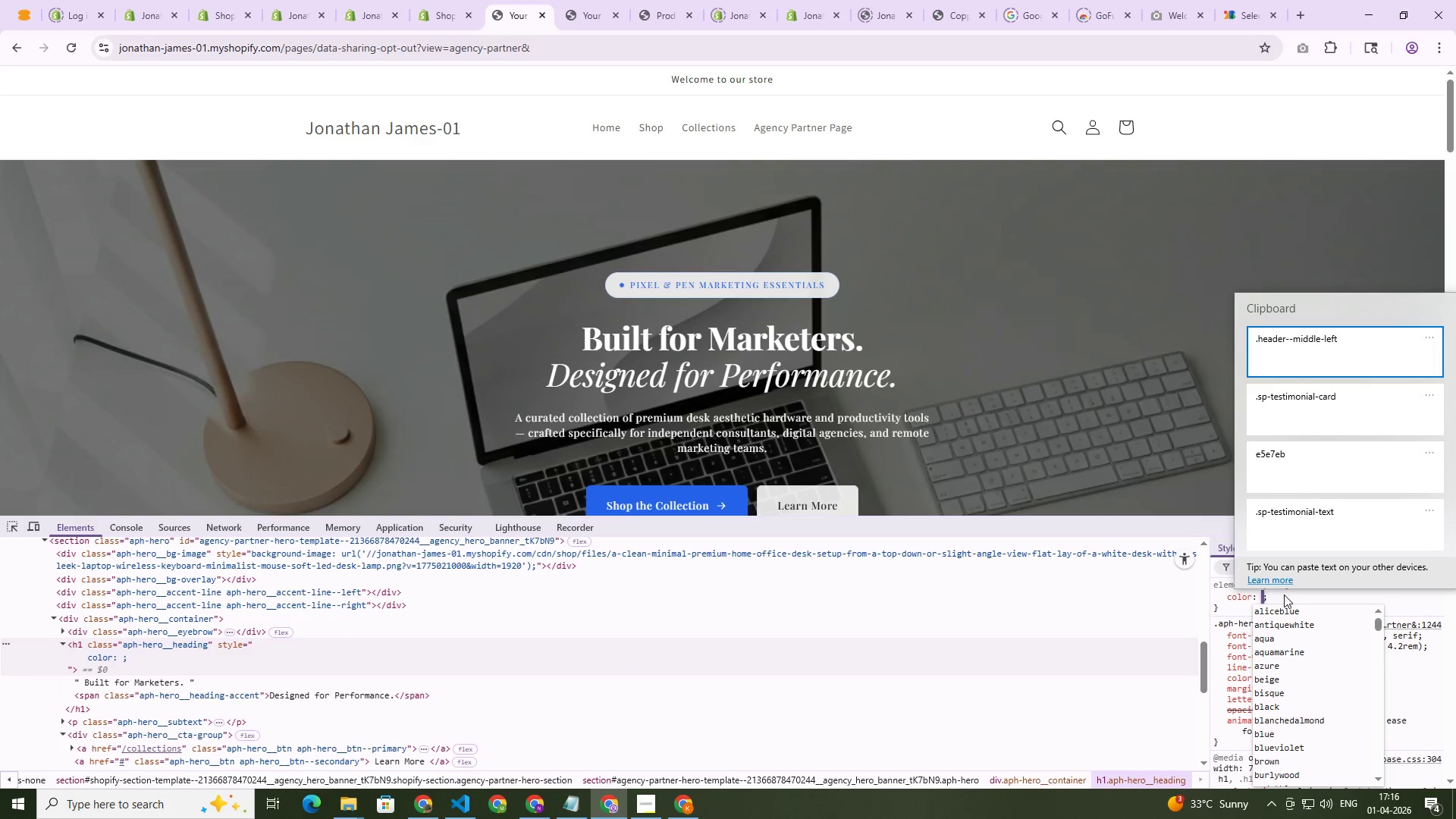 
key(ArrowDown)
 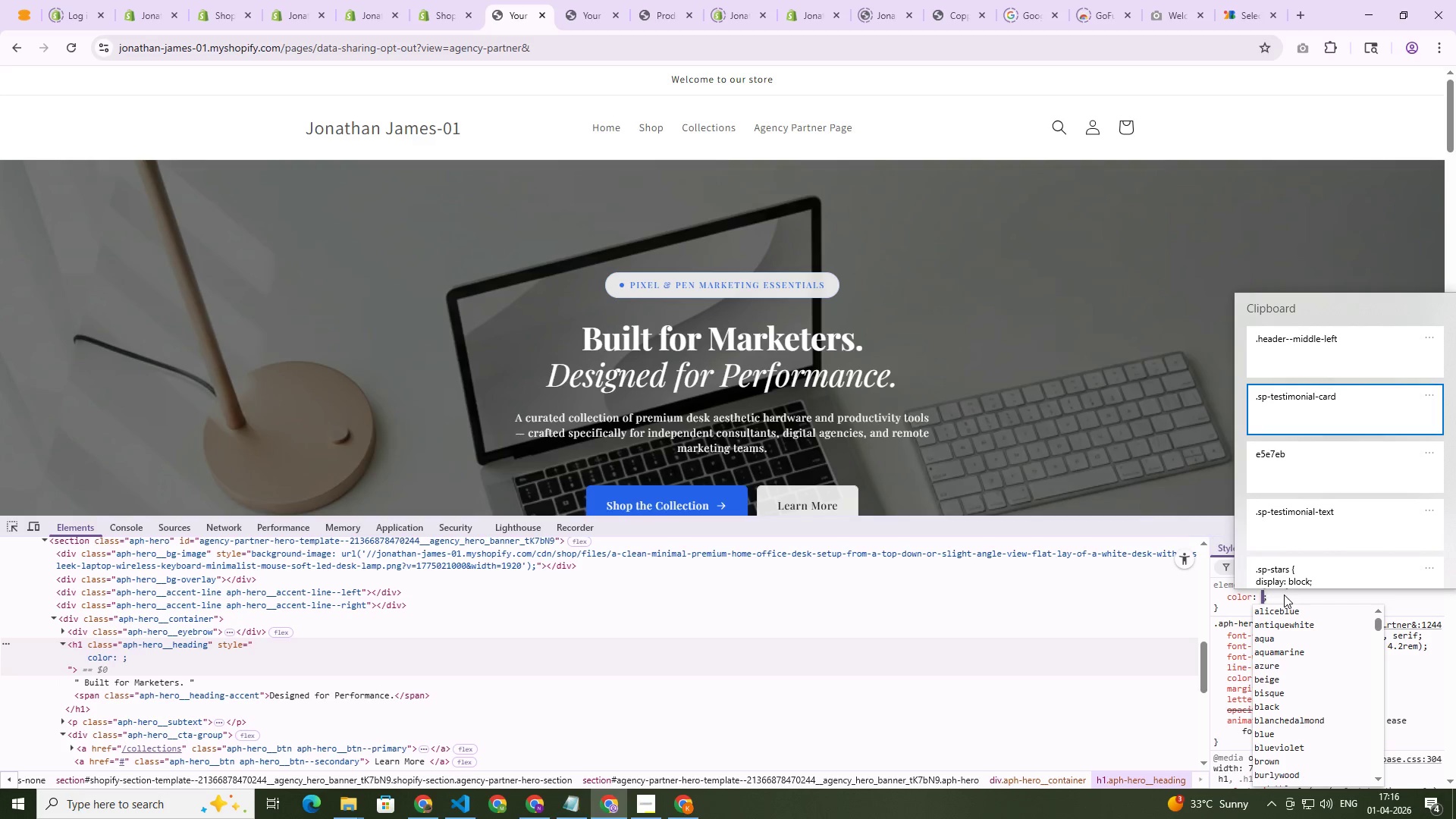 
key(ArrowDown)
 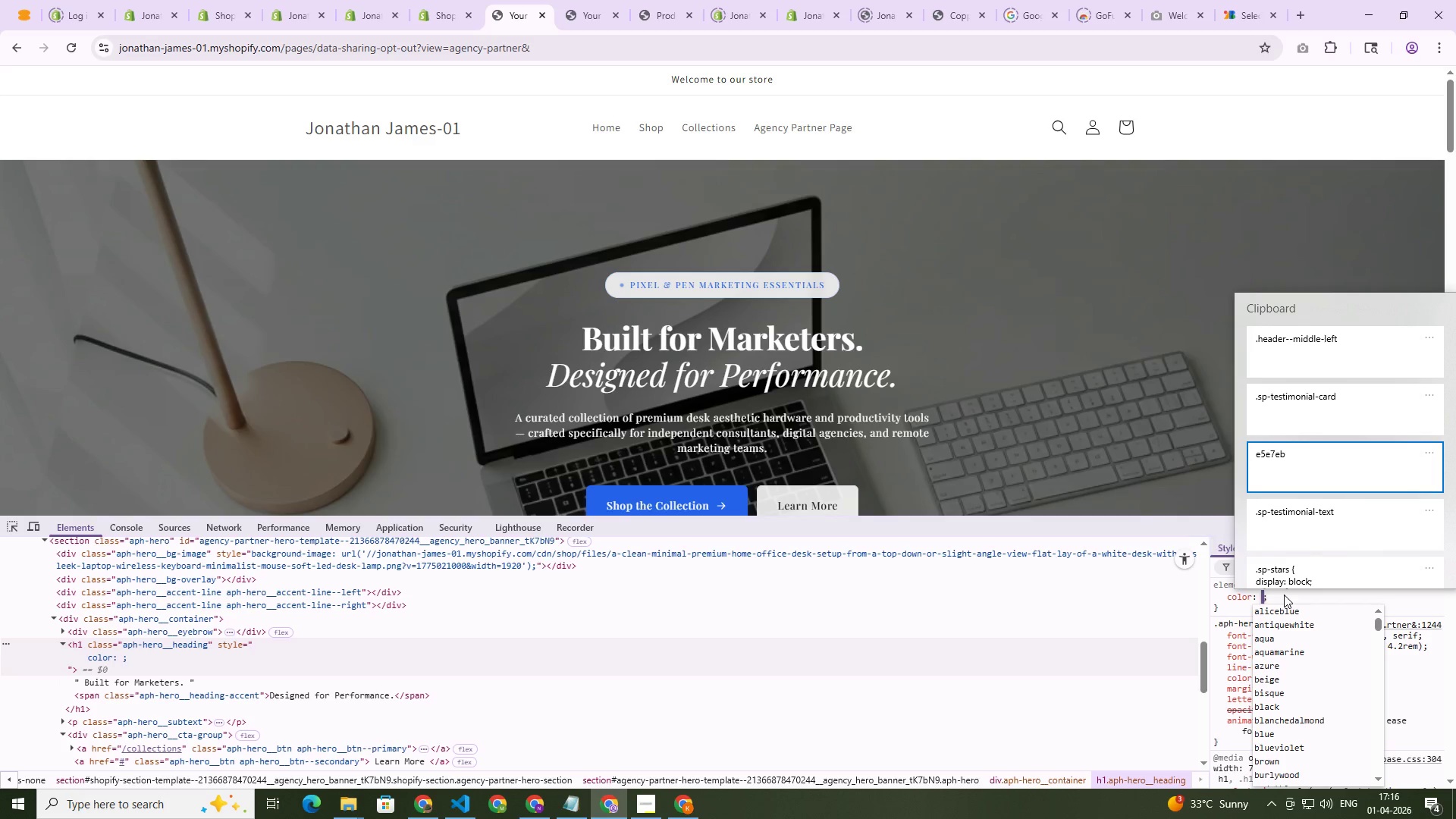 
key(Enter)
 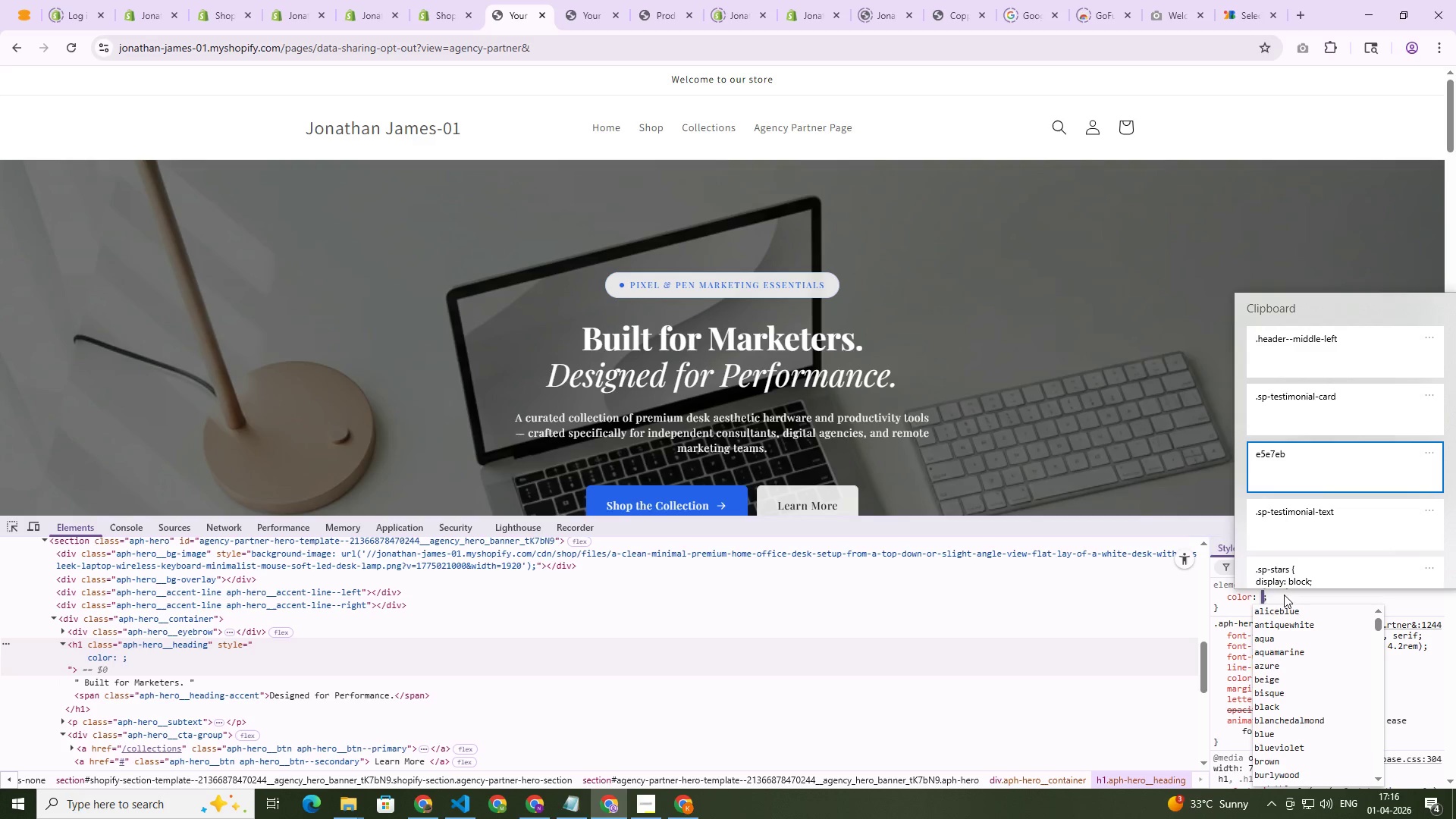 
key(Control+ControlLeft)
 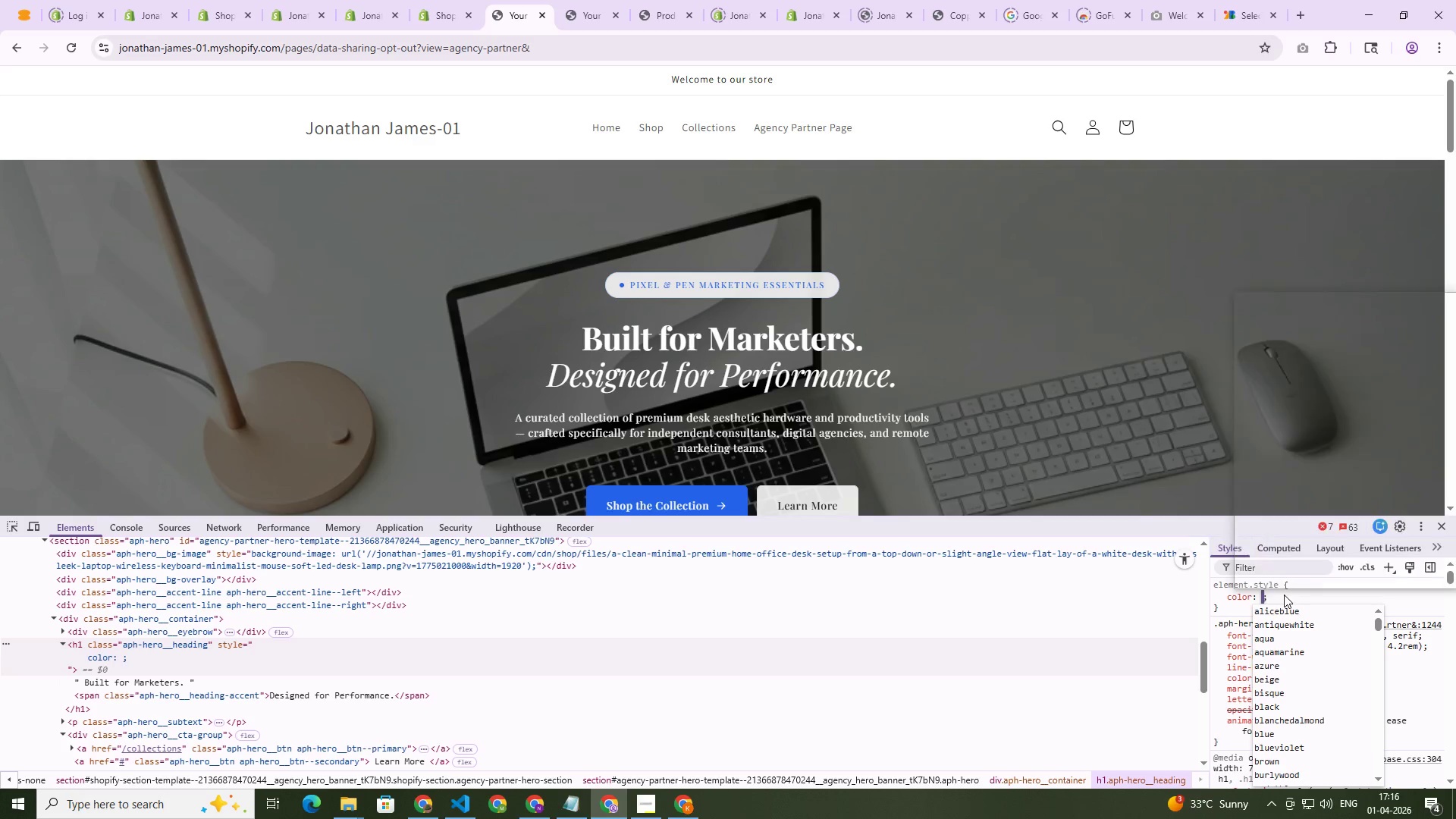 
hold_key(key=V, duration=24.55)
 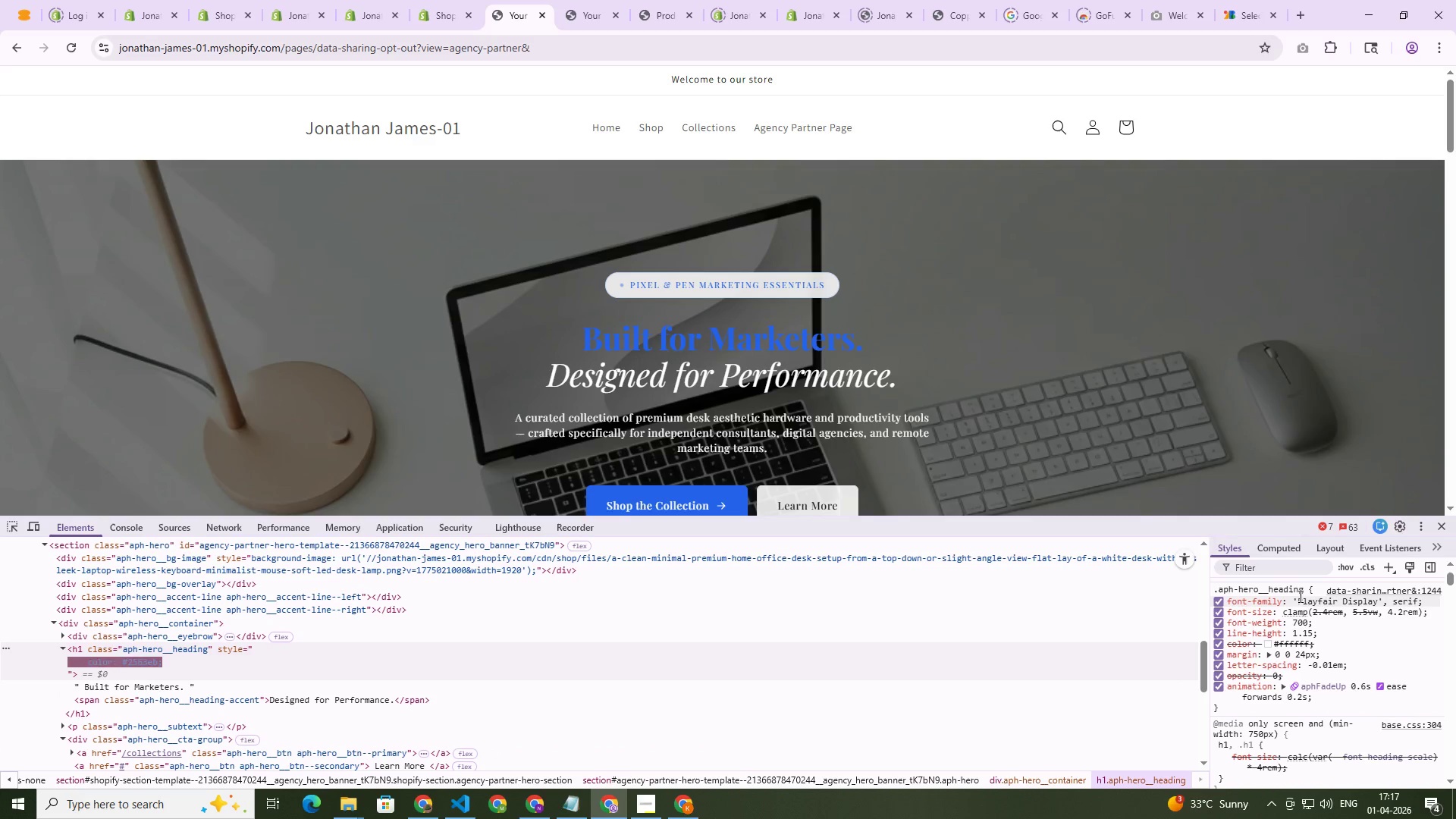 
key(ArrowLeft)
 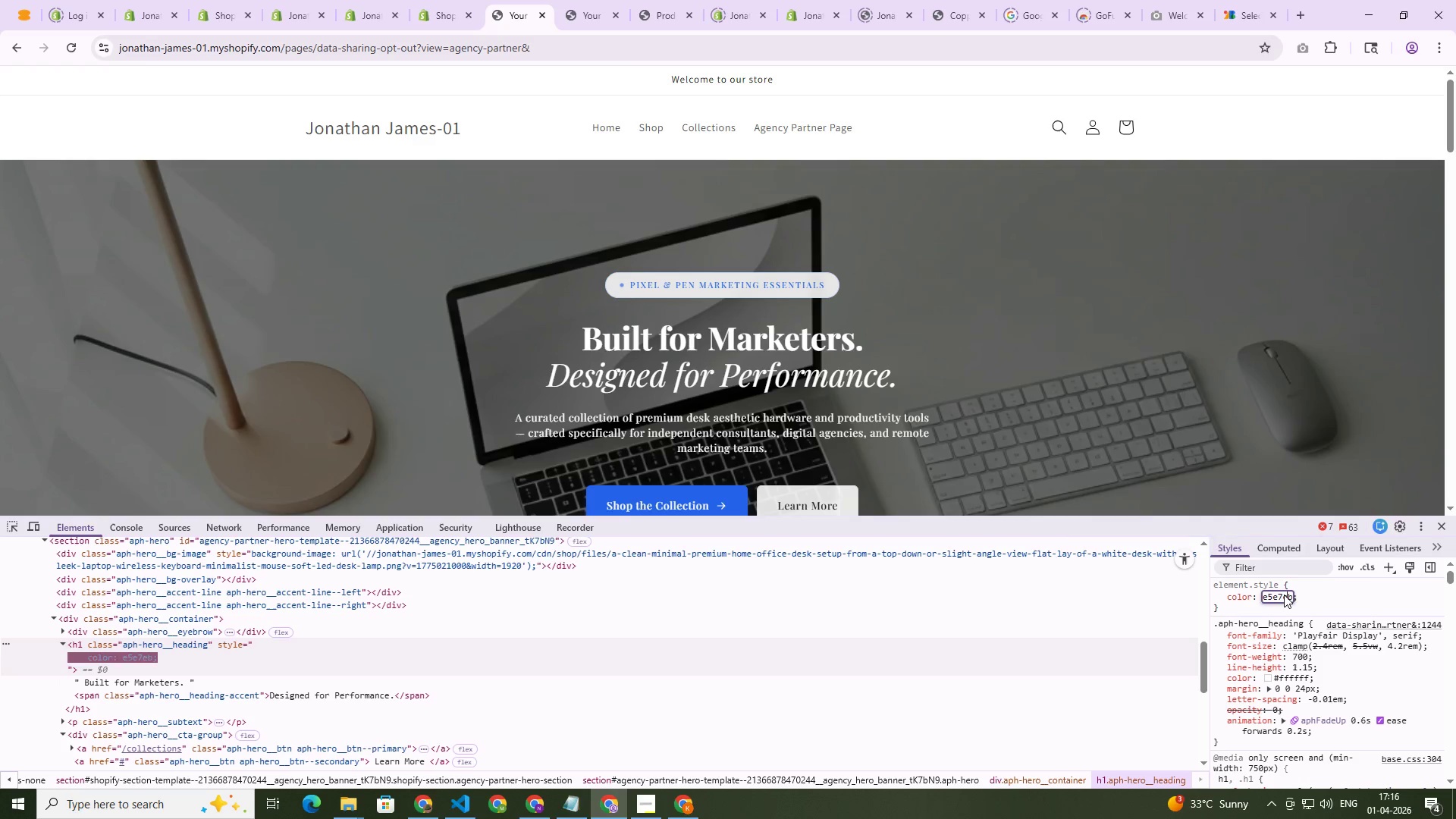 
key(ArrowLeft)
 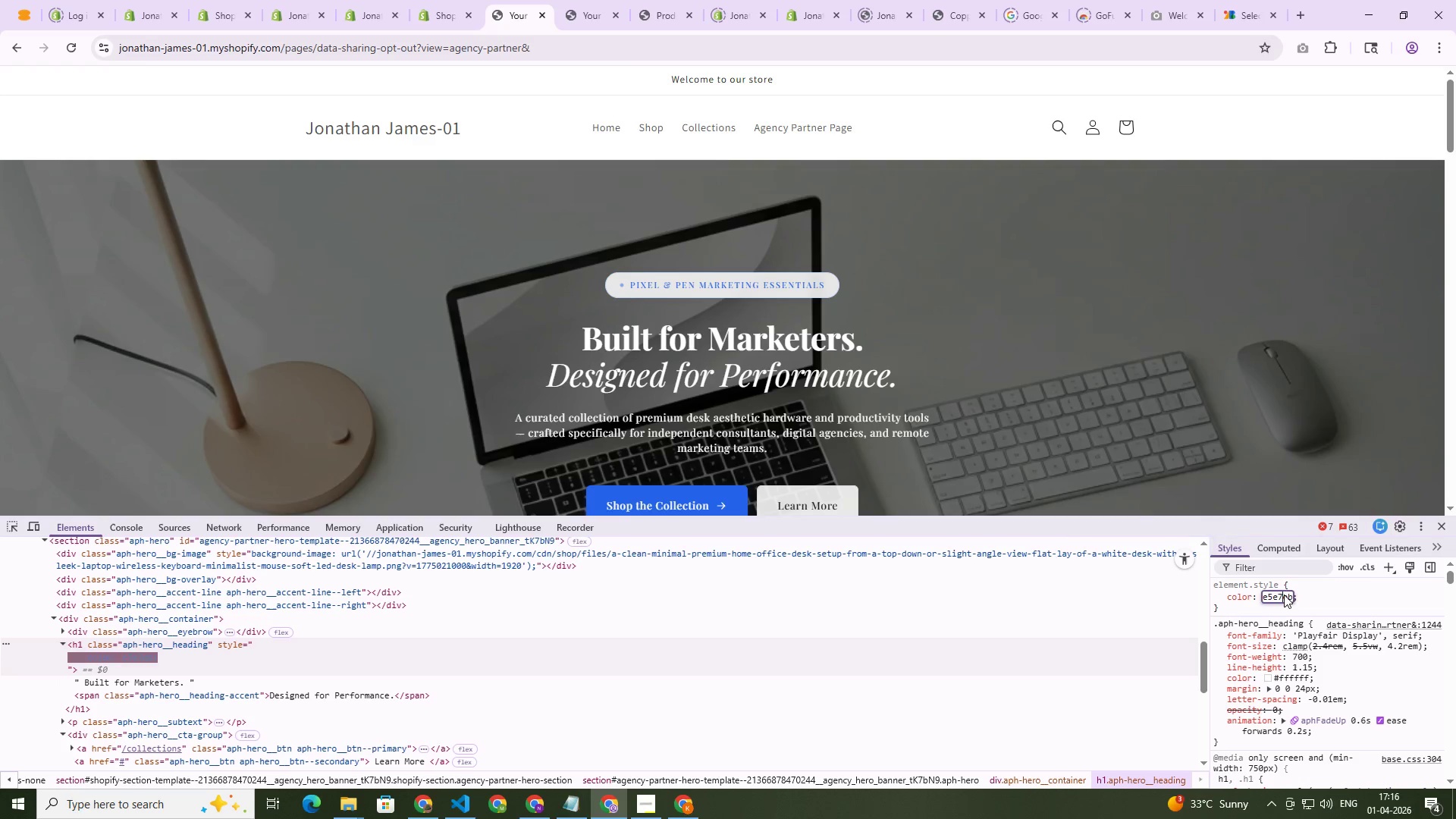 
key(ArrowLeft)
 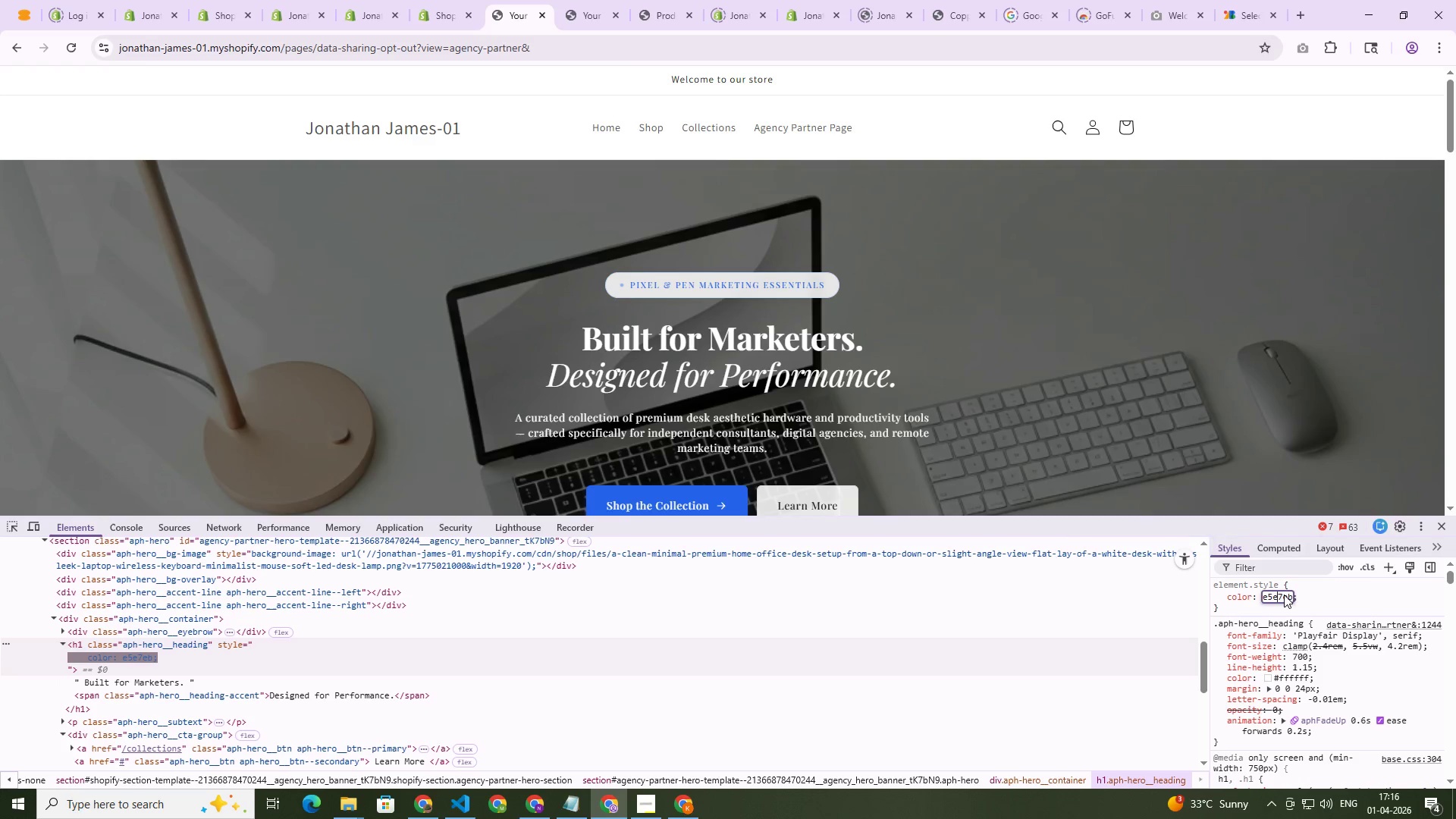 
key(ArrowLeft)
 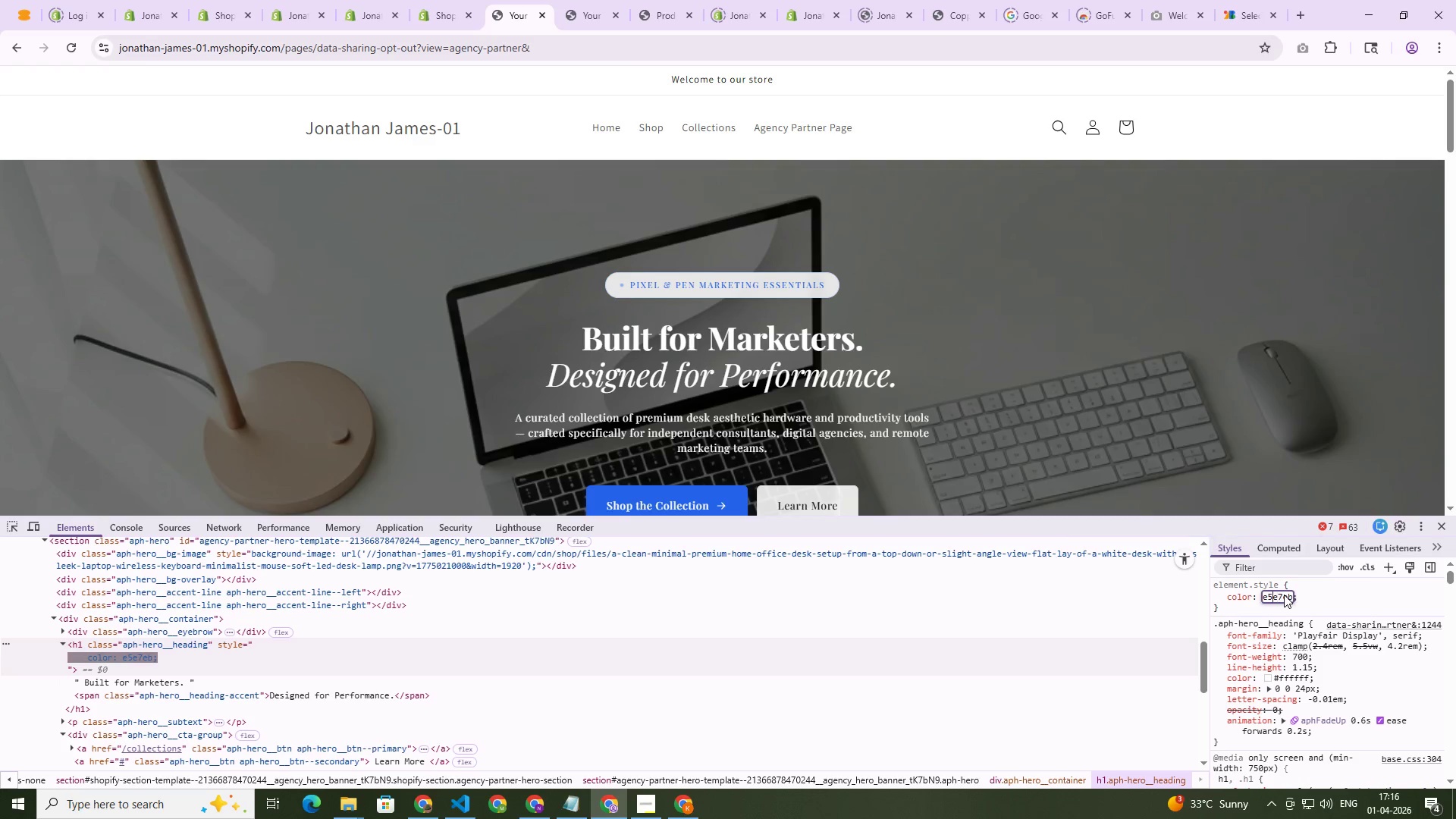 
key(ArrowLeft)
 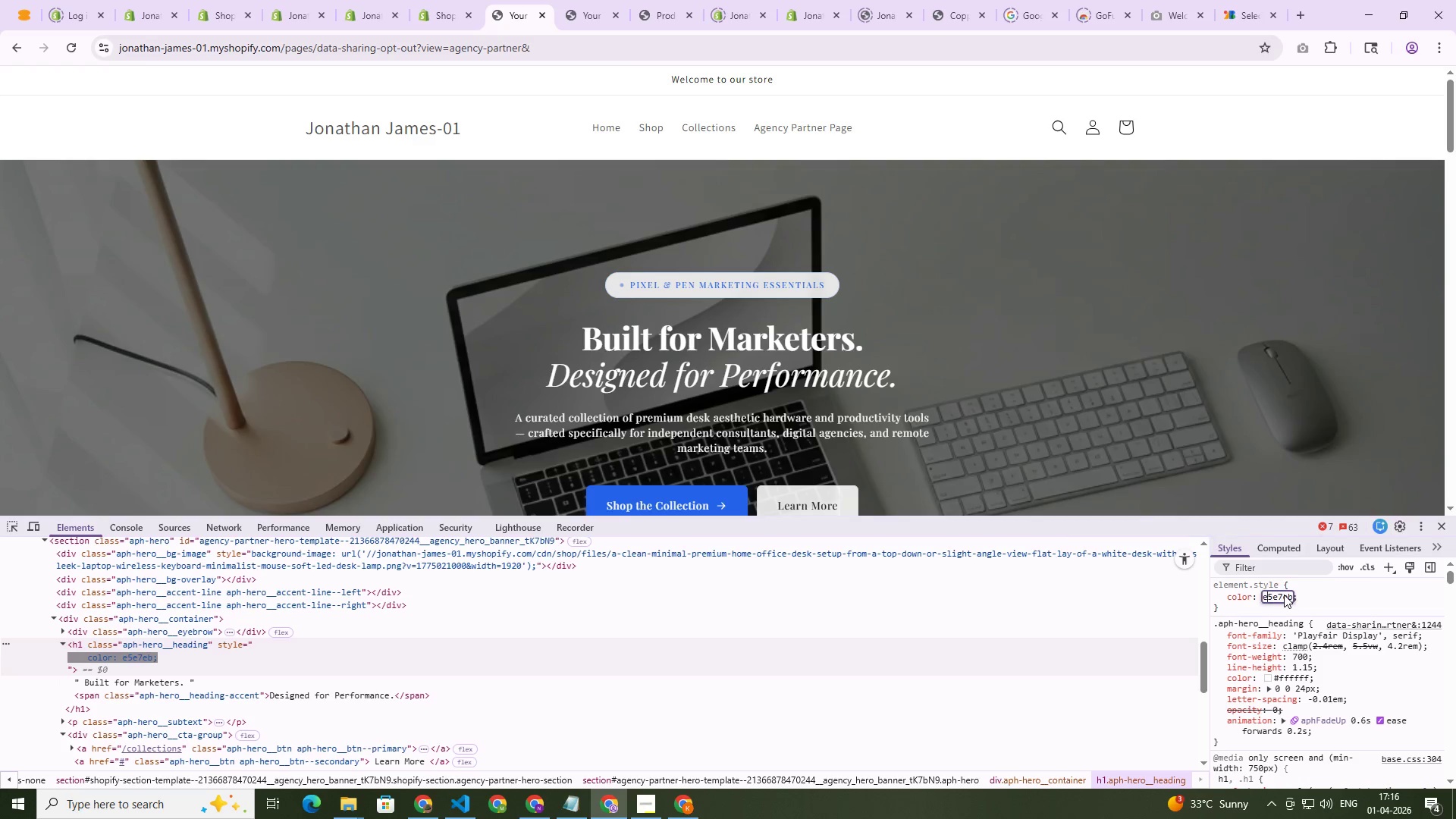 
key(ArrowLeft)
 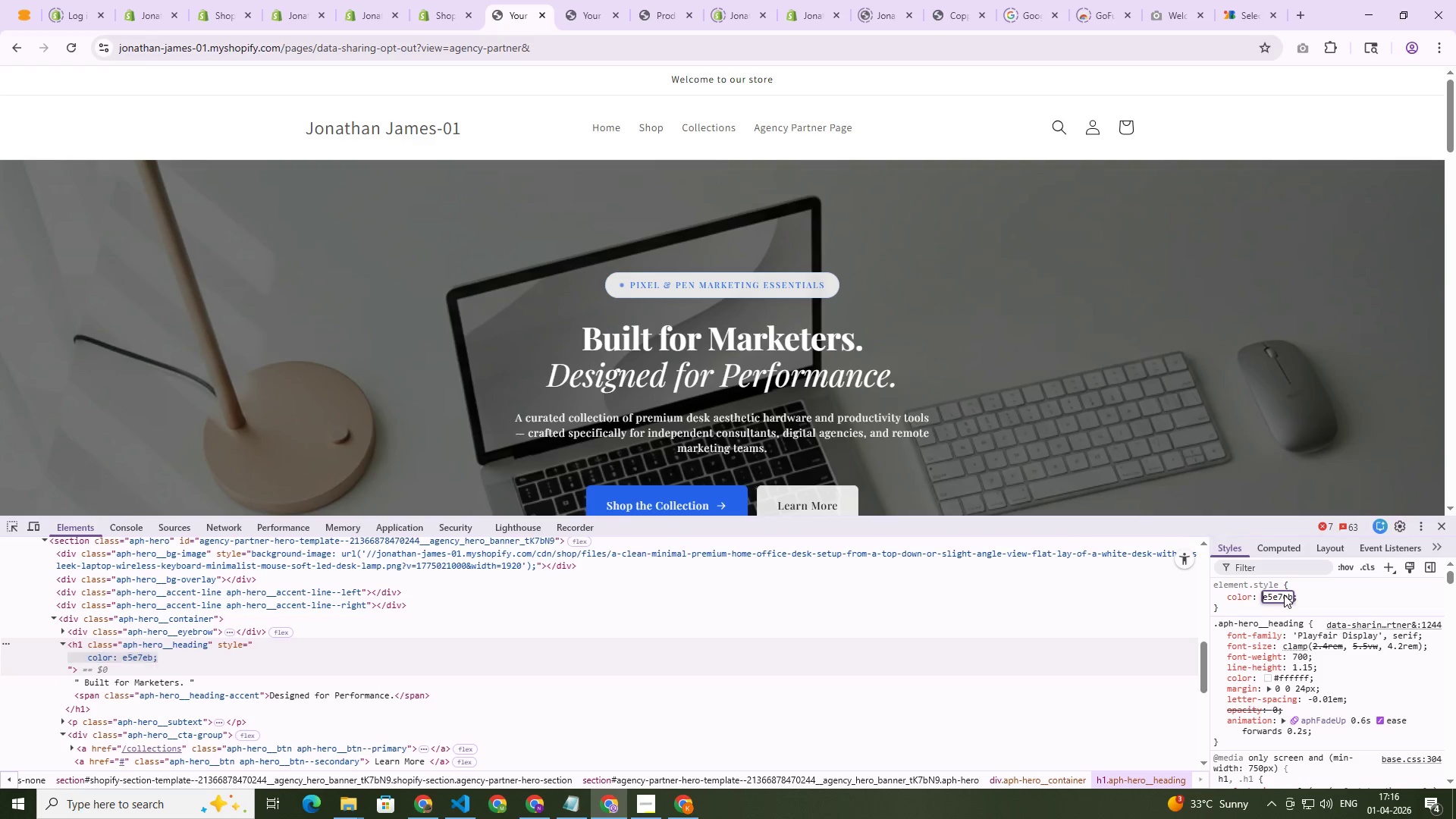 
key(Shift+ShiftRight)
 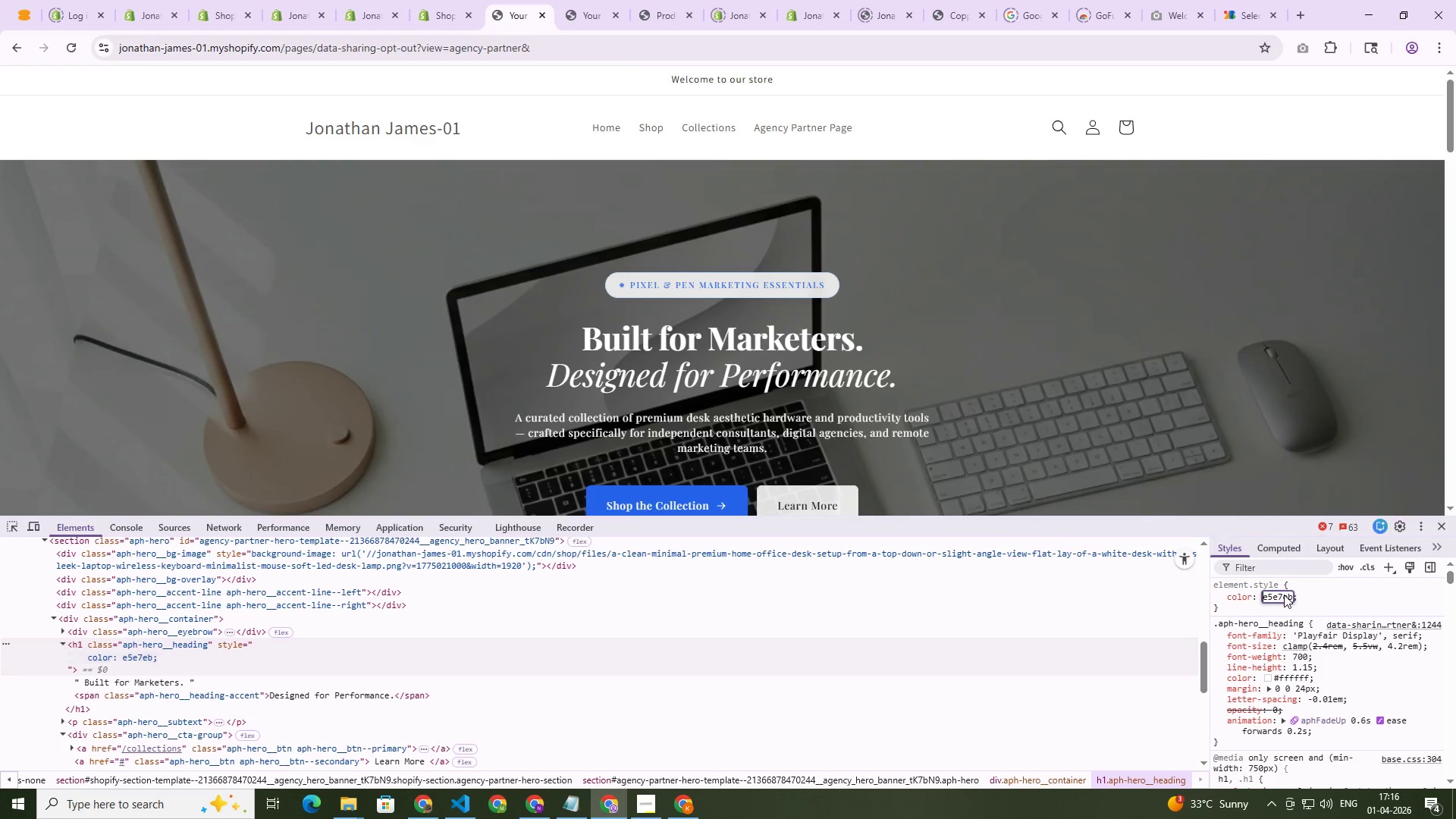 
key(Shift+3)
 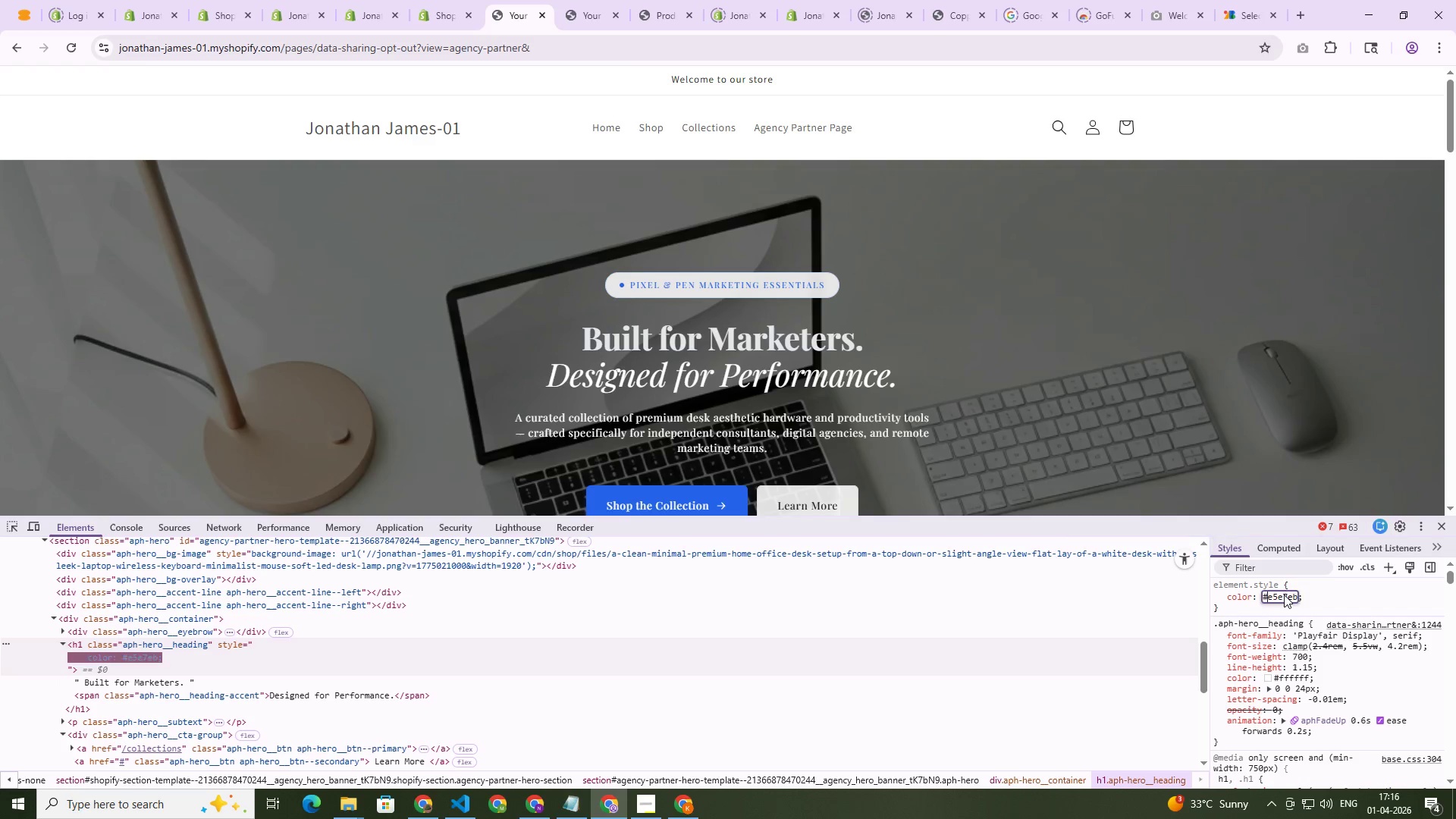 
key(Enter)
 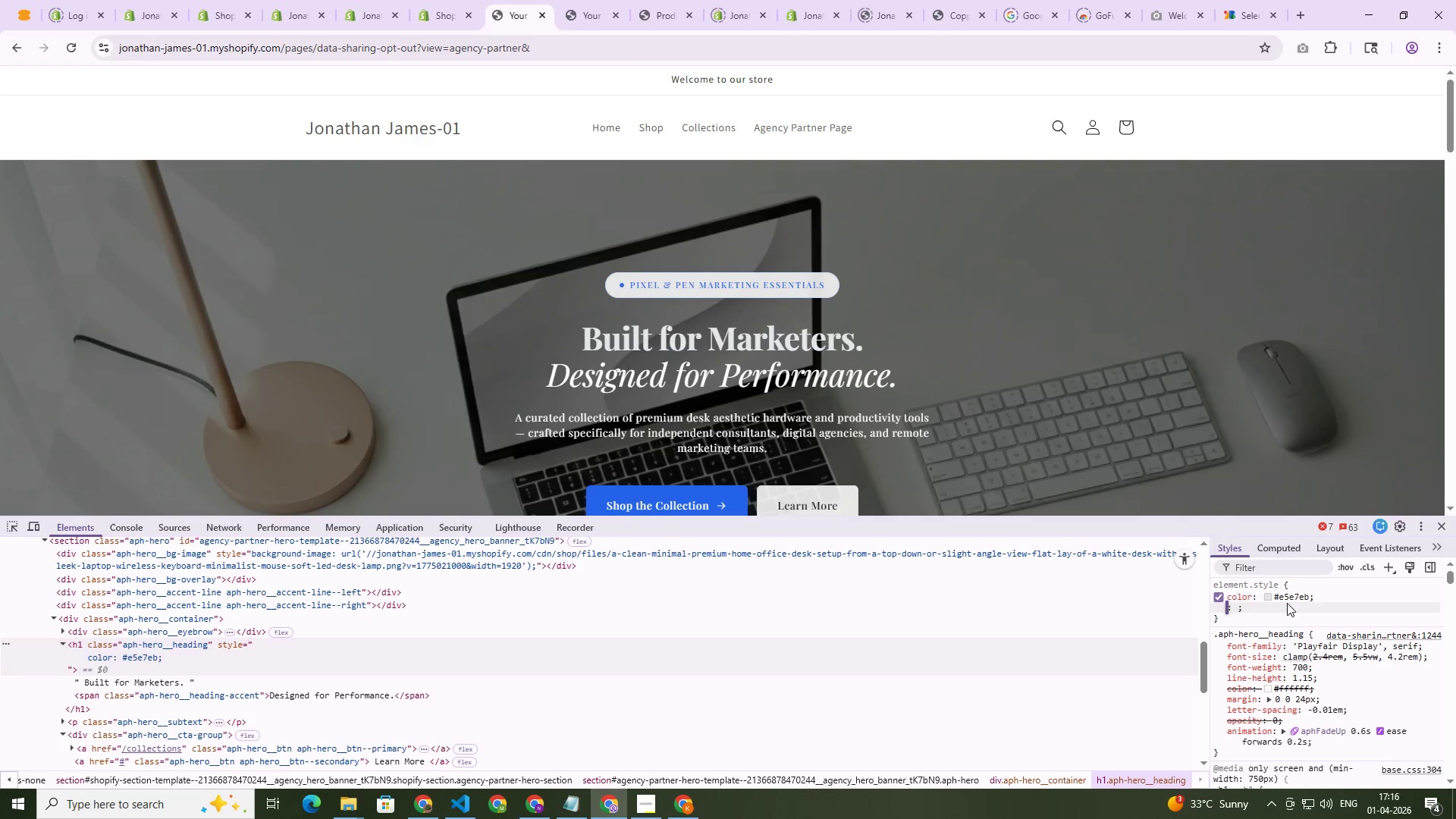 
key(Control+Shift+C)
 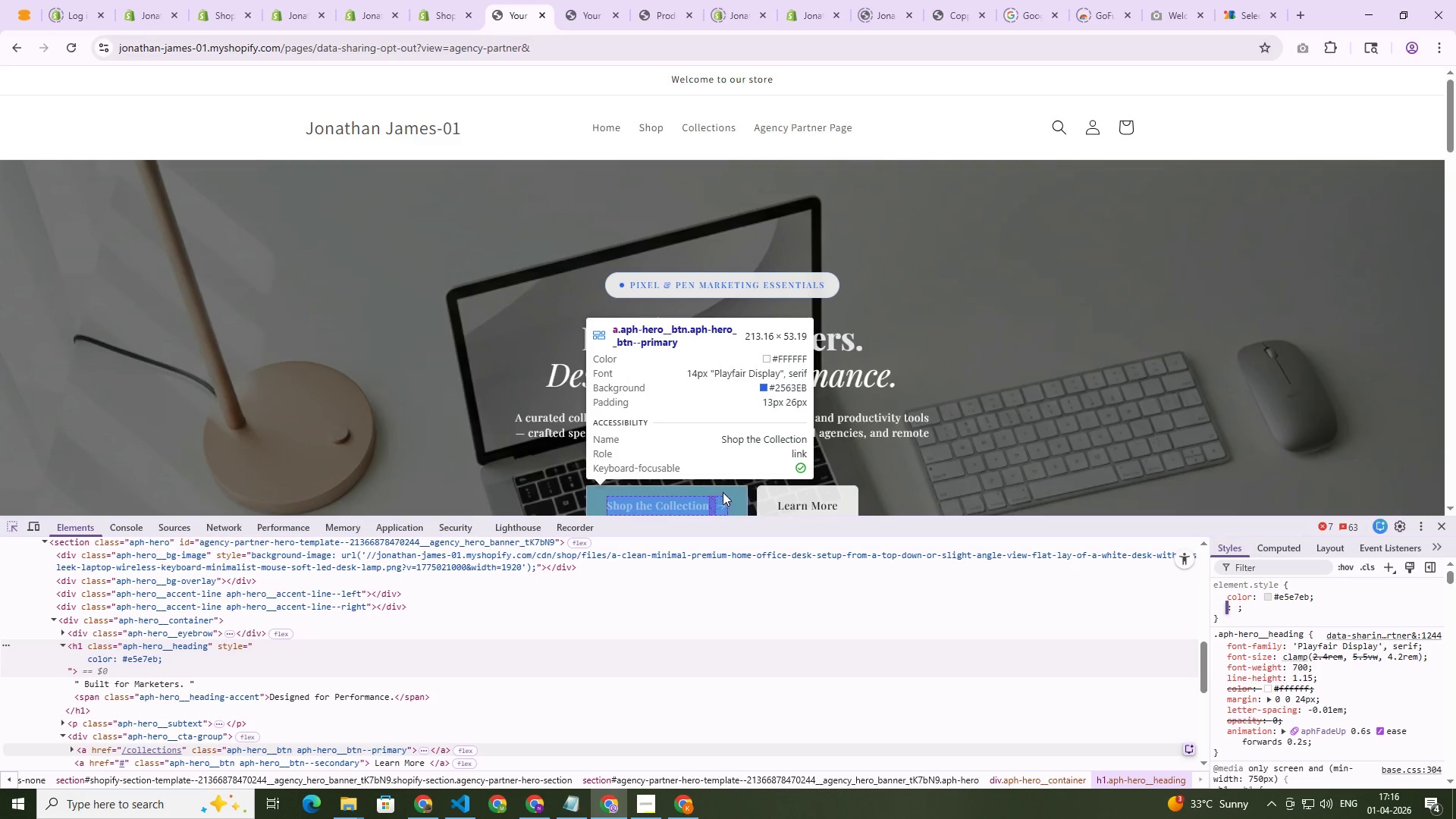 
left_click([723, 492])
 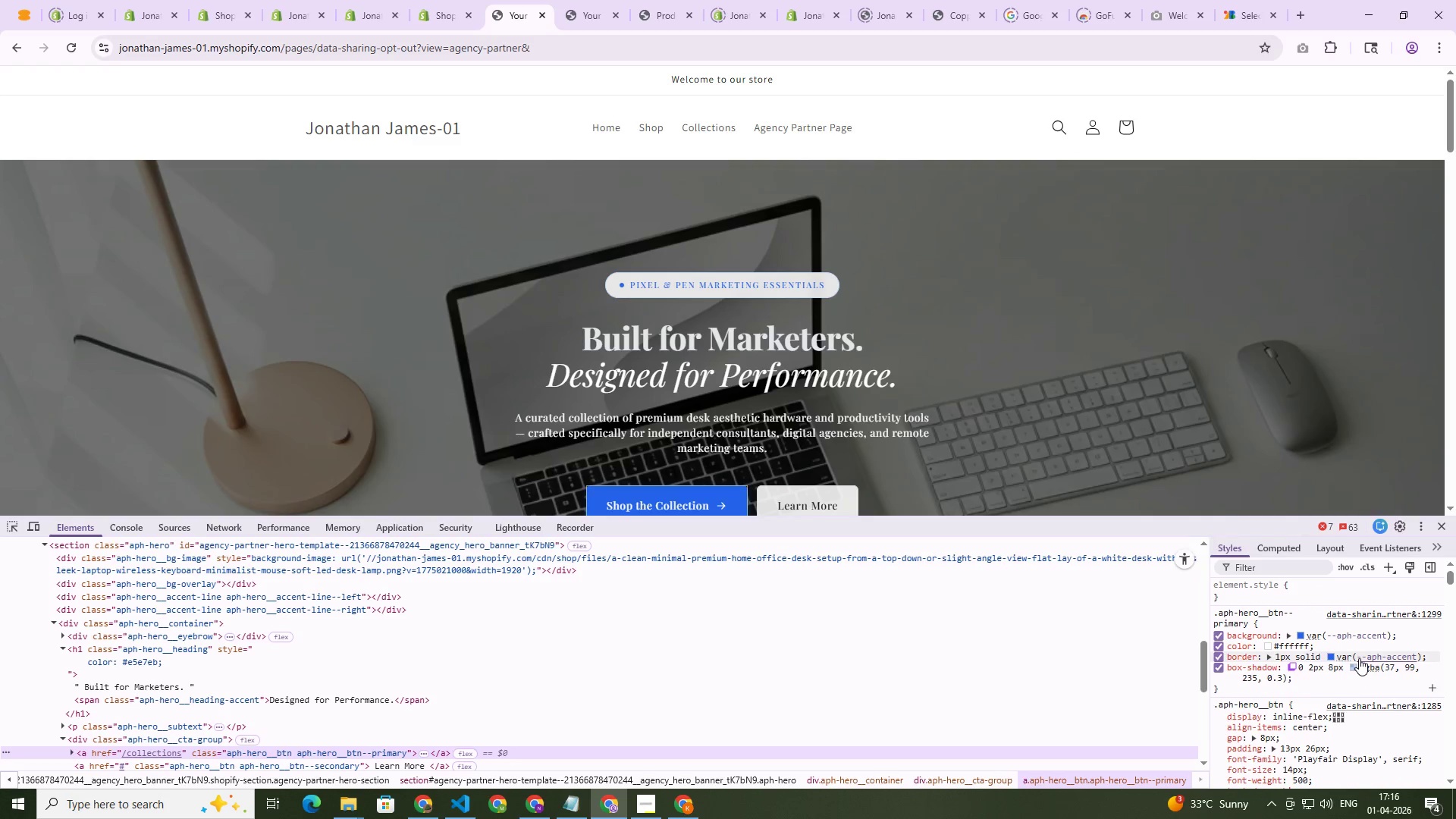 
double_click([1374, 673])
 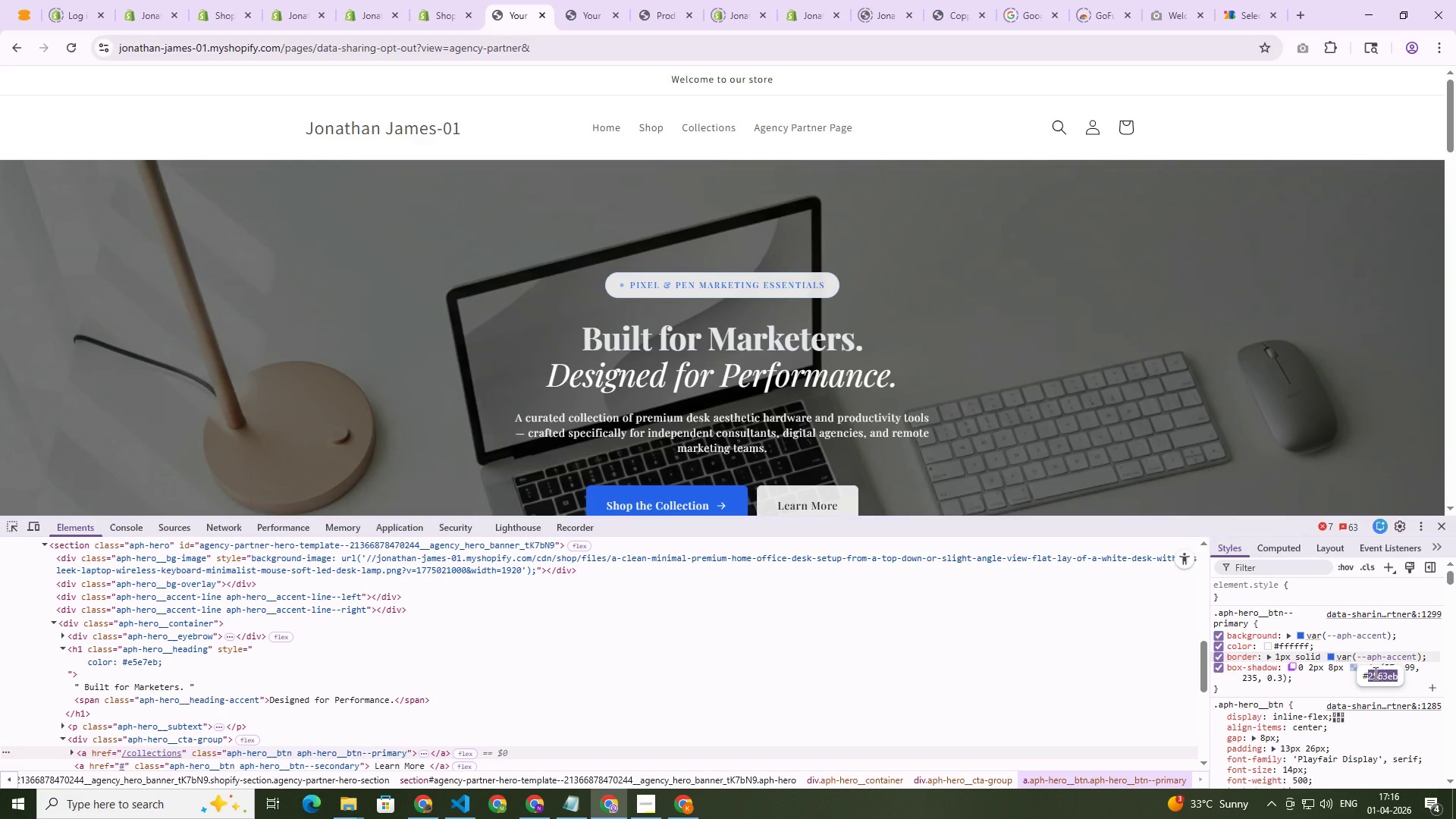 
triple_click([1374, 673])
 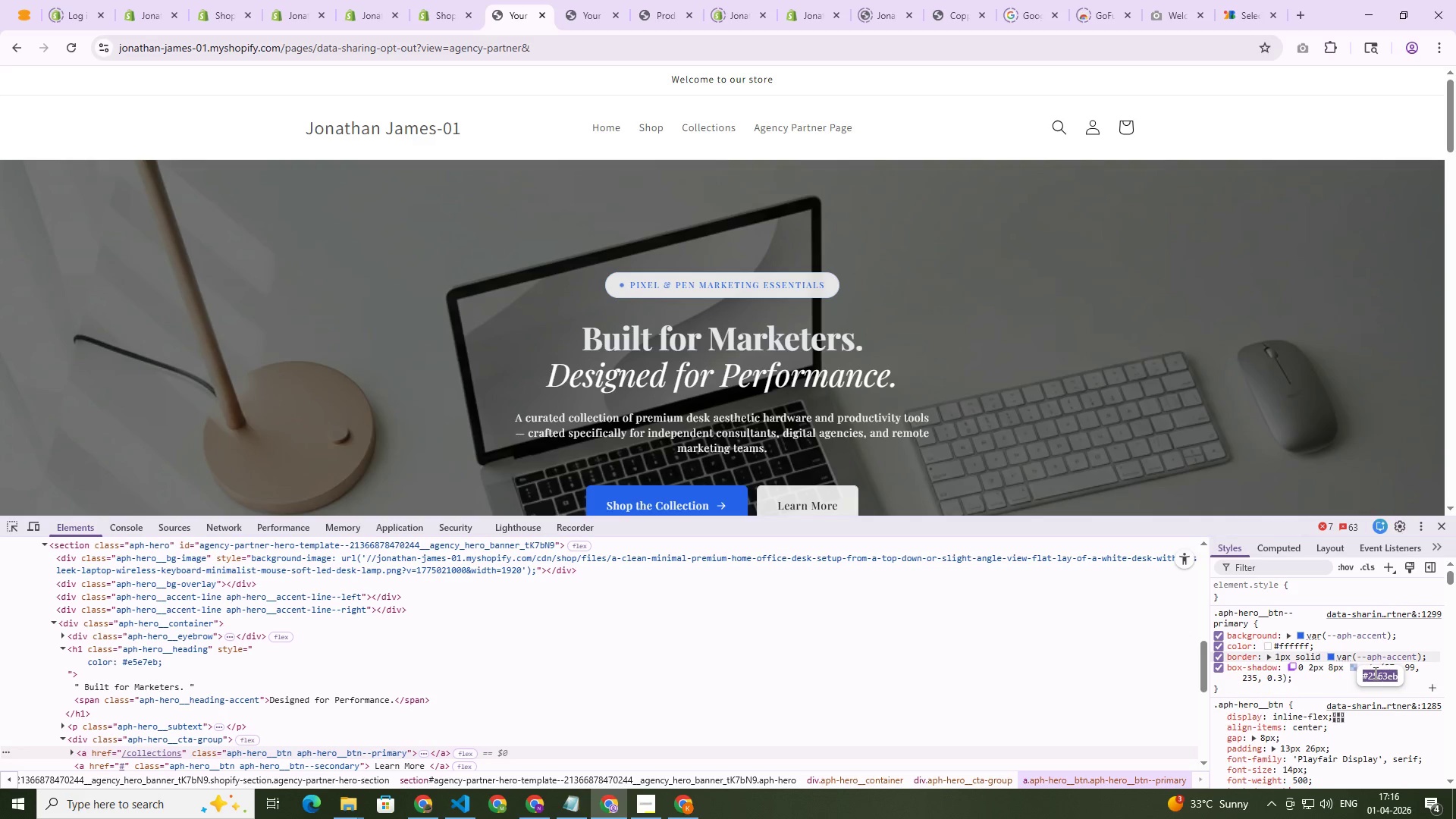 
key(Control+C)
 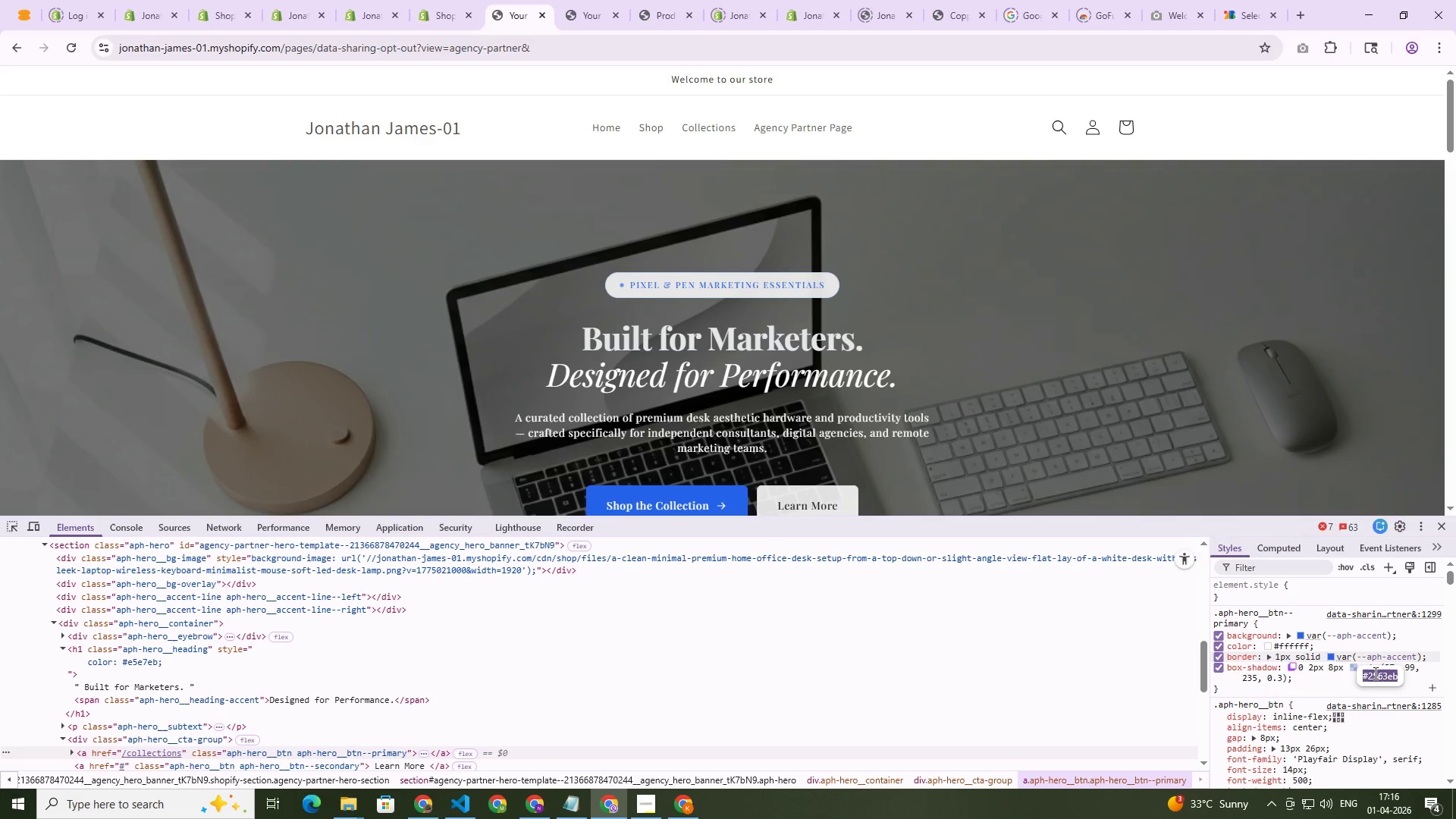 
key(Control+C)
 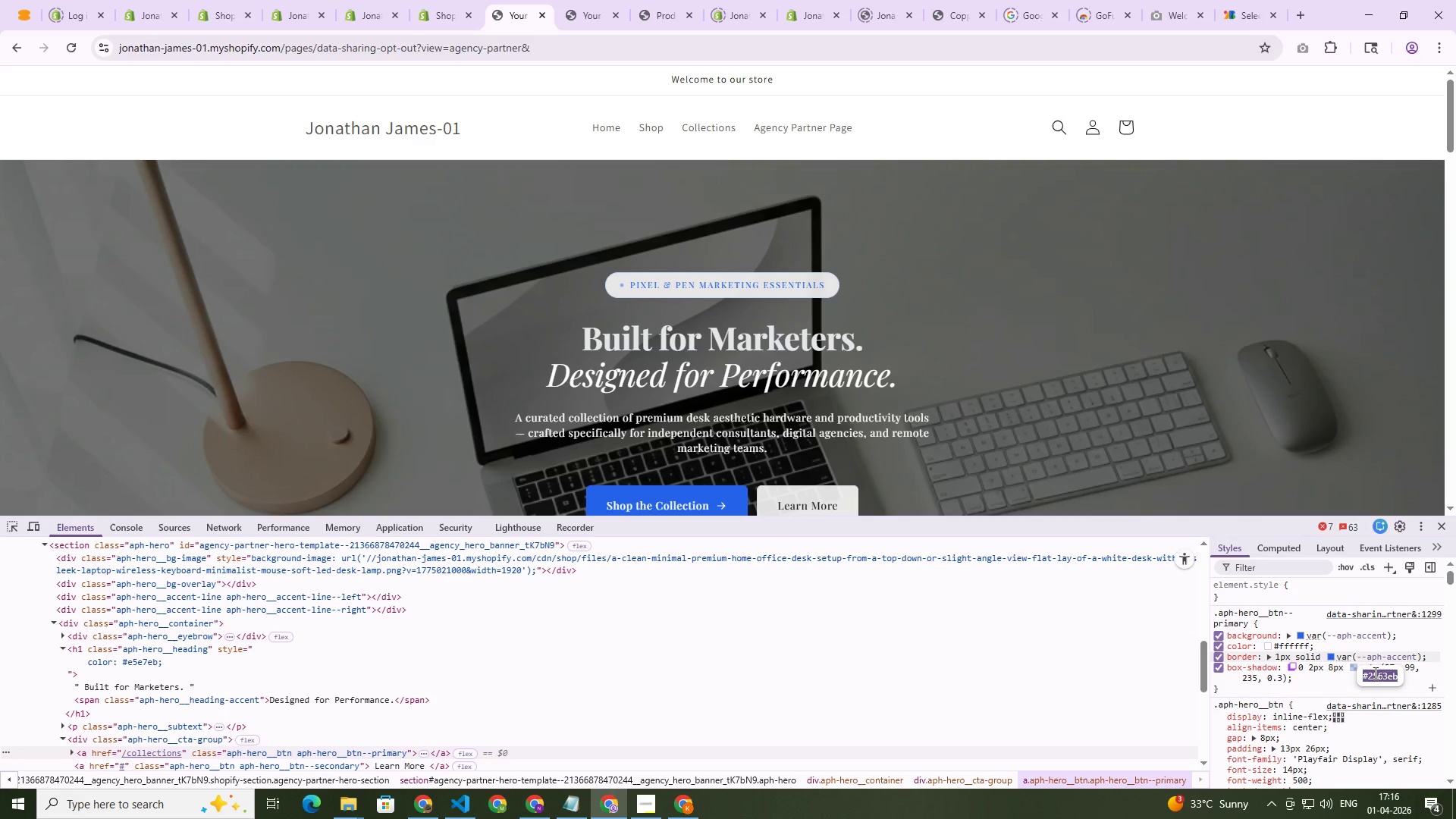 
key(Control+C)
 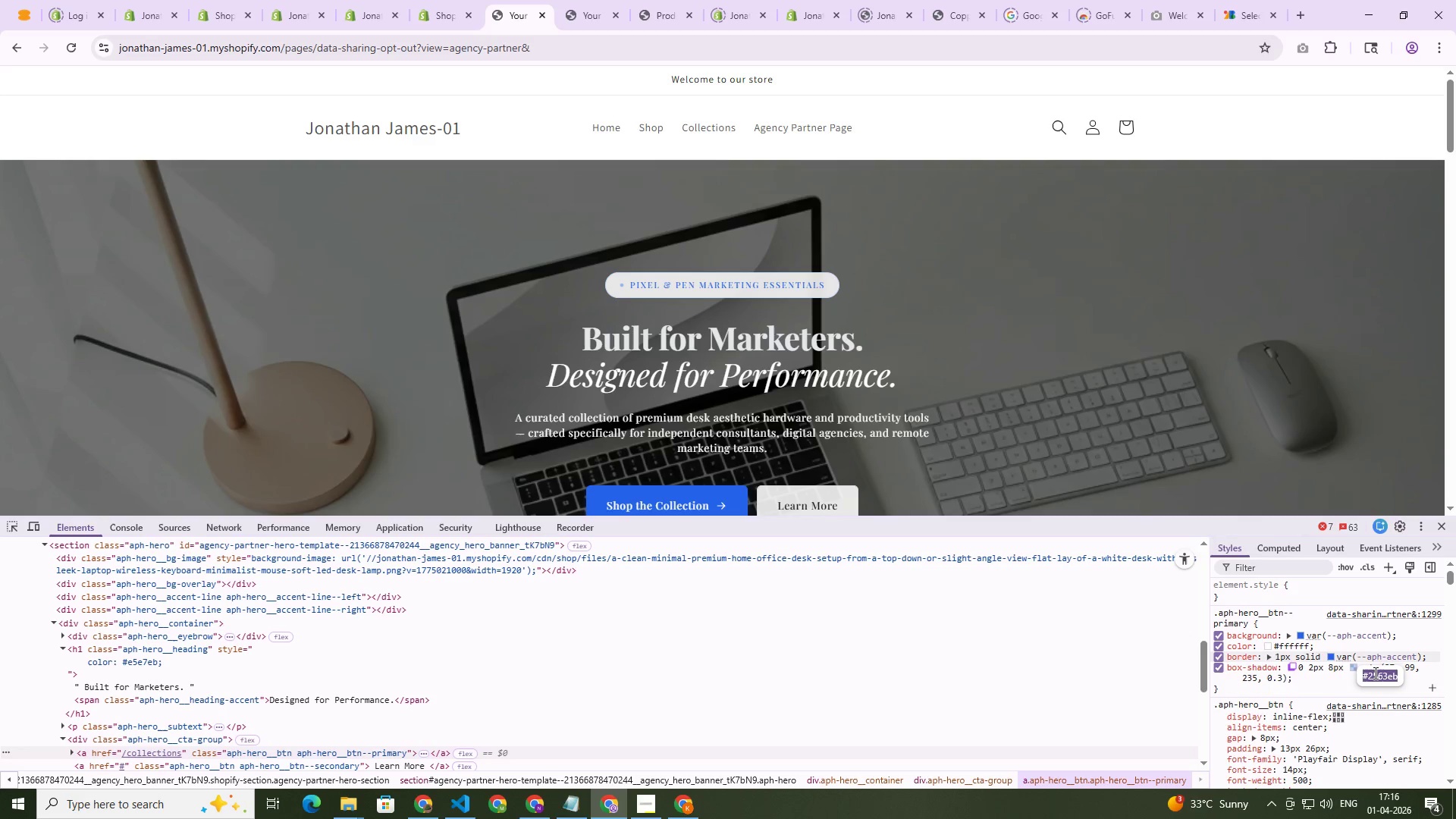 
key(Control+C)
 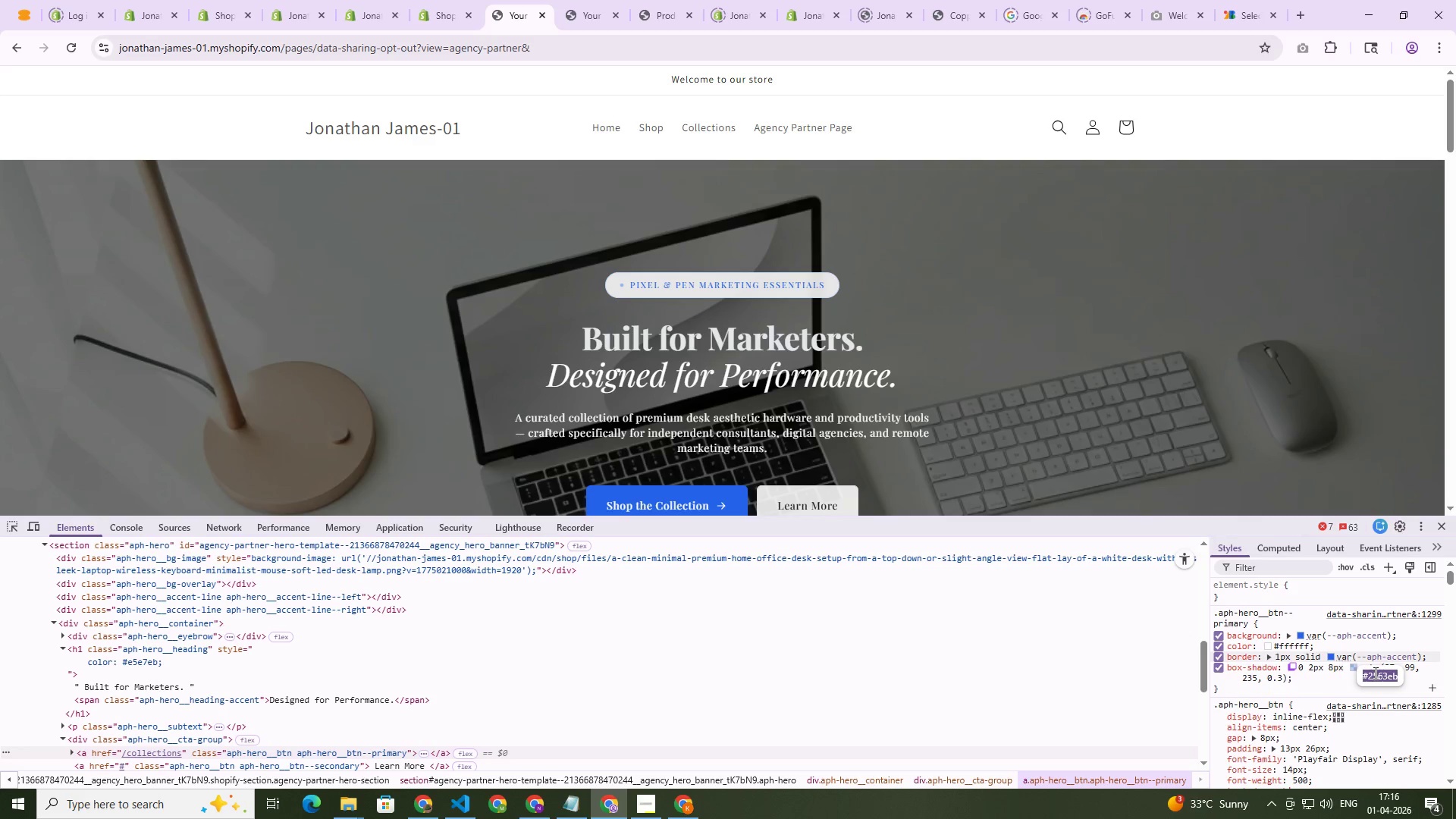 
key(Control+C)
 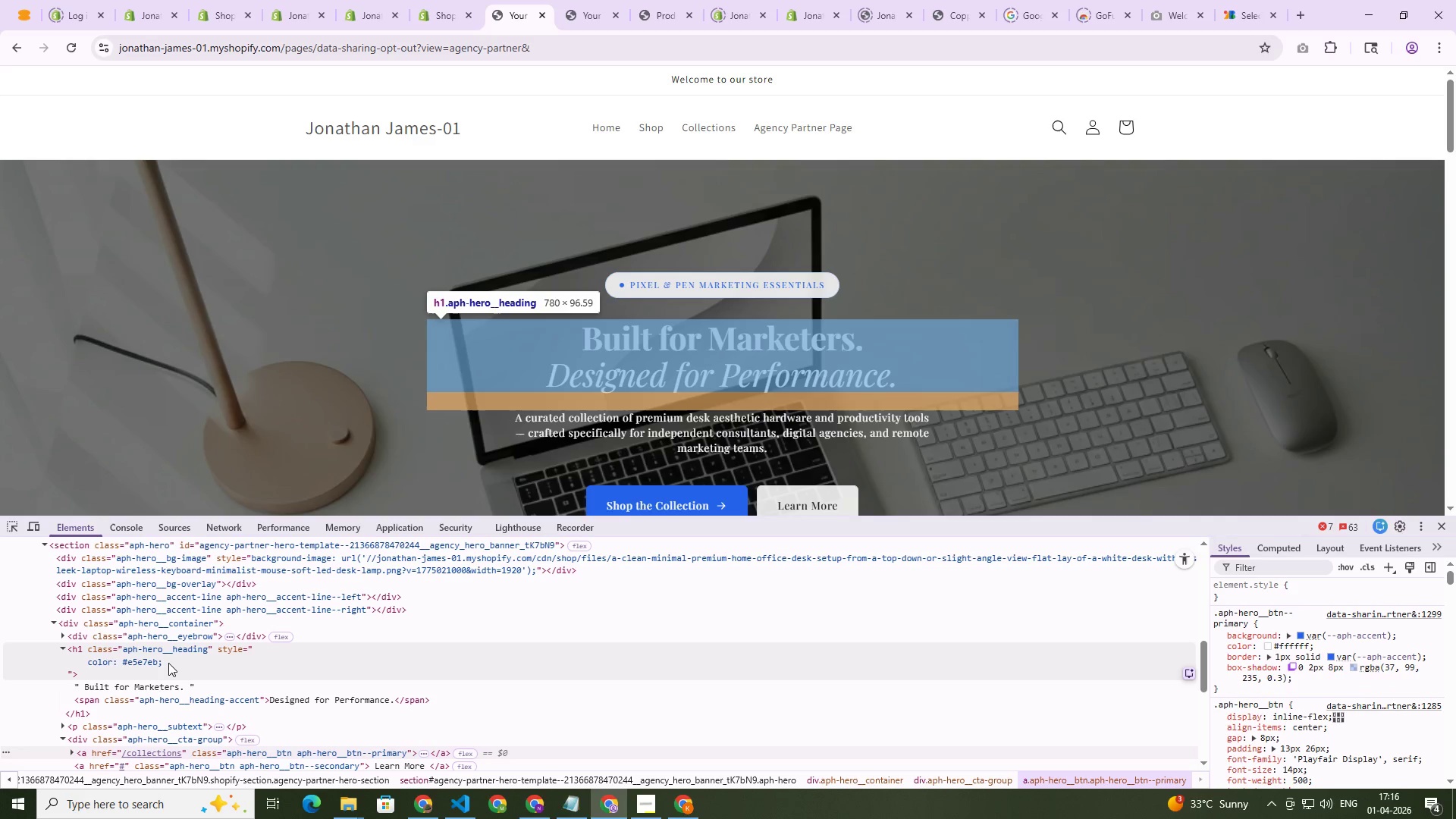 
left_click([168, 663])
 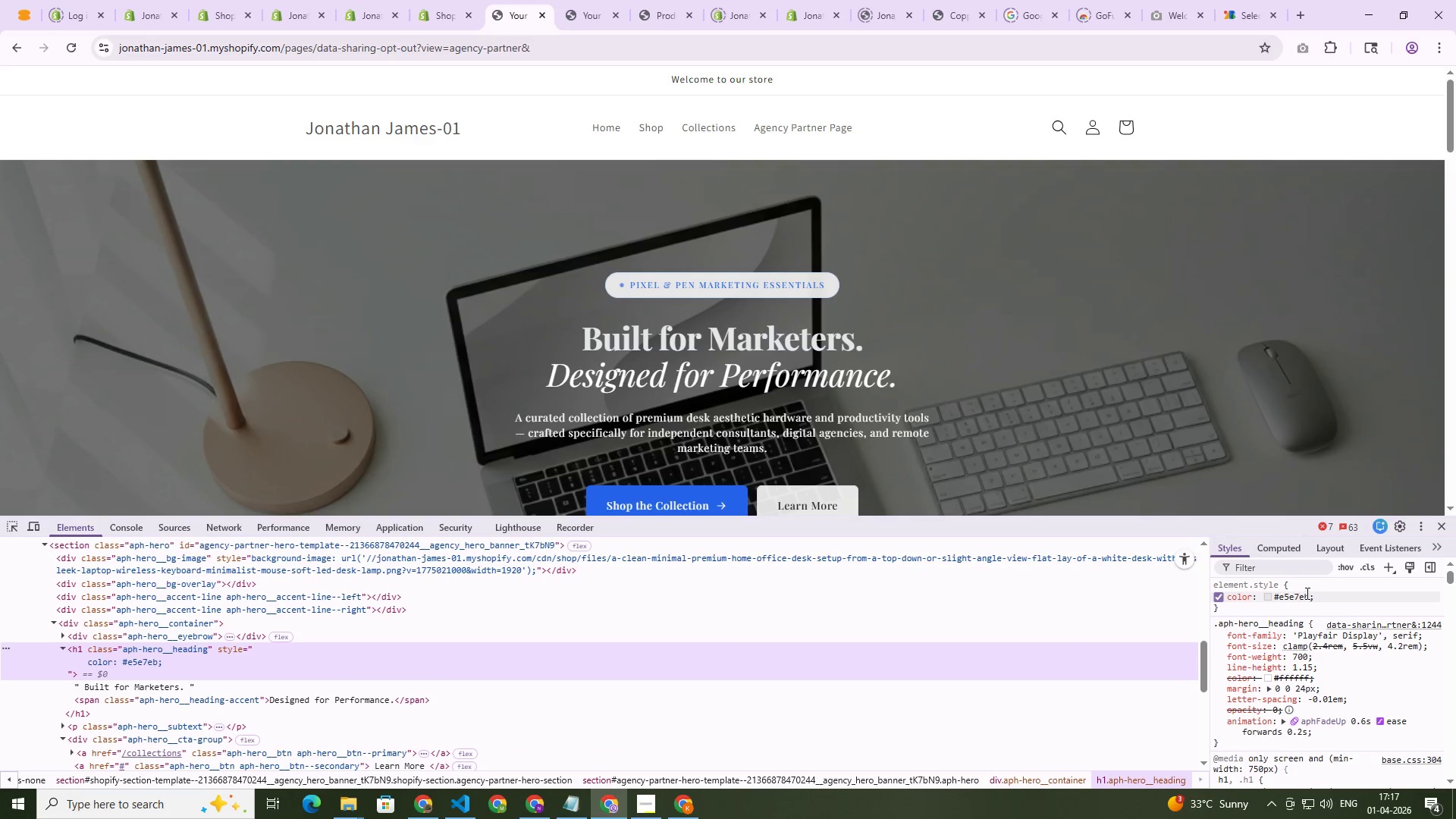 
left_click([1299, 596])
 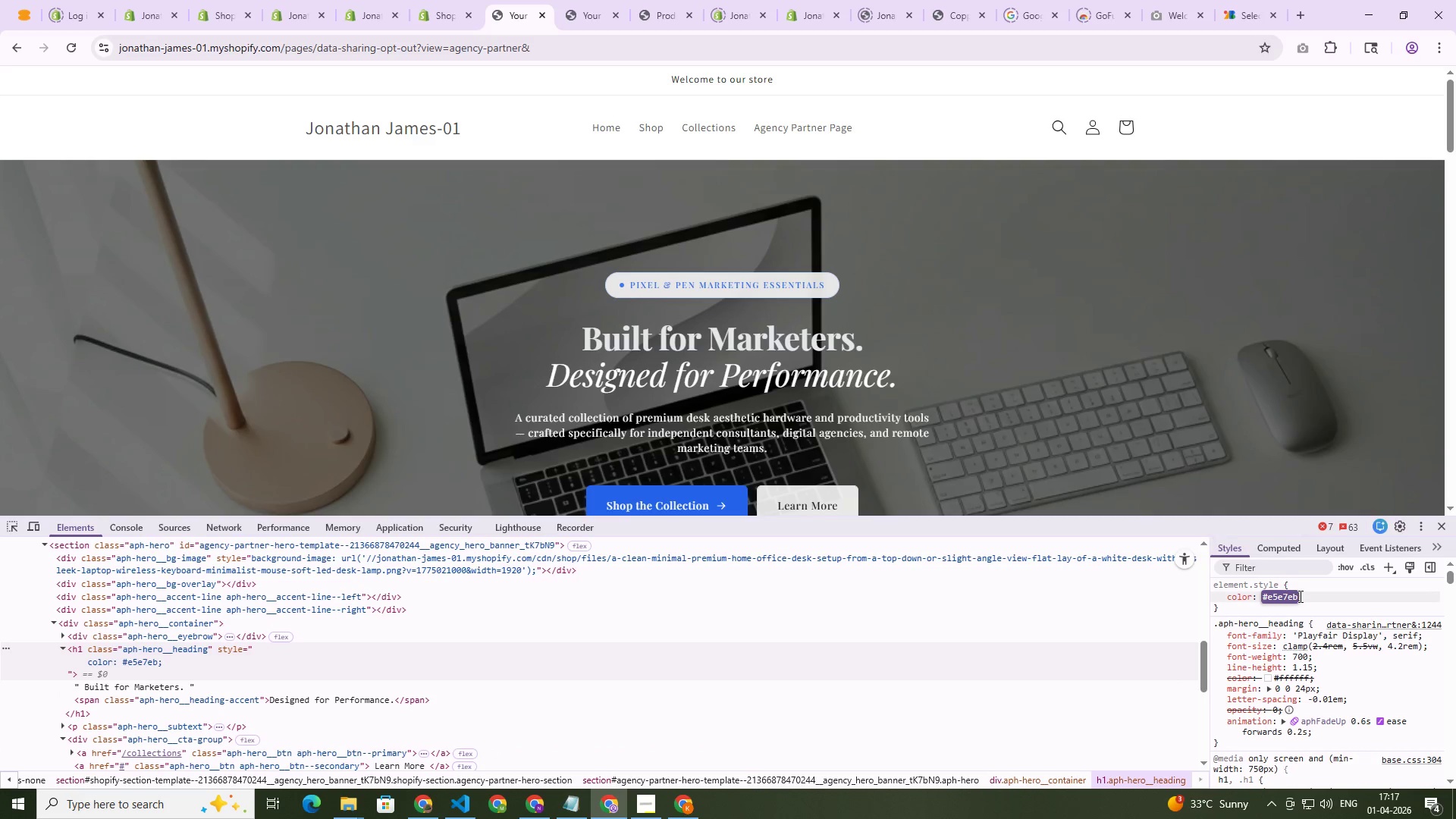 
hold_key(key=ControlLeft, duration=0.41)
 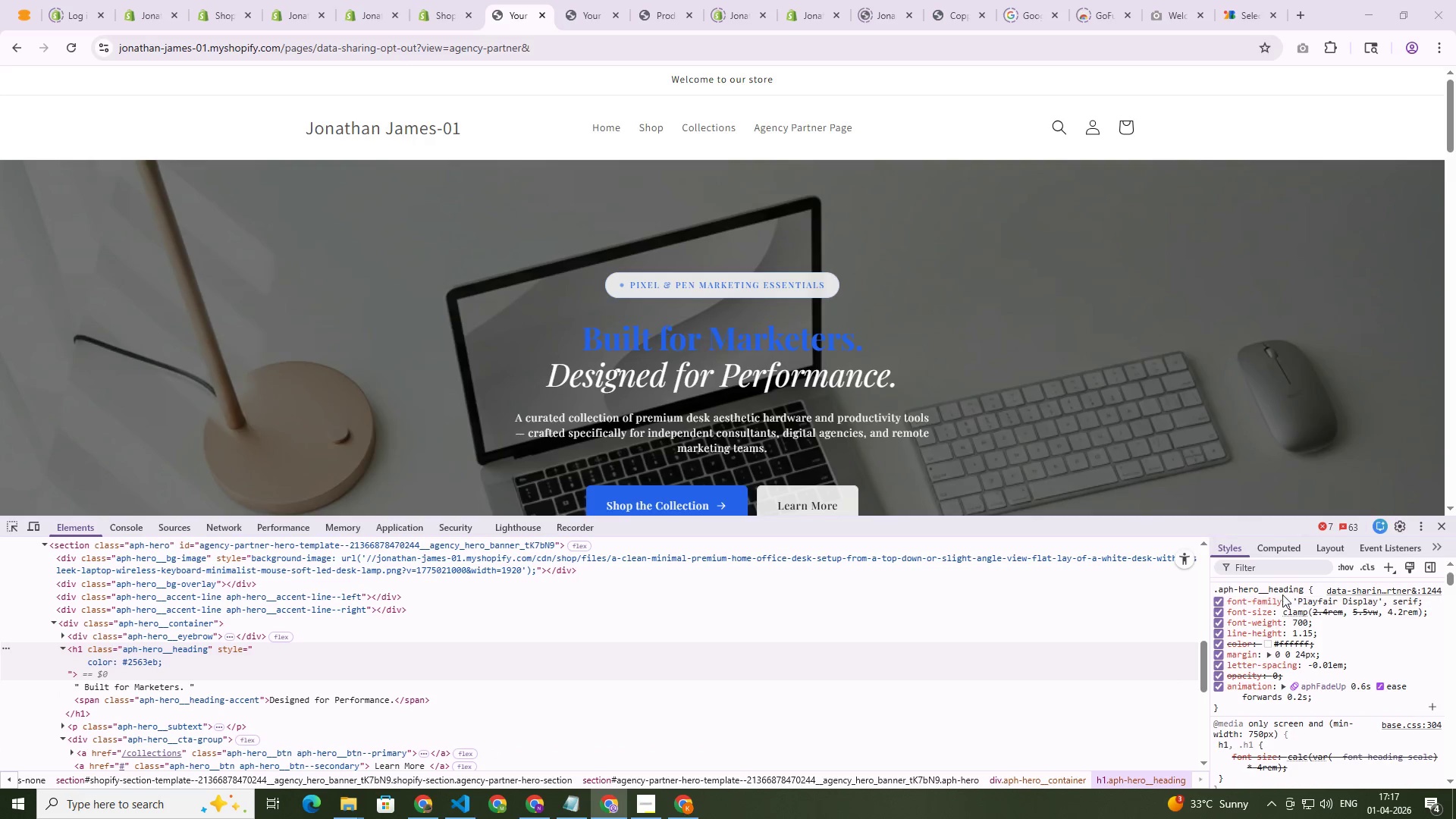 
key(Control+Shift+R)
 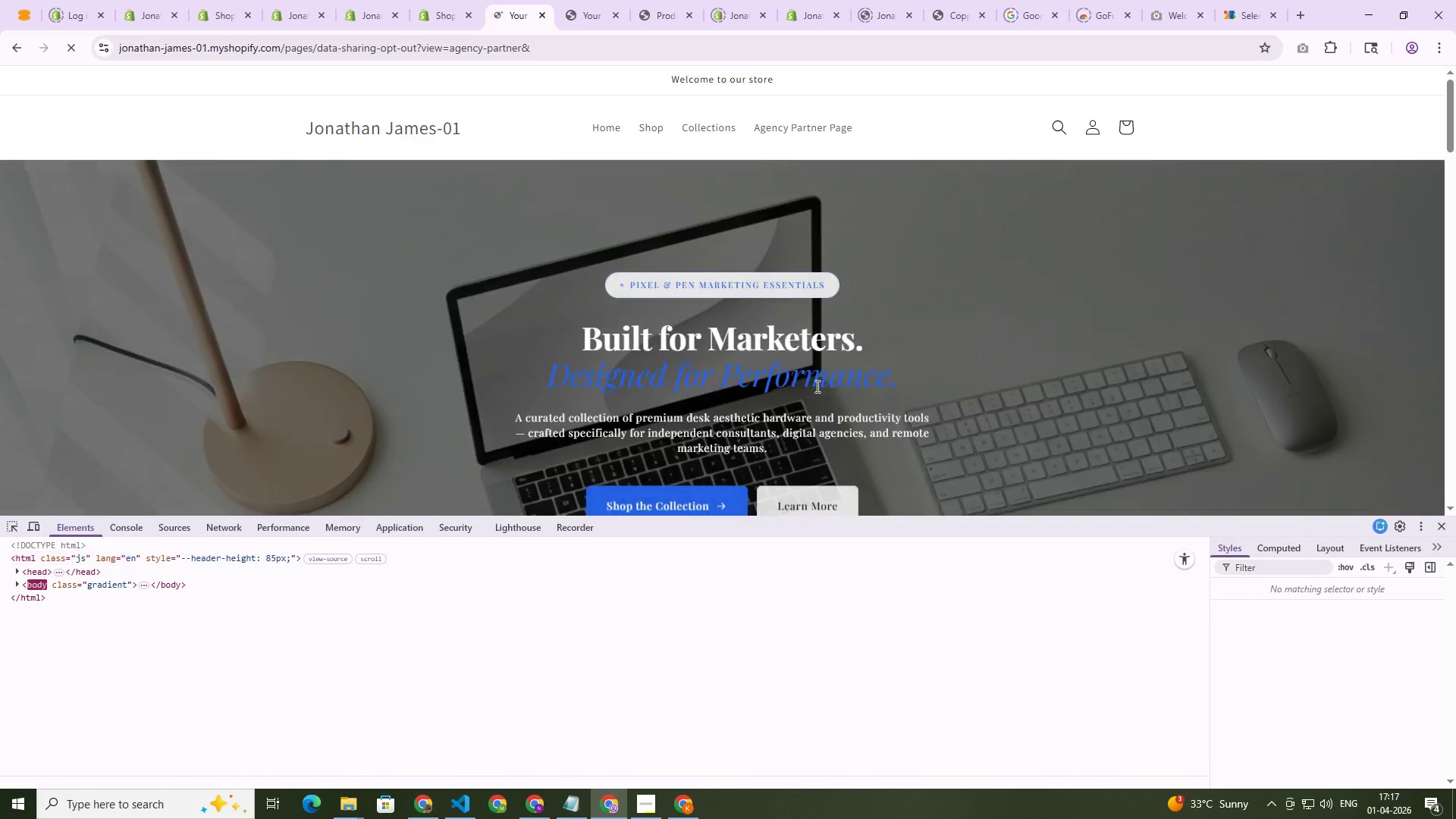 
key(Control+Shift+ShiftLeft)
 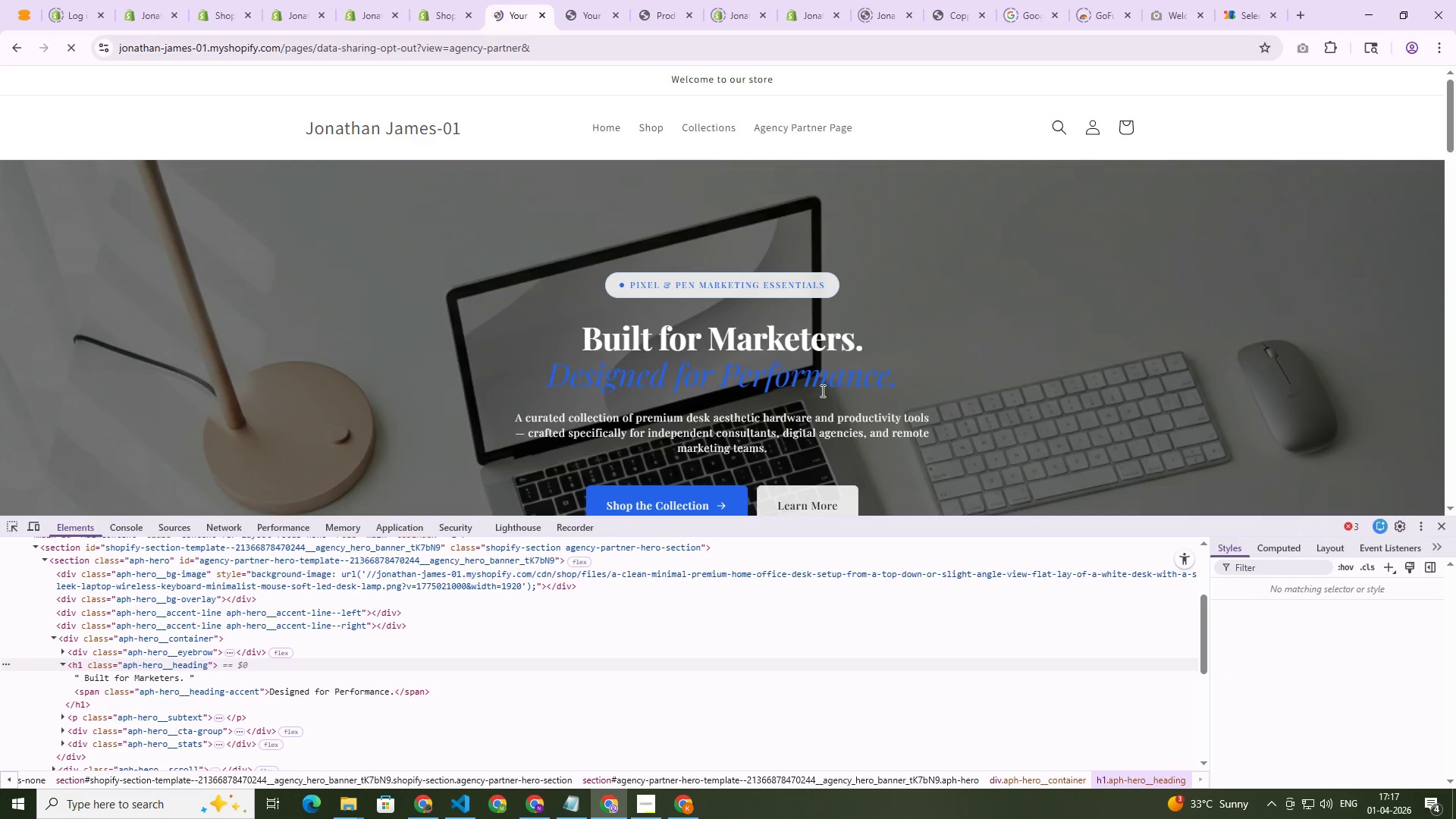 
key(Control+Shift+C)
 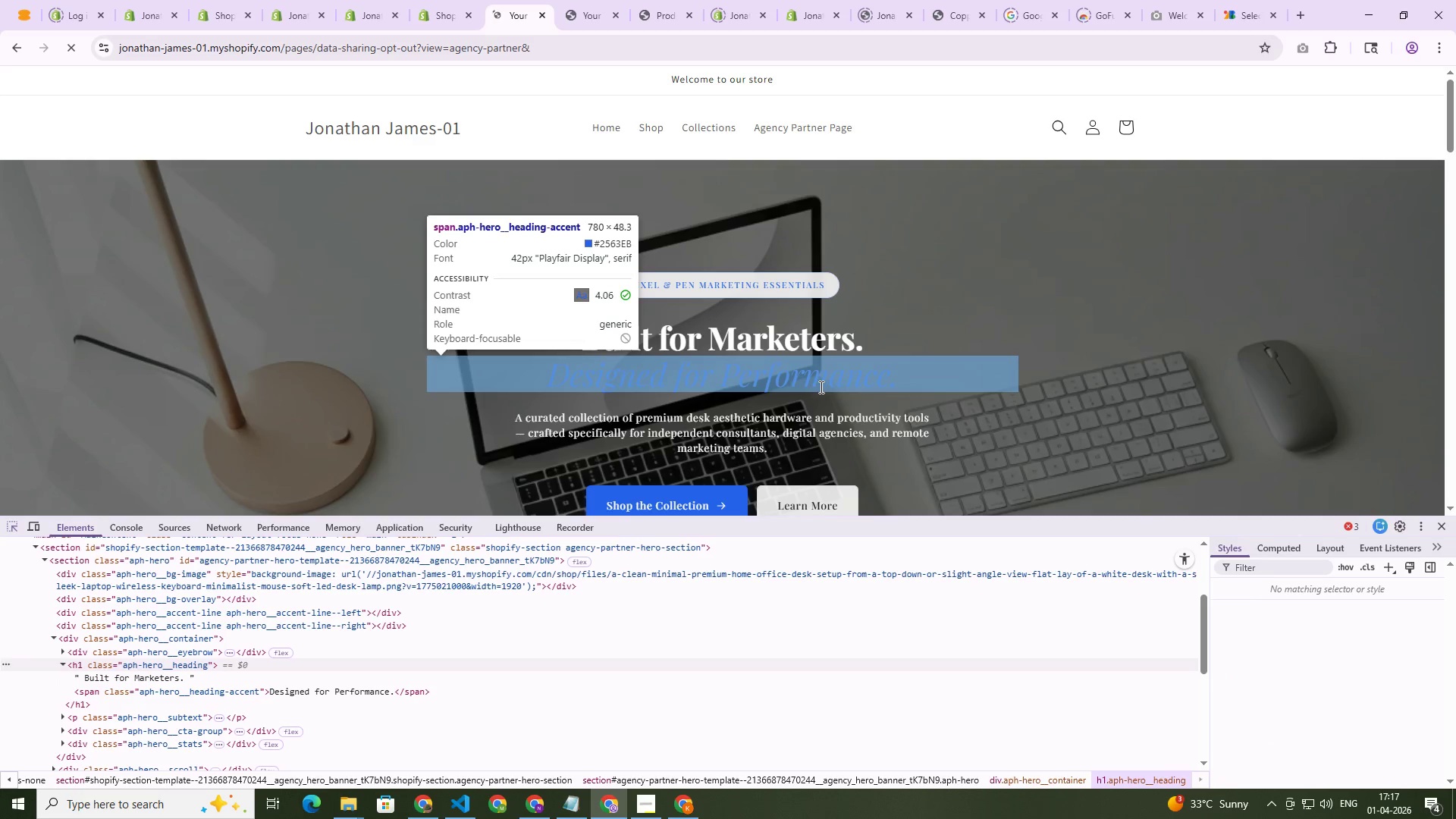 
left_click([820, 387])
 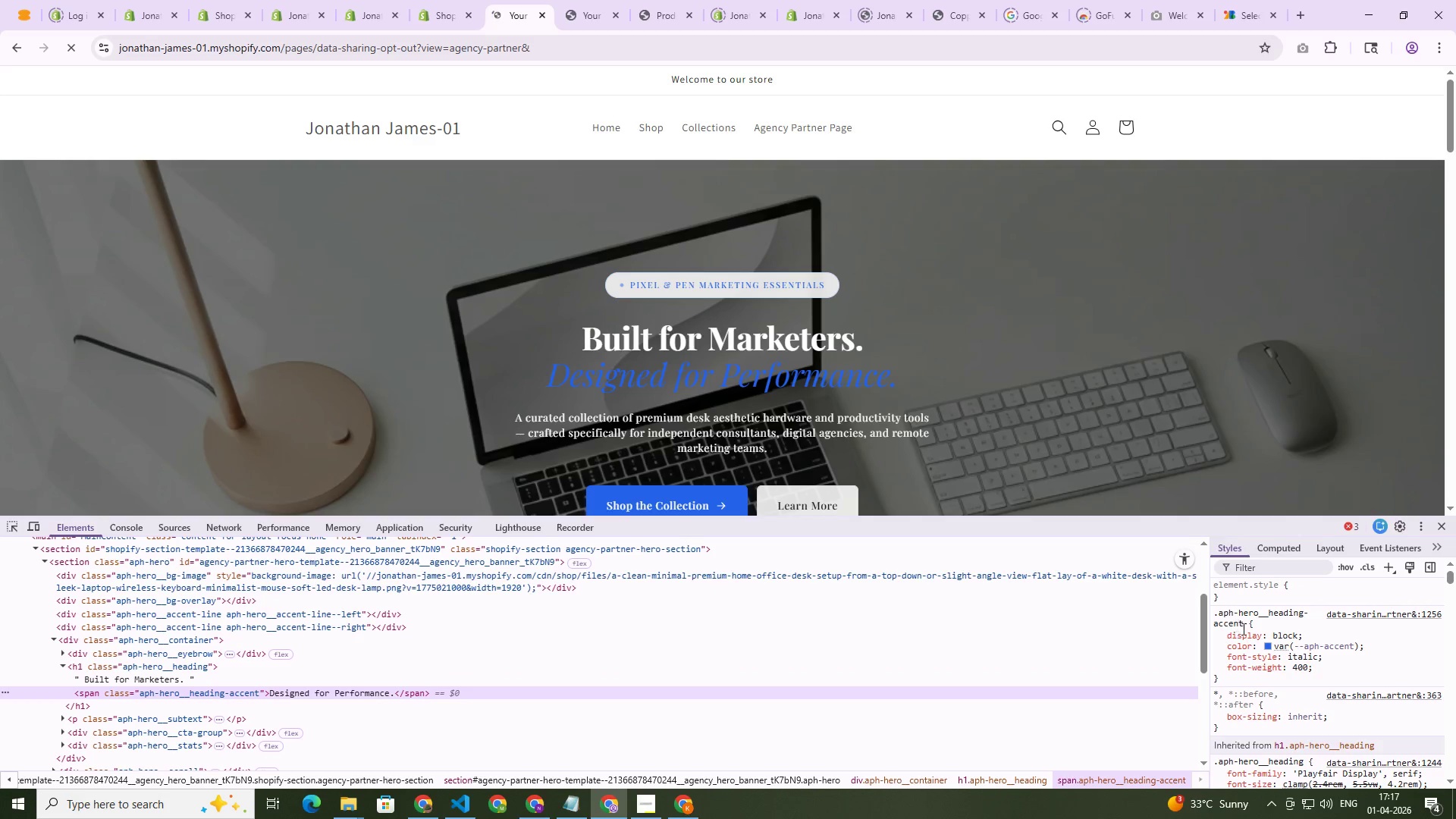 
left_click([1287, 644])
 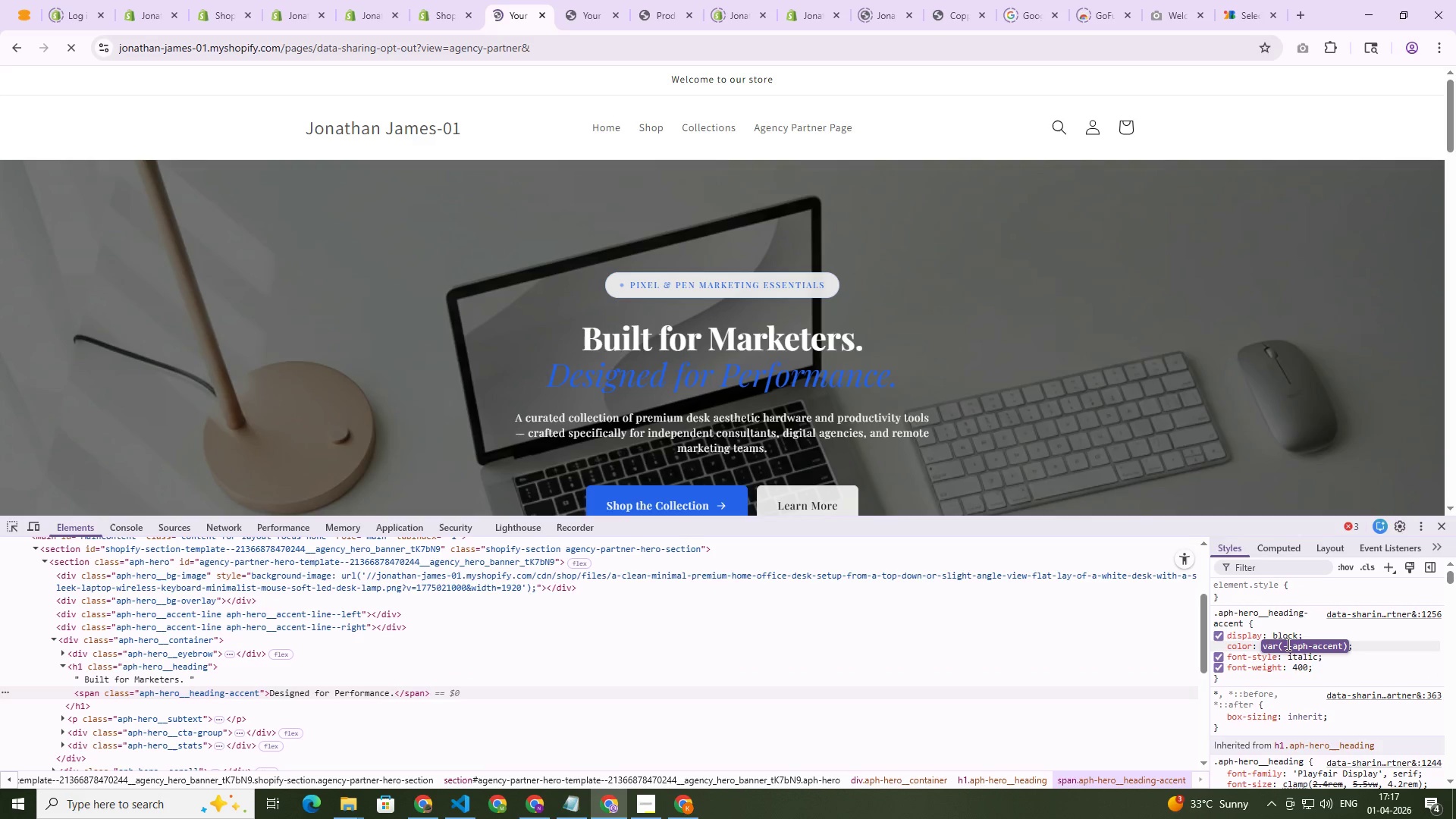 
key(Backspace)
type(dark)
 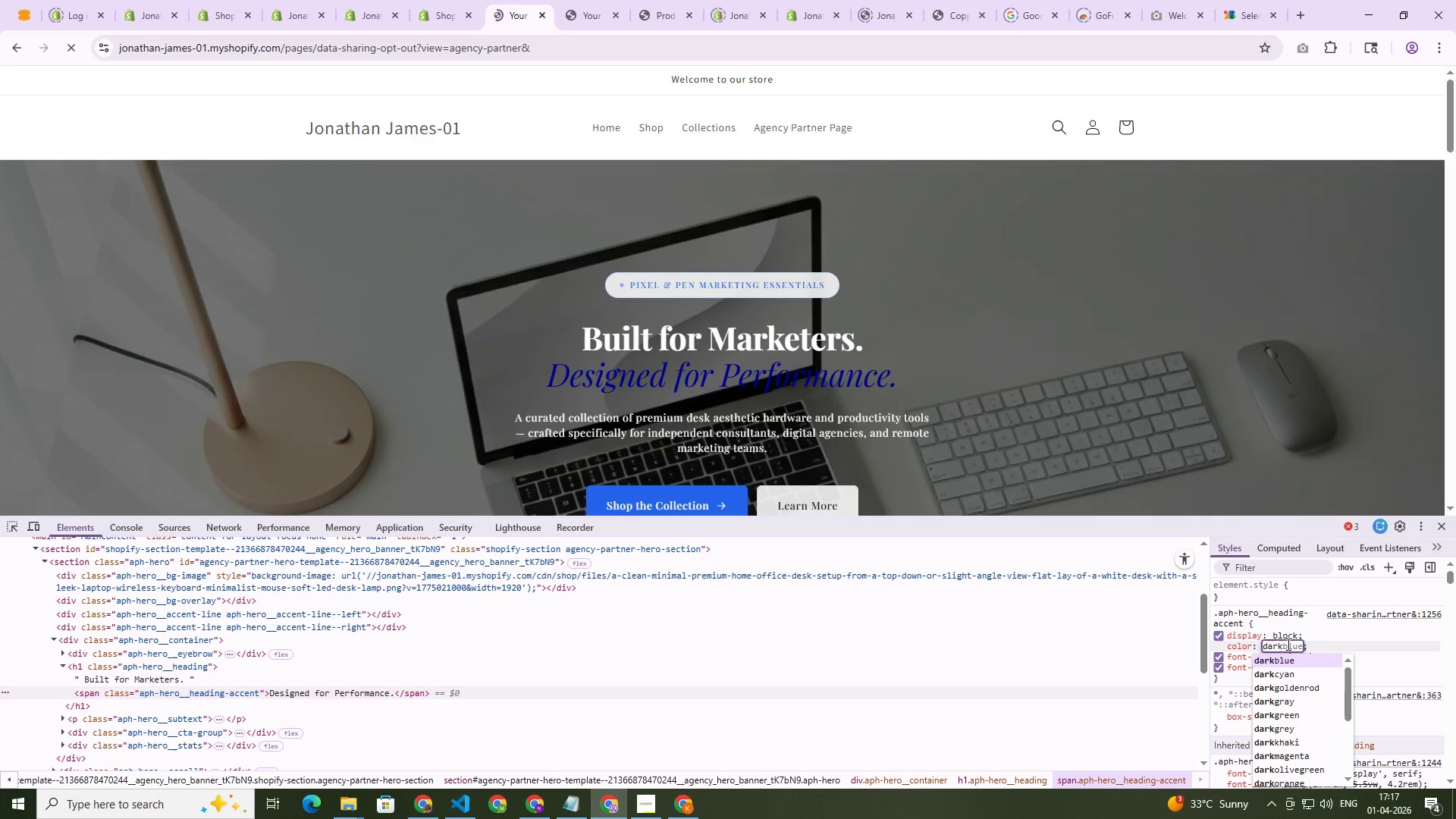 
key(ArrowDown)
 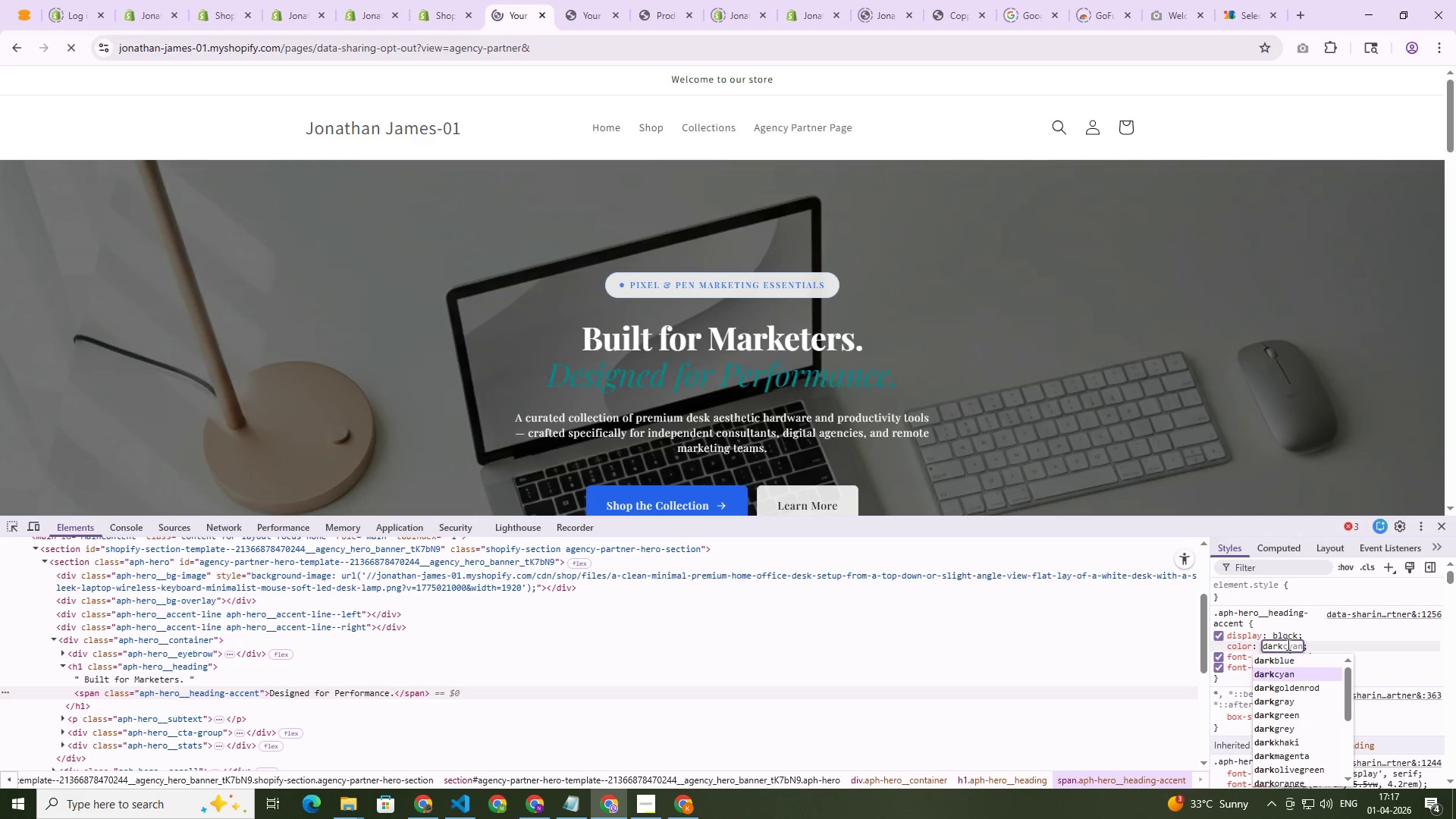 
key(ArrowDown)
 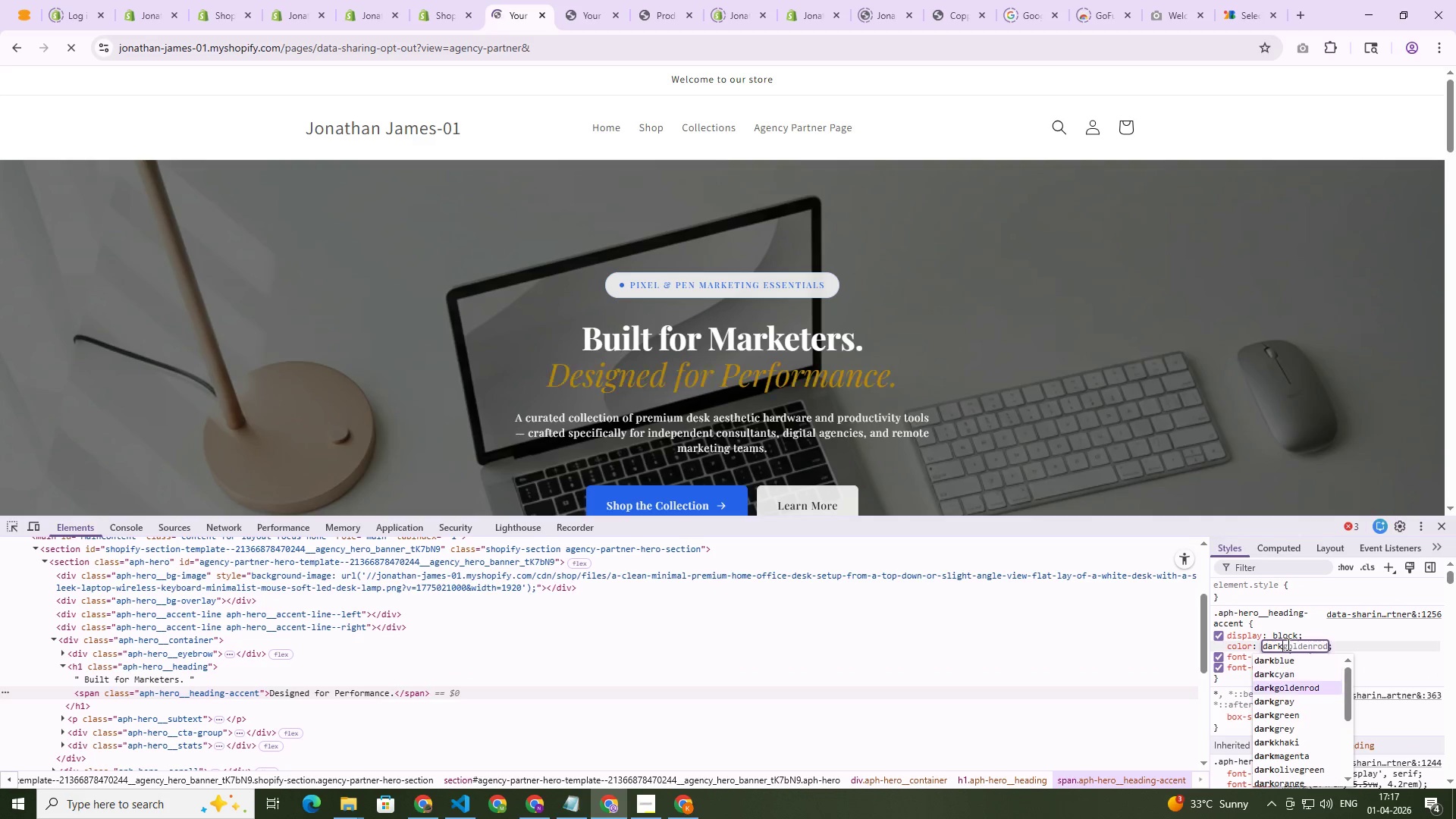 
key(ArrowDown)
 